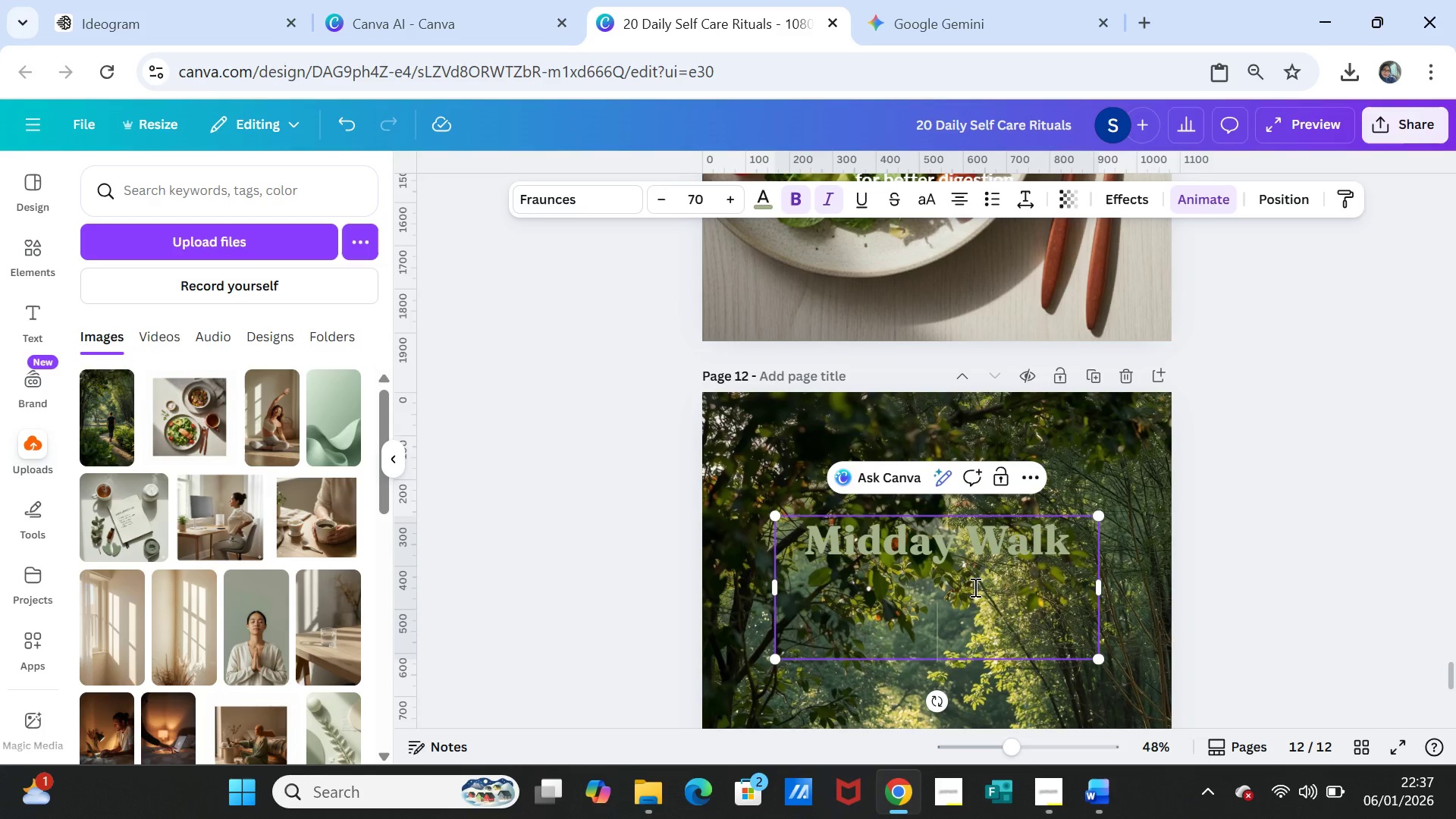 
key(Control+Backspace)
 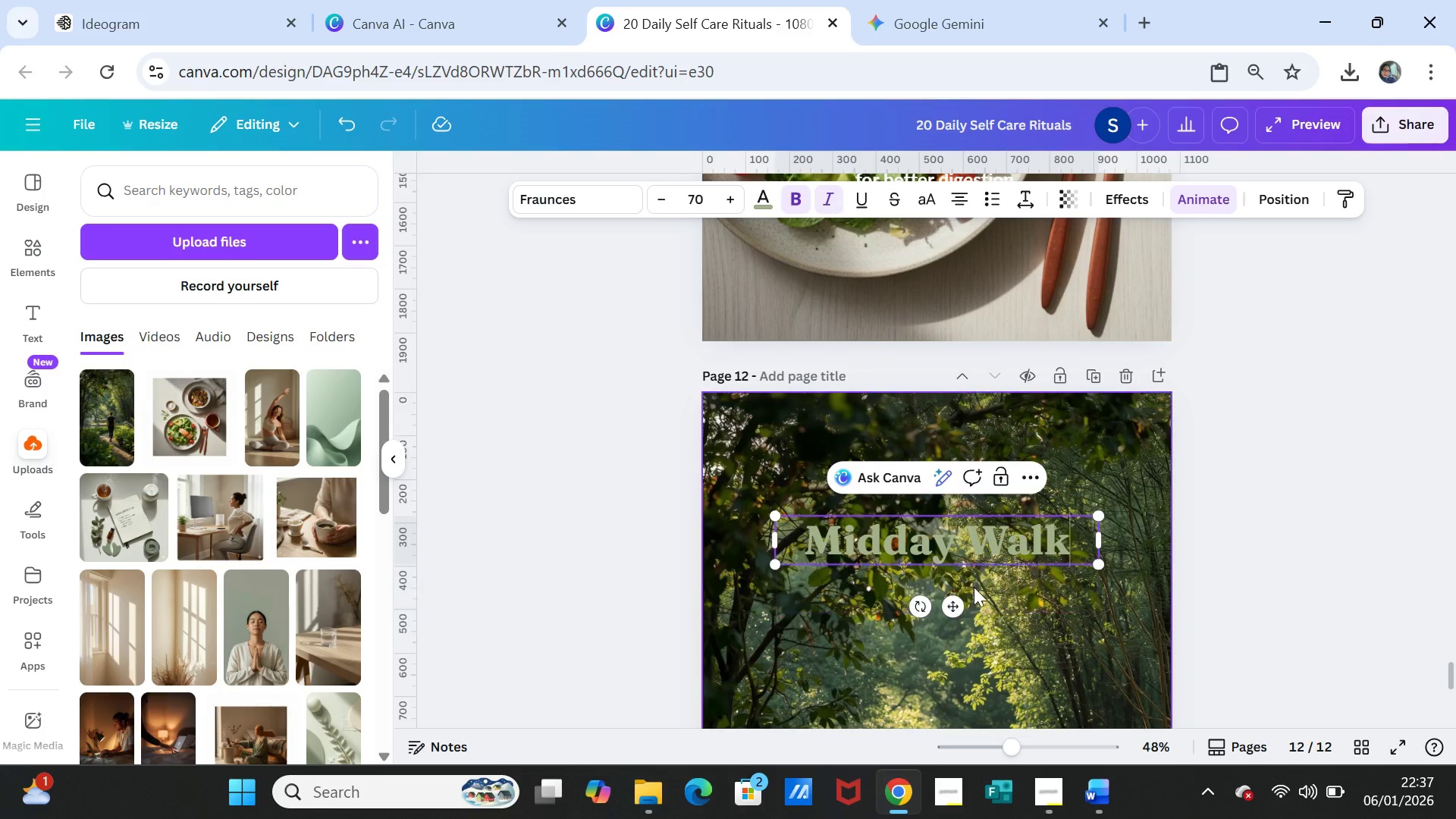 
key(Control+Backspace)
 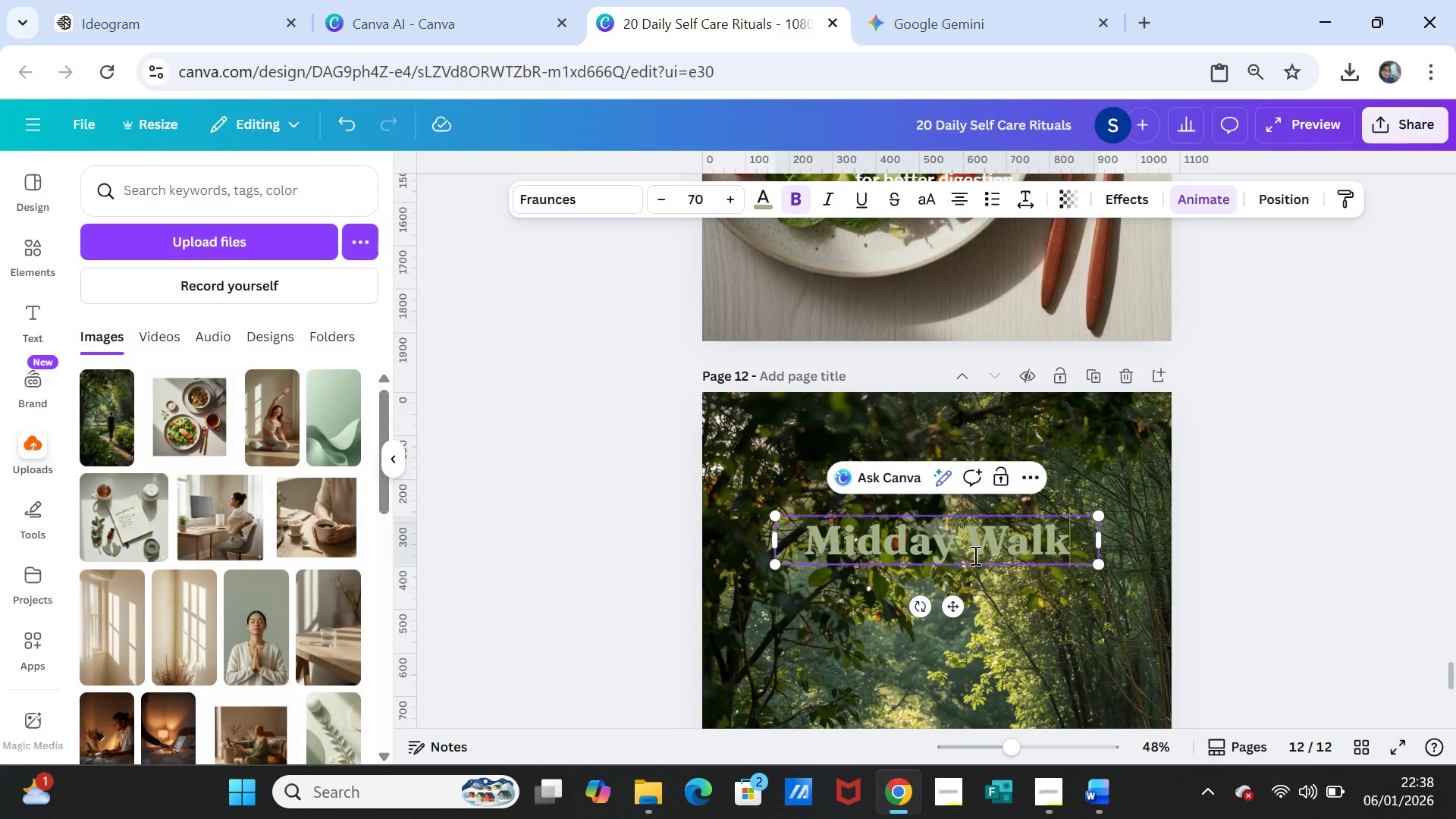 
left_click_drag(start_coordinate=[971, 548], to_coordinate=[1070, 548])
 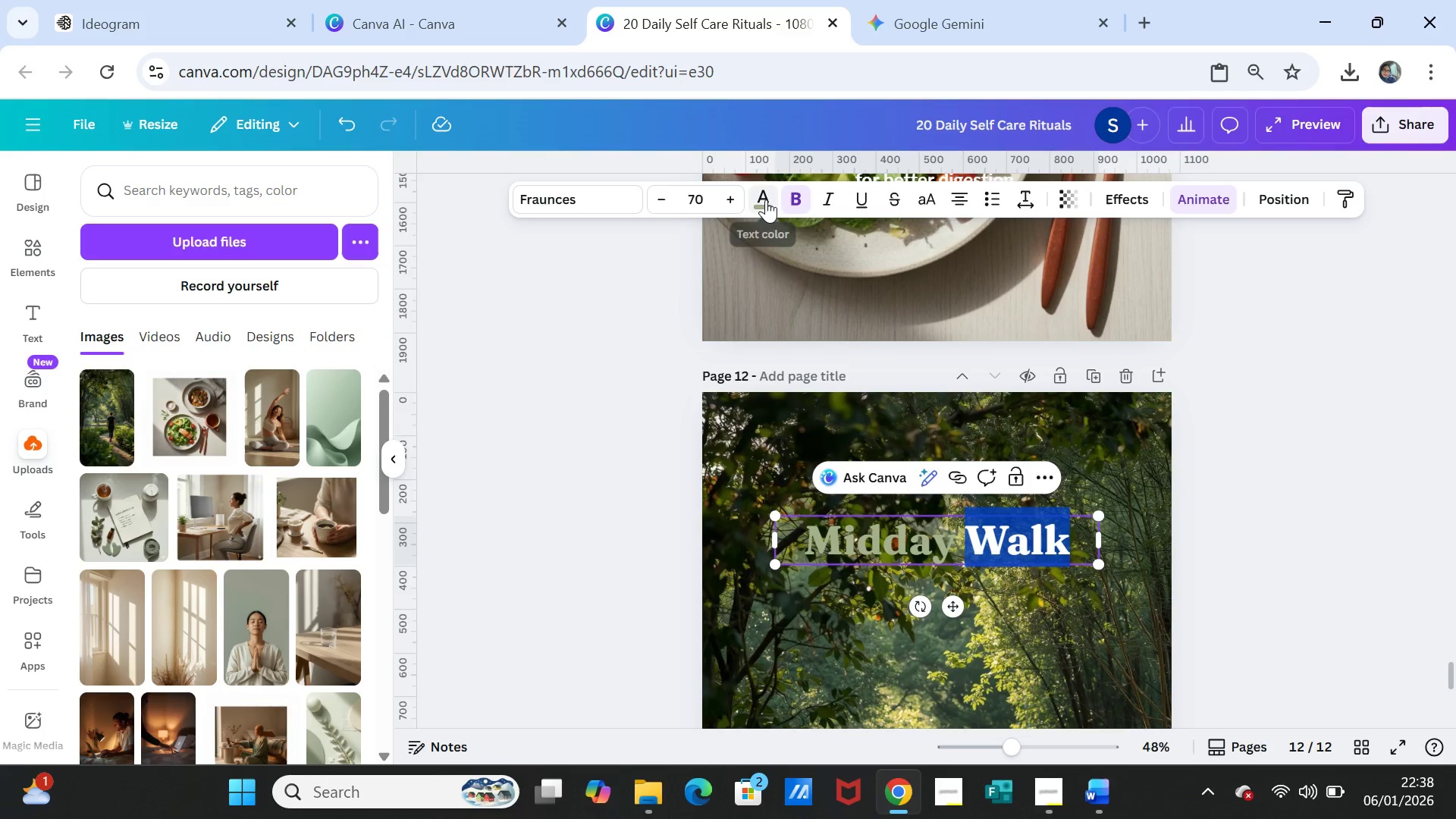 
left_click([766, 199])
 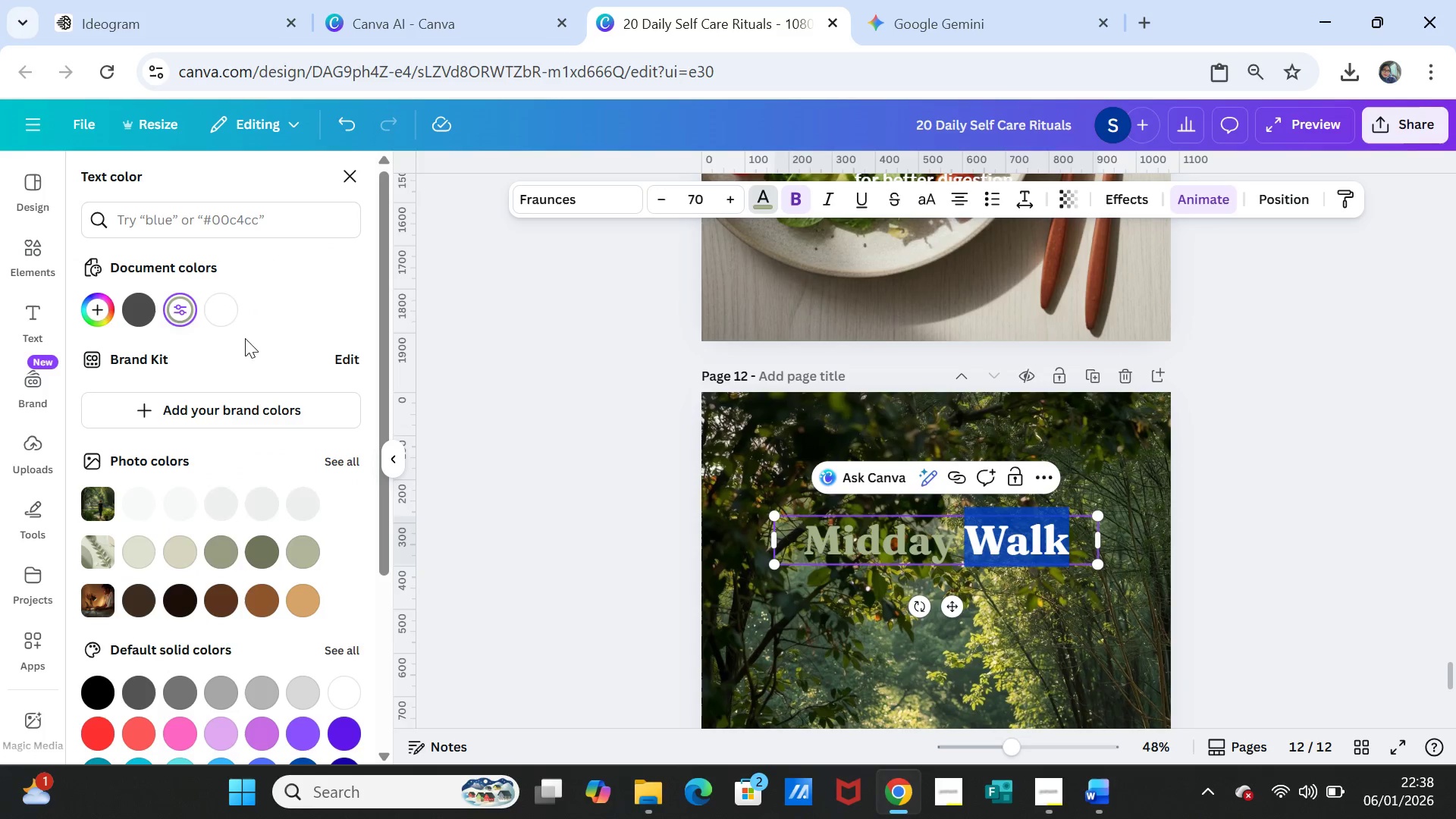 
left_click([218, 309])
 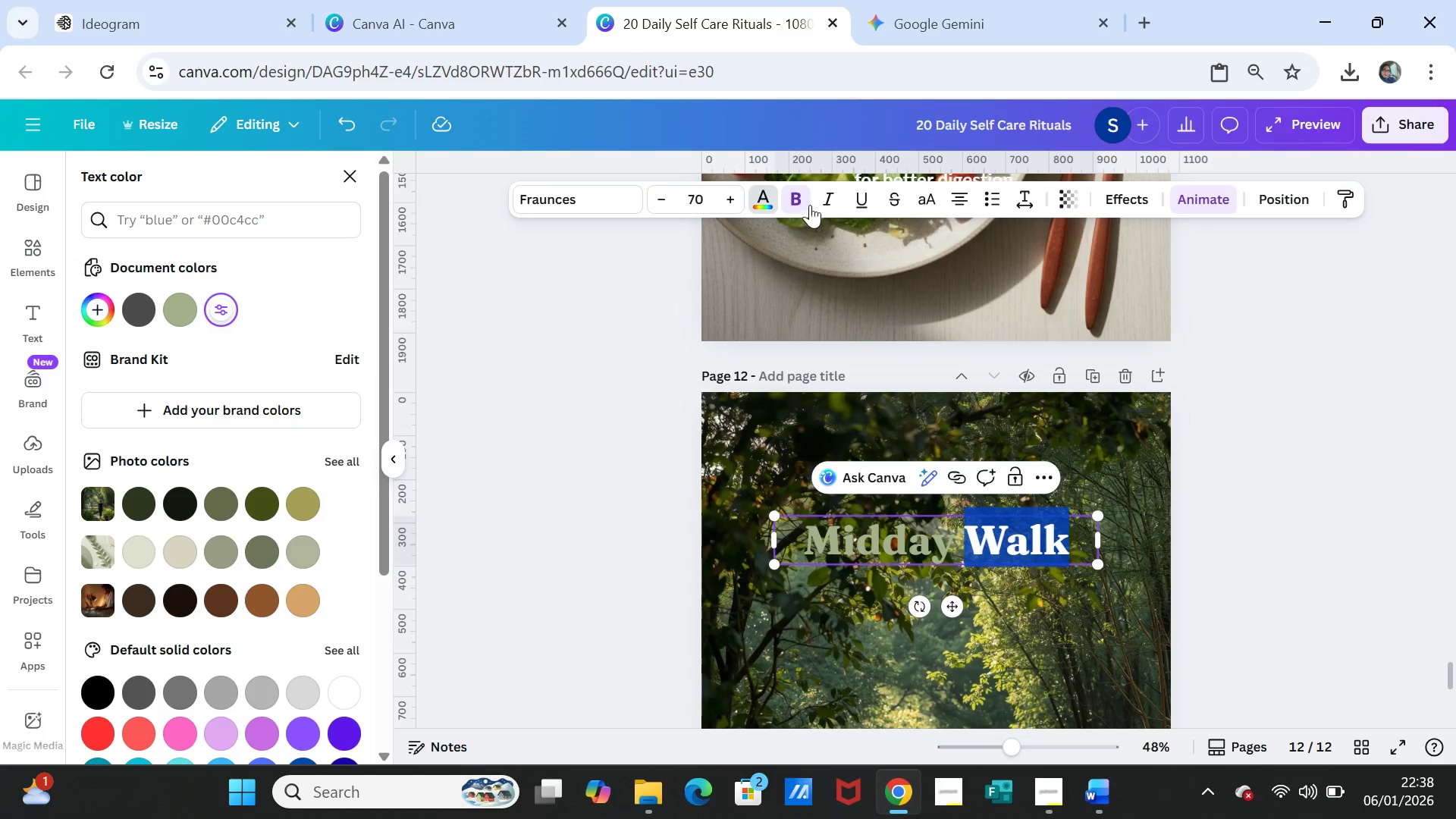 
left_click([830, 197])
 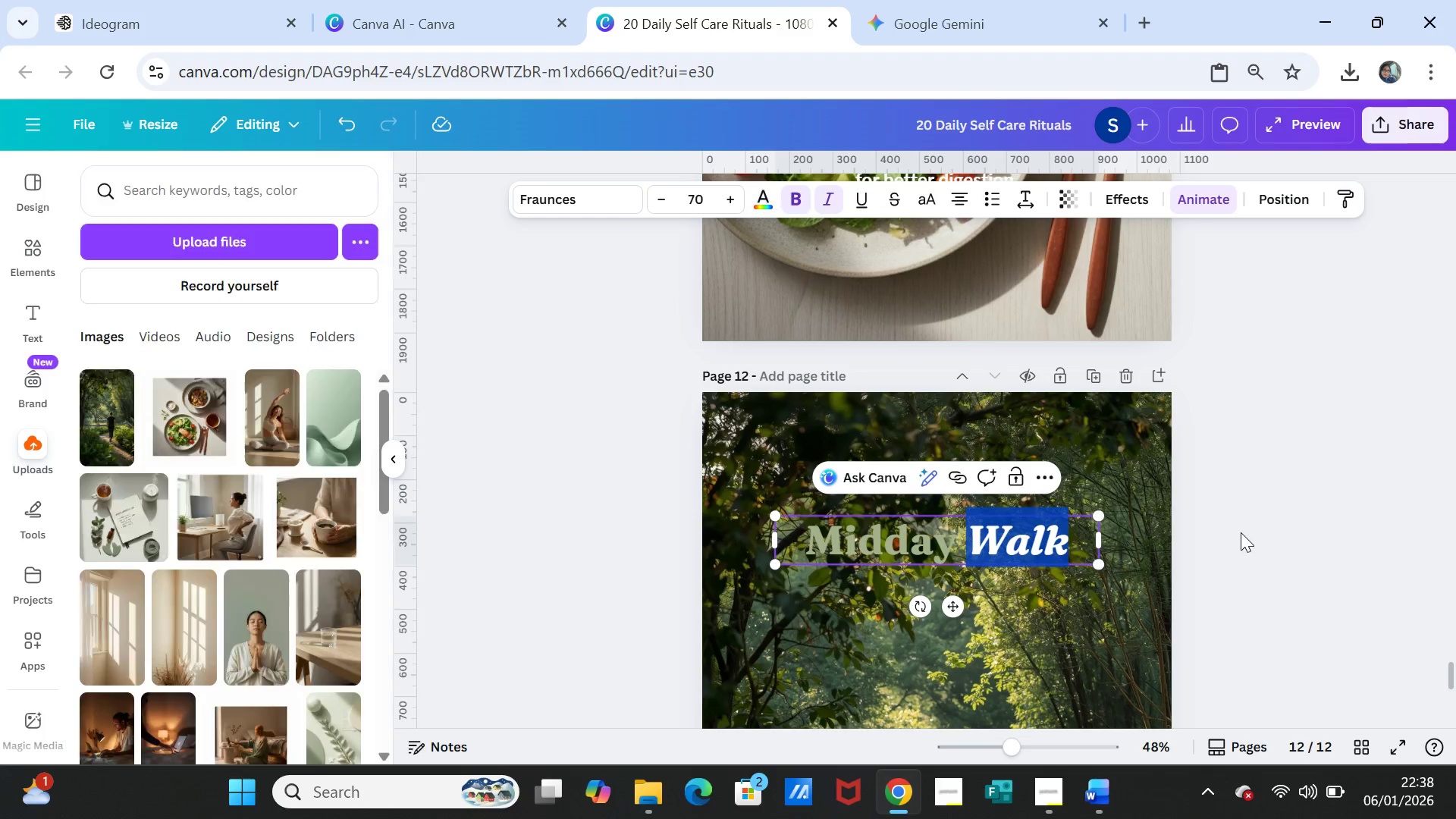 
double_click([1241, 532])
 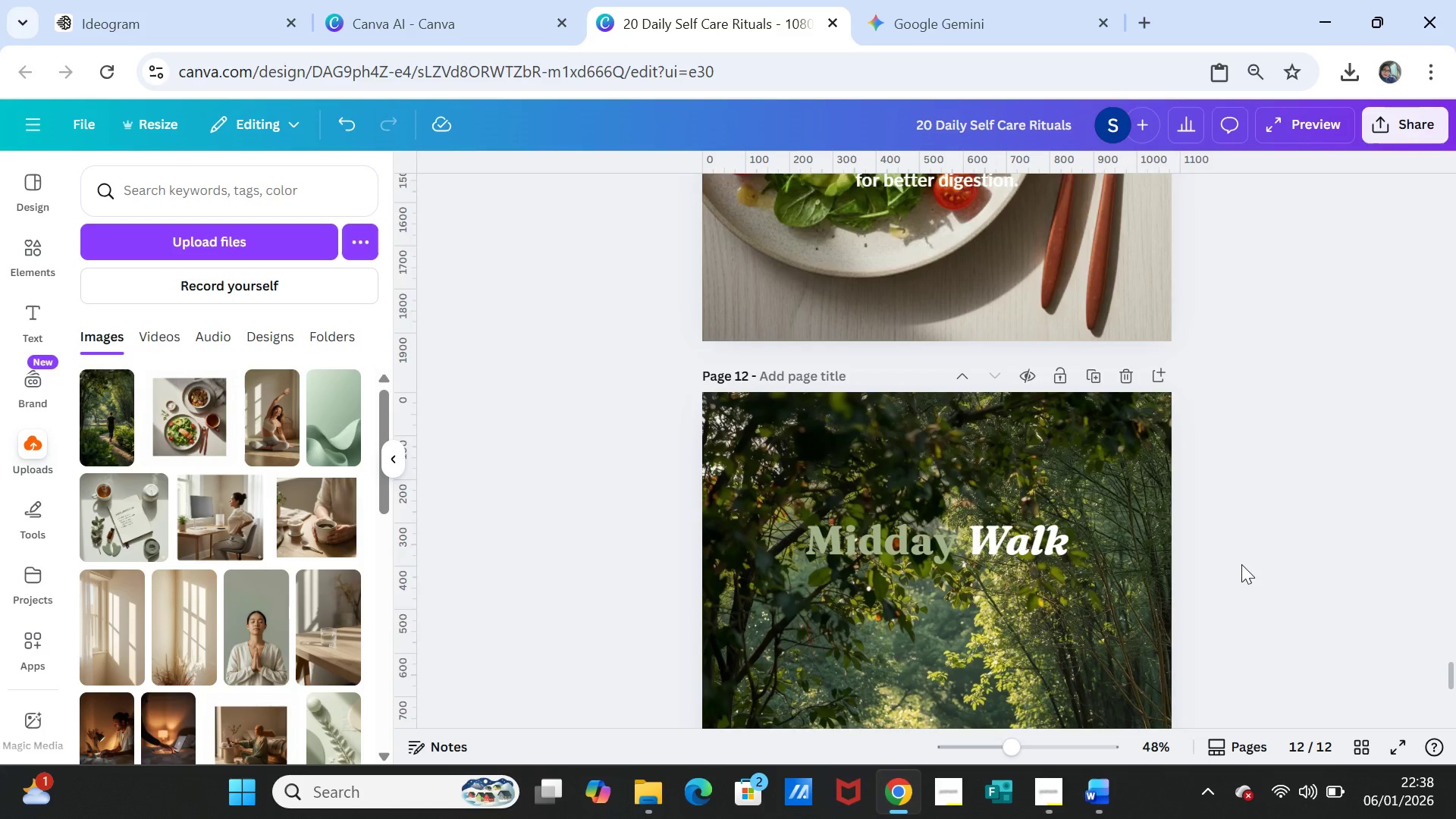 
scroll: coordinate [1242, 573], scroll_direction: down, amount: 4.0
 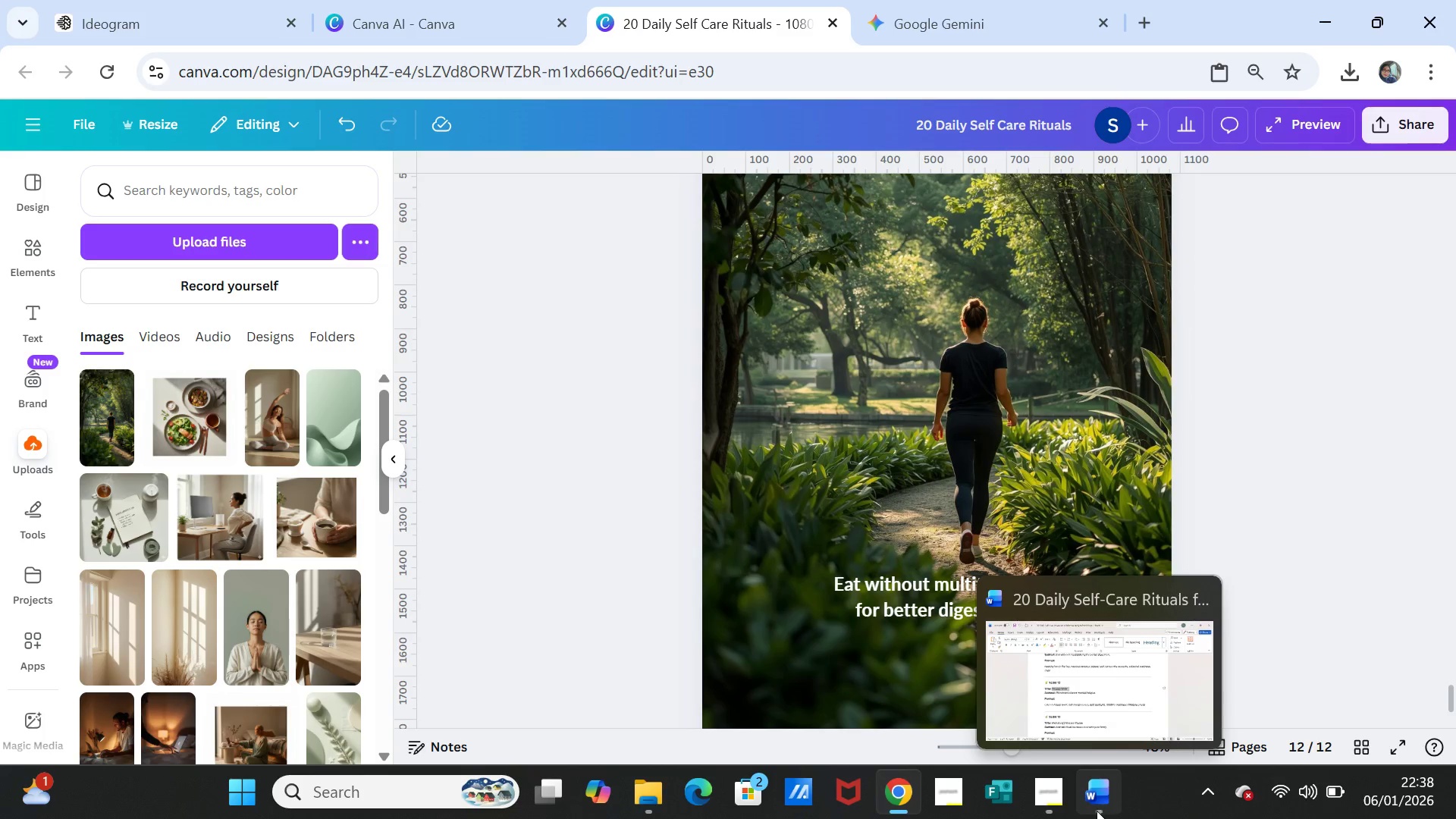 
left_click([1091, 806])
 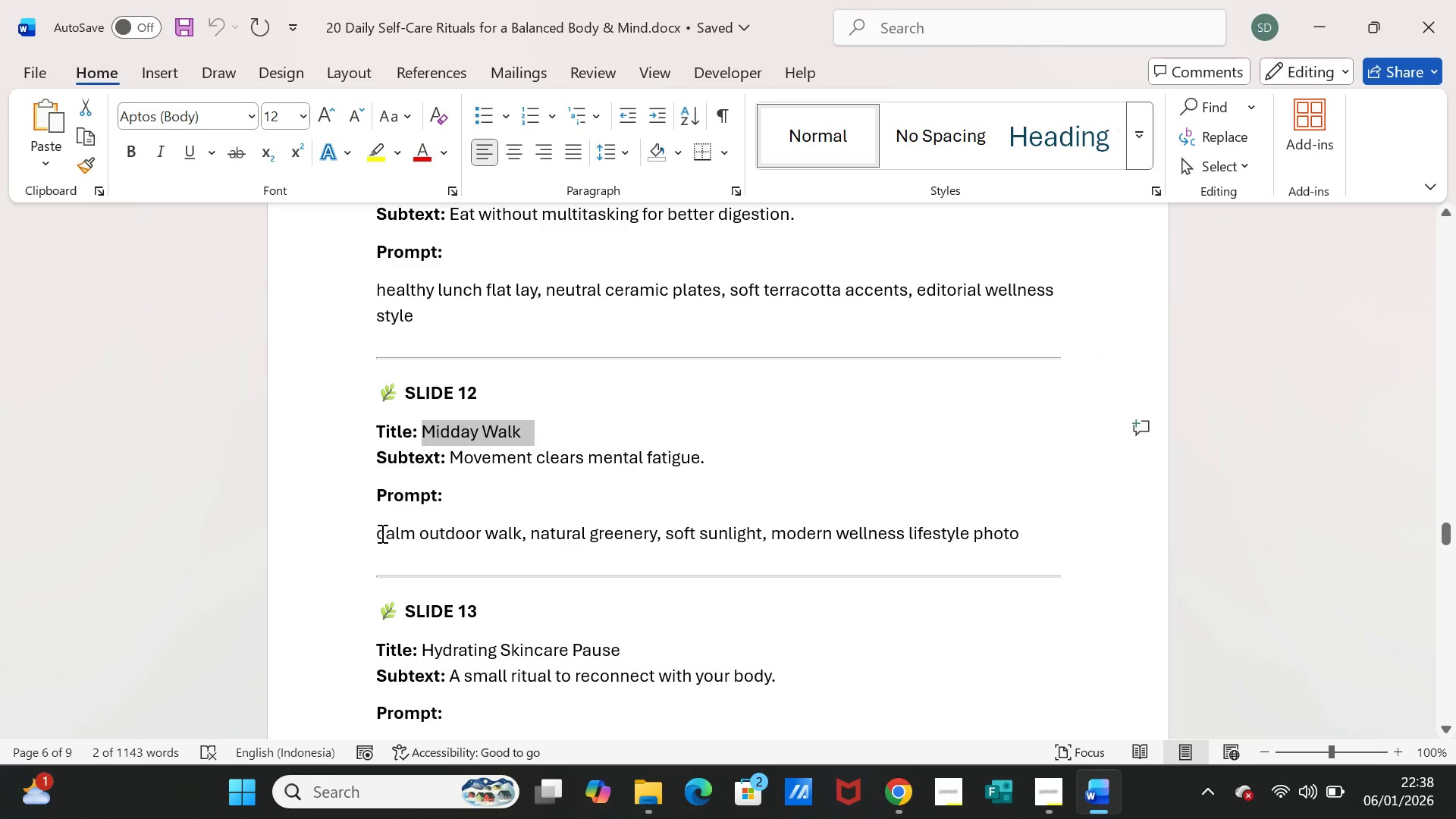 
left_click([378, 533])
 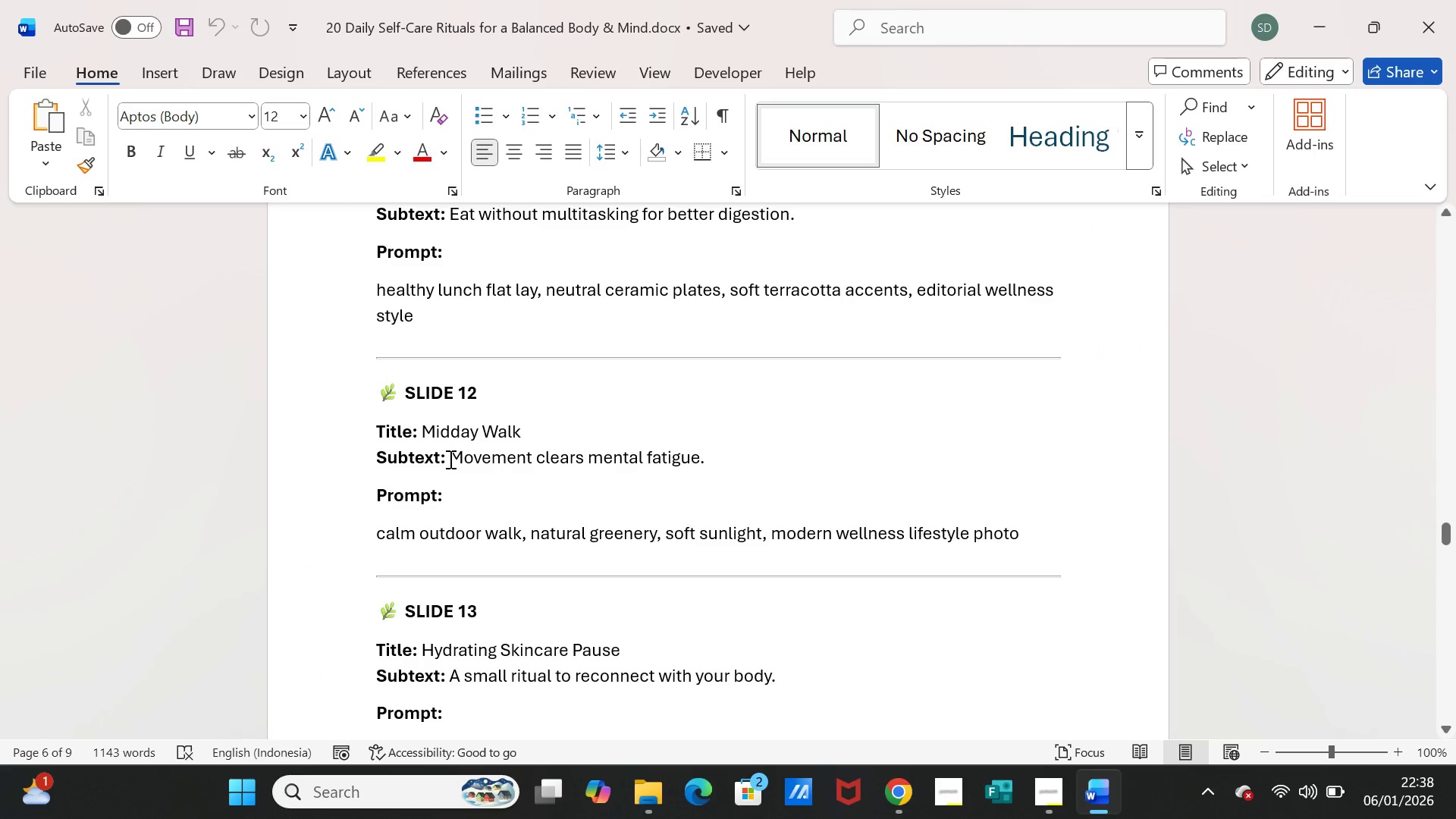 
left_click_drag(start_coordinate=[449, 459], to_coordinate=[709, 457])
 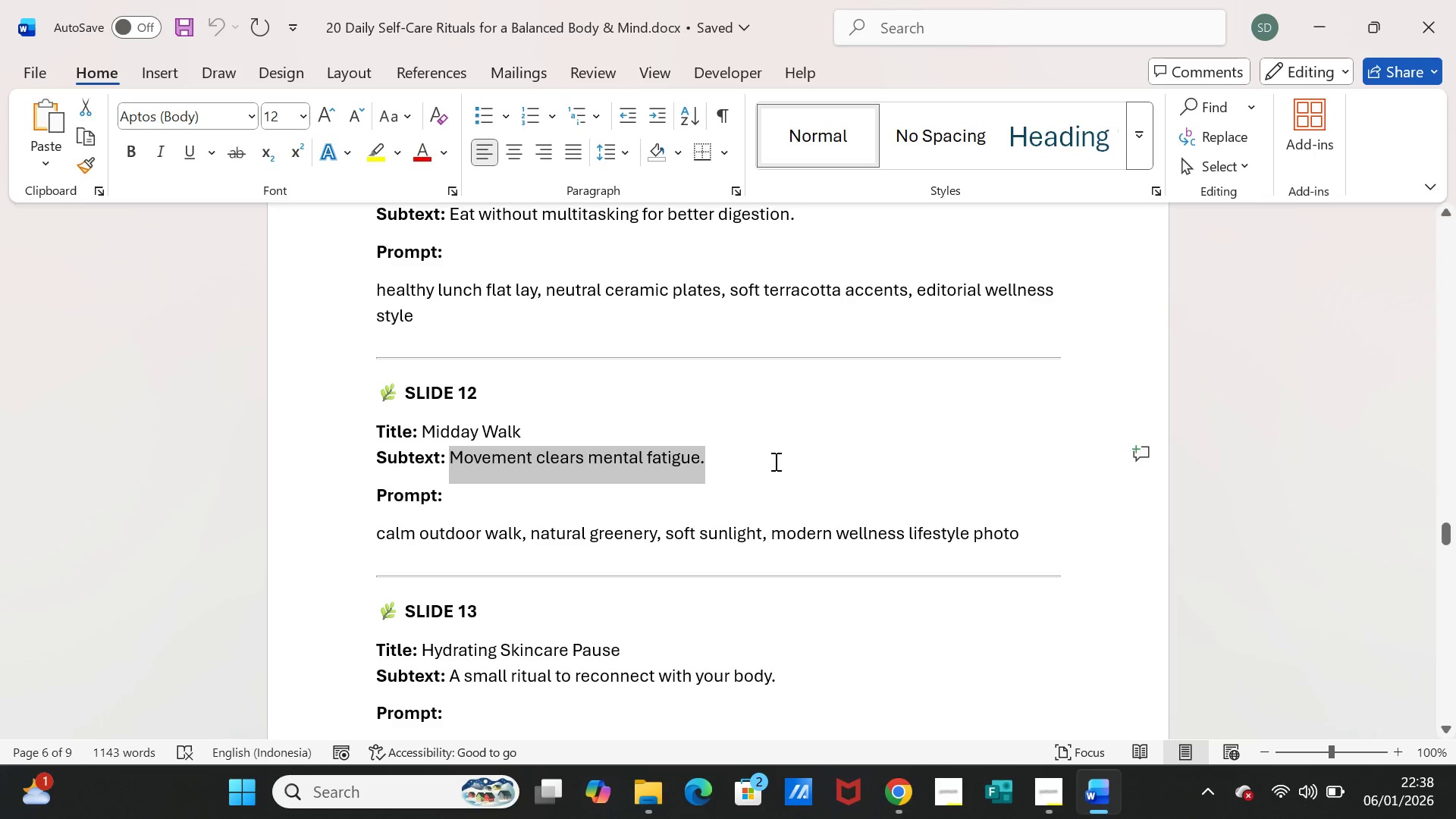 
key(Control+C)
 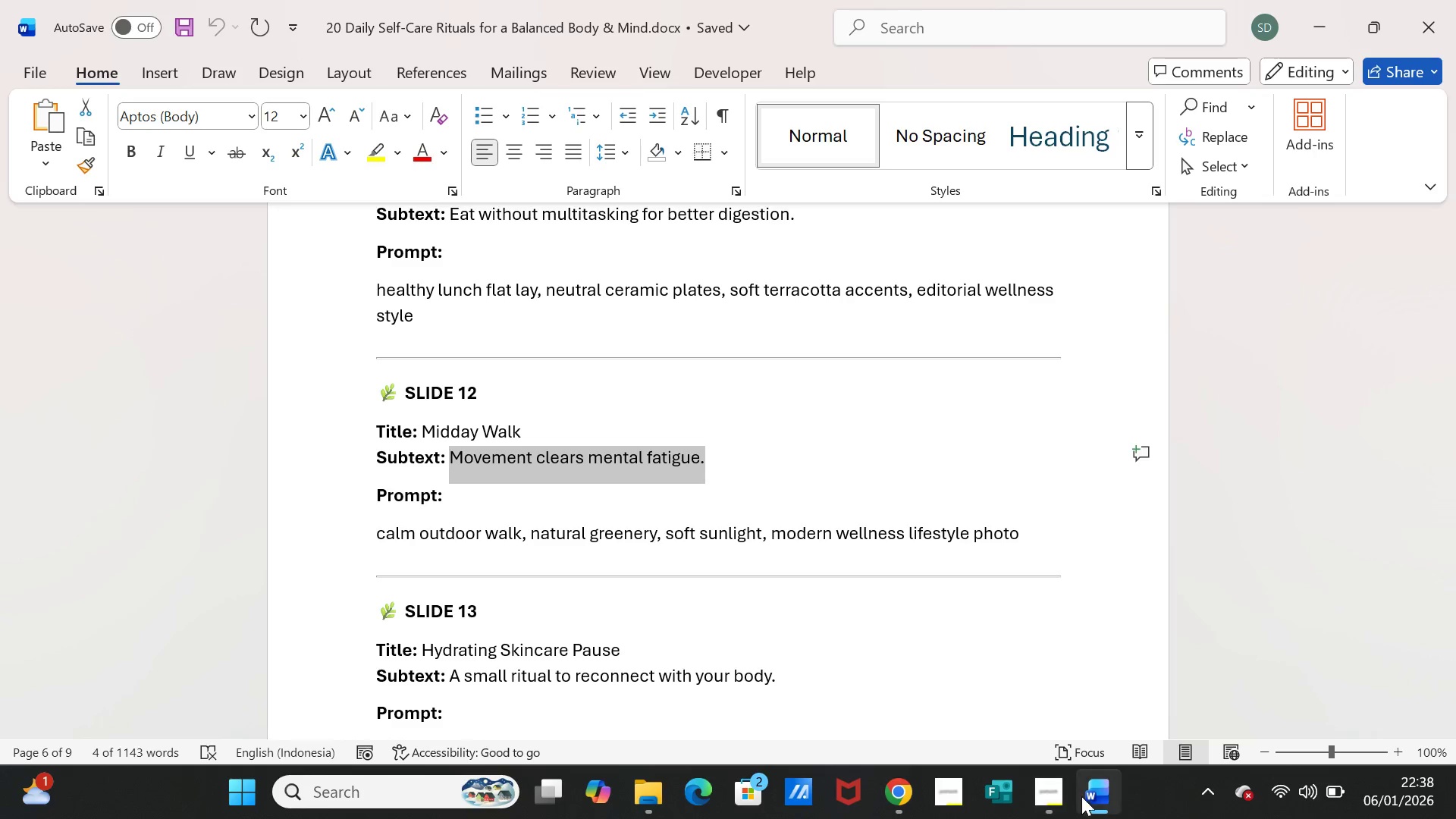 
left_click([1092, 801])
 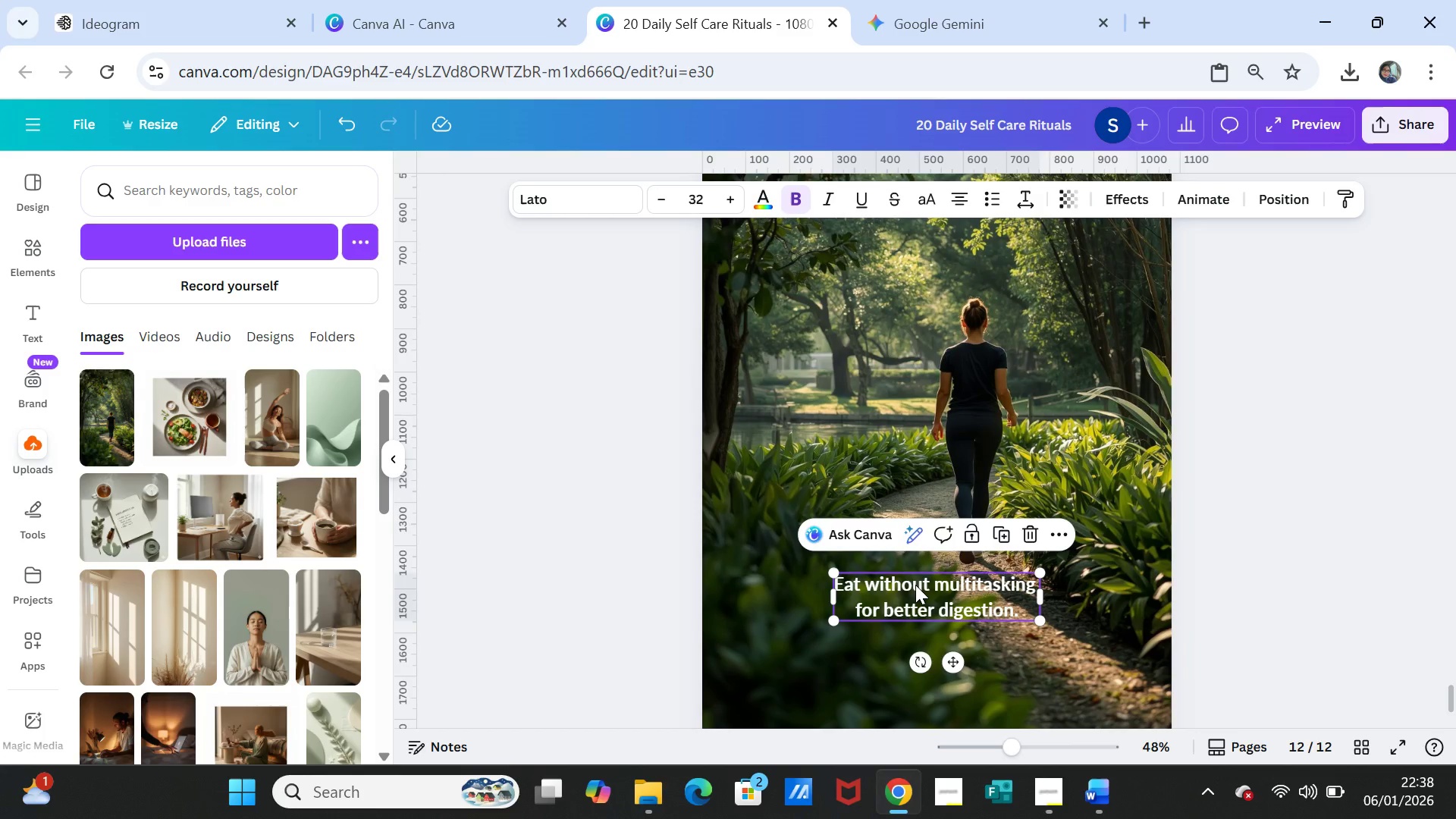 
double_click([915, 585])
 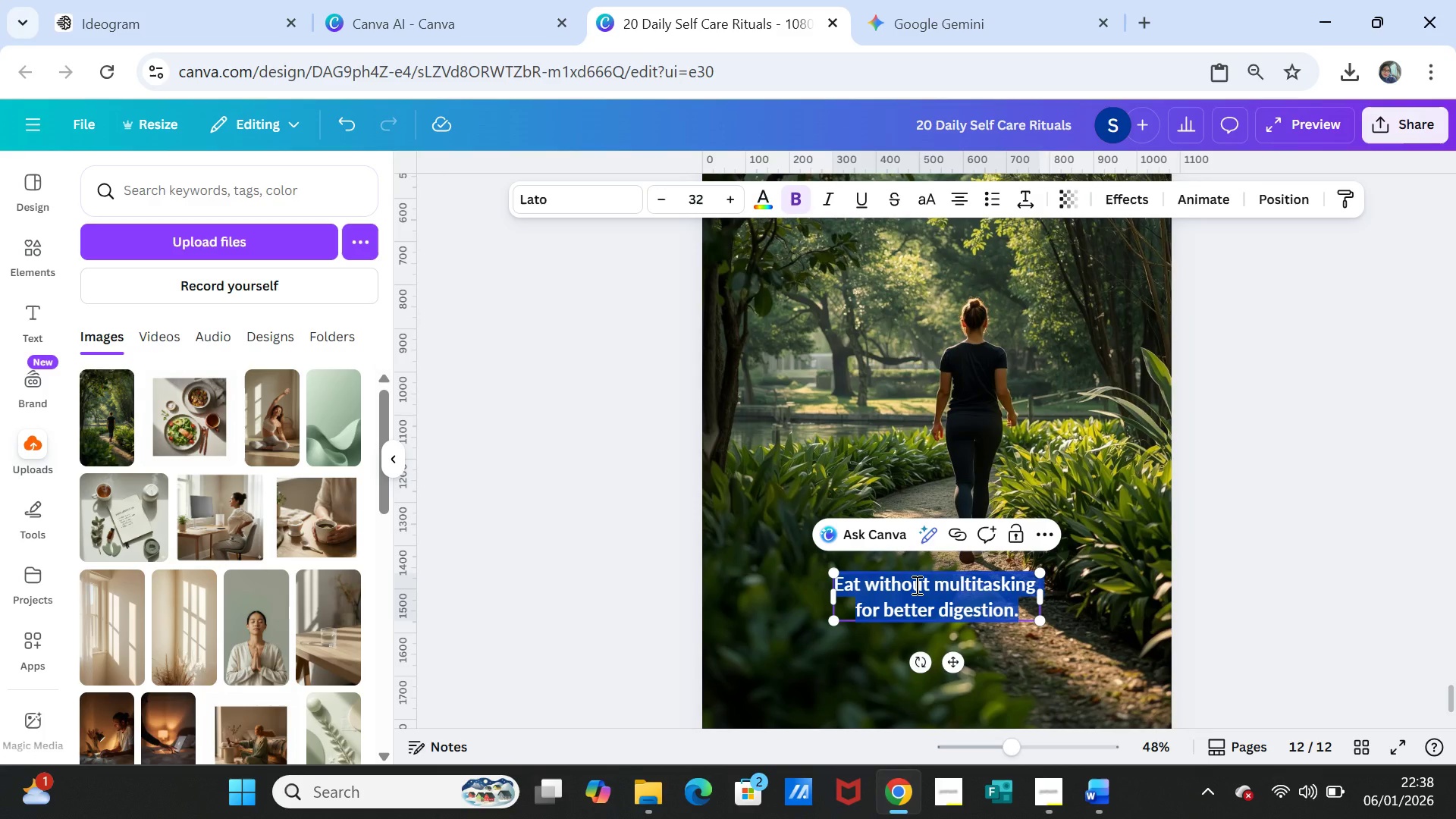 
key(Control+V)
 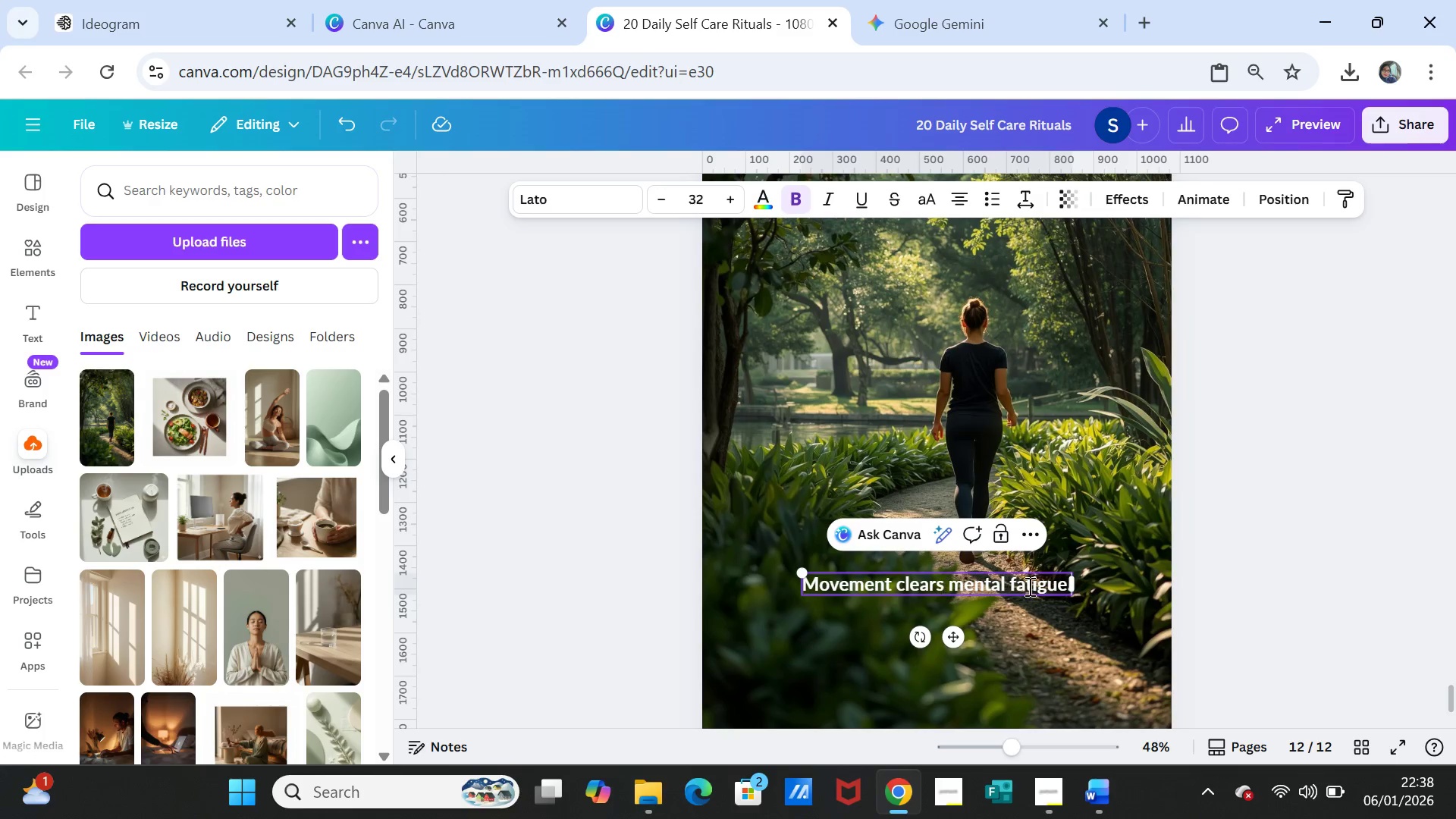 
left_click([1266, 586])
 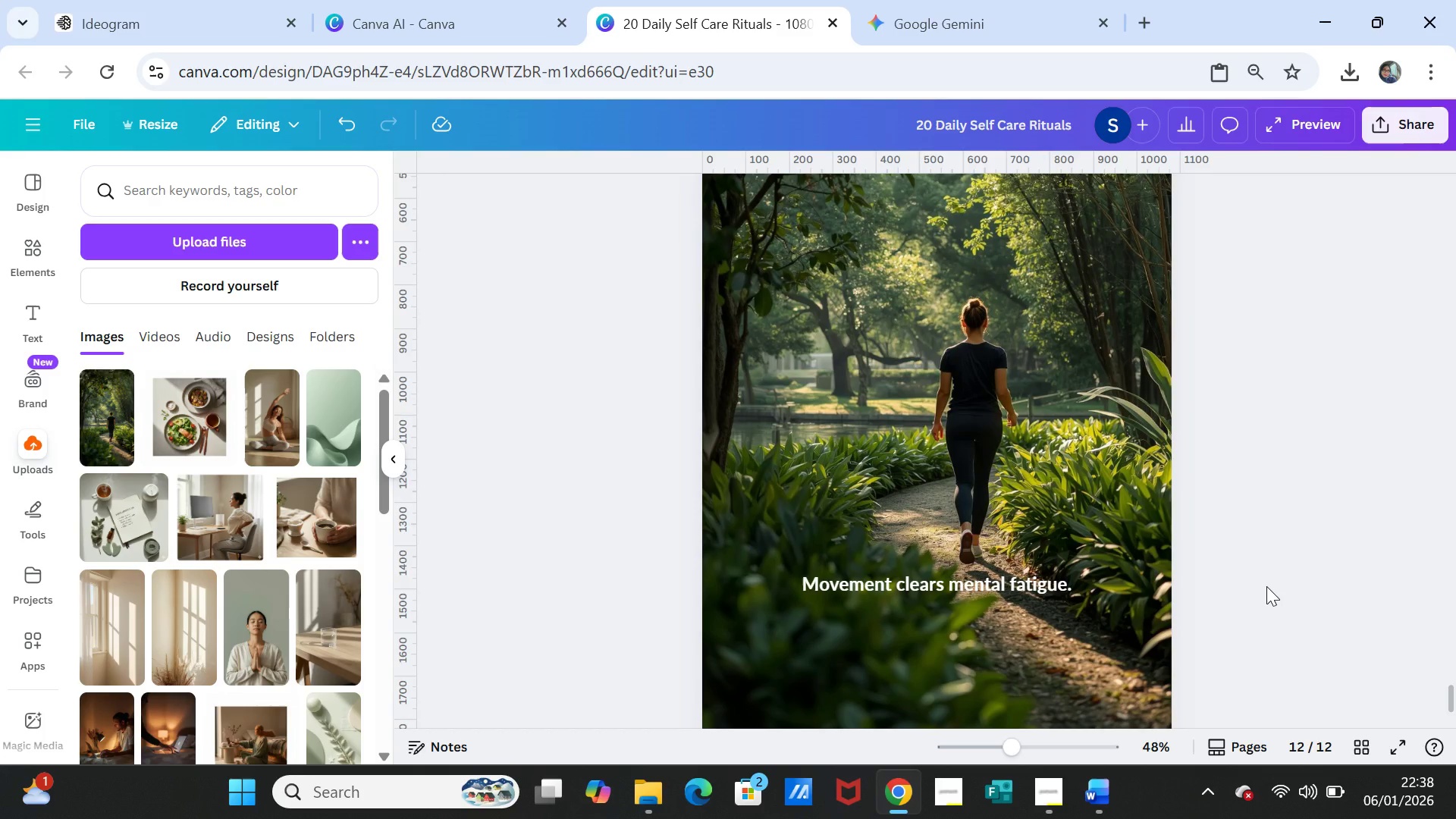 
scroll: coordinate [1266, 586], scroll_direction: up, amount: 3.0
 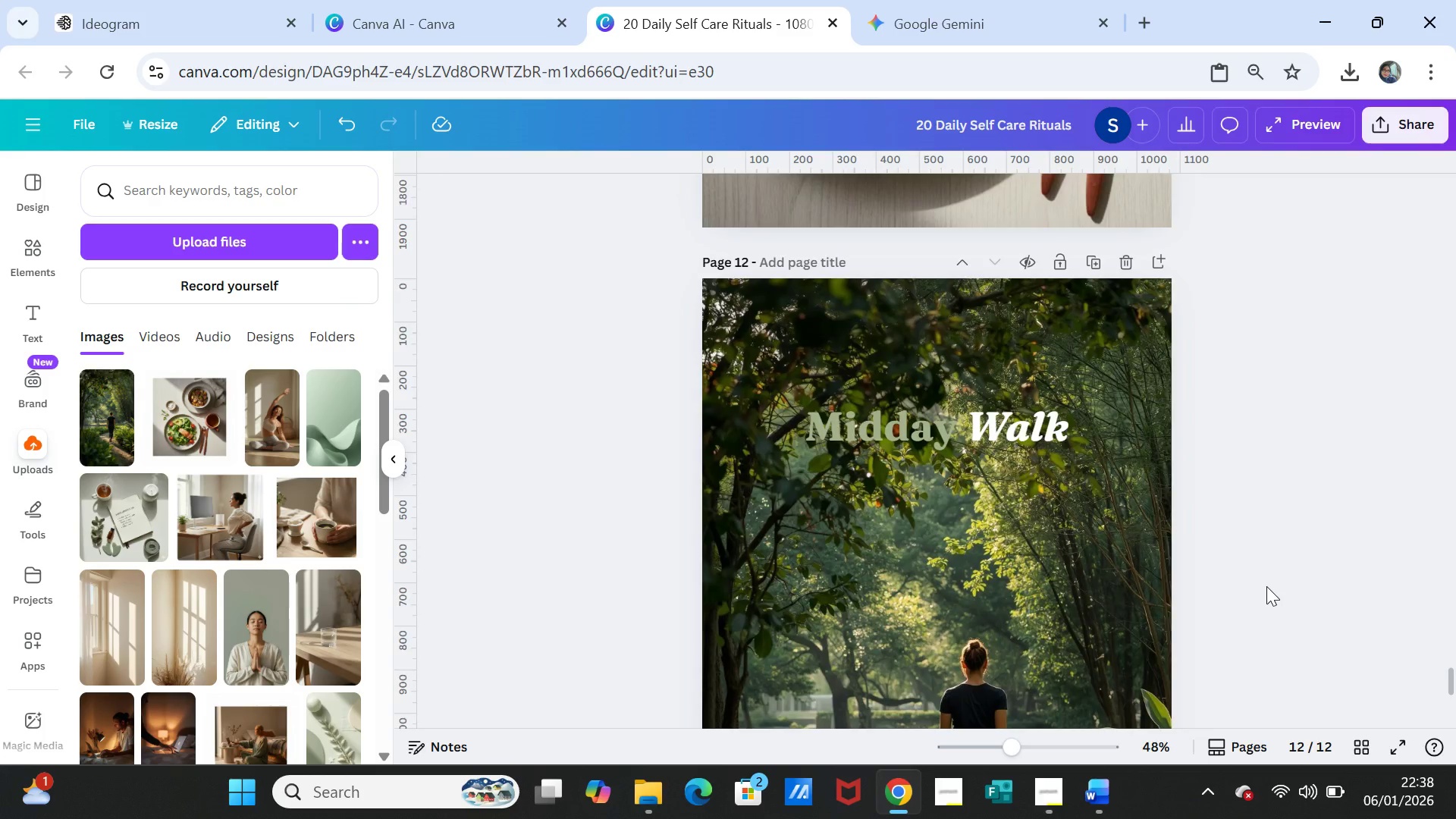 
scroll: coordinate [1266, 586], scroll_direction: down, amount: 3.0
 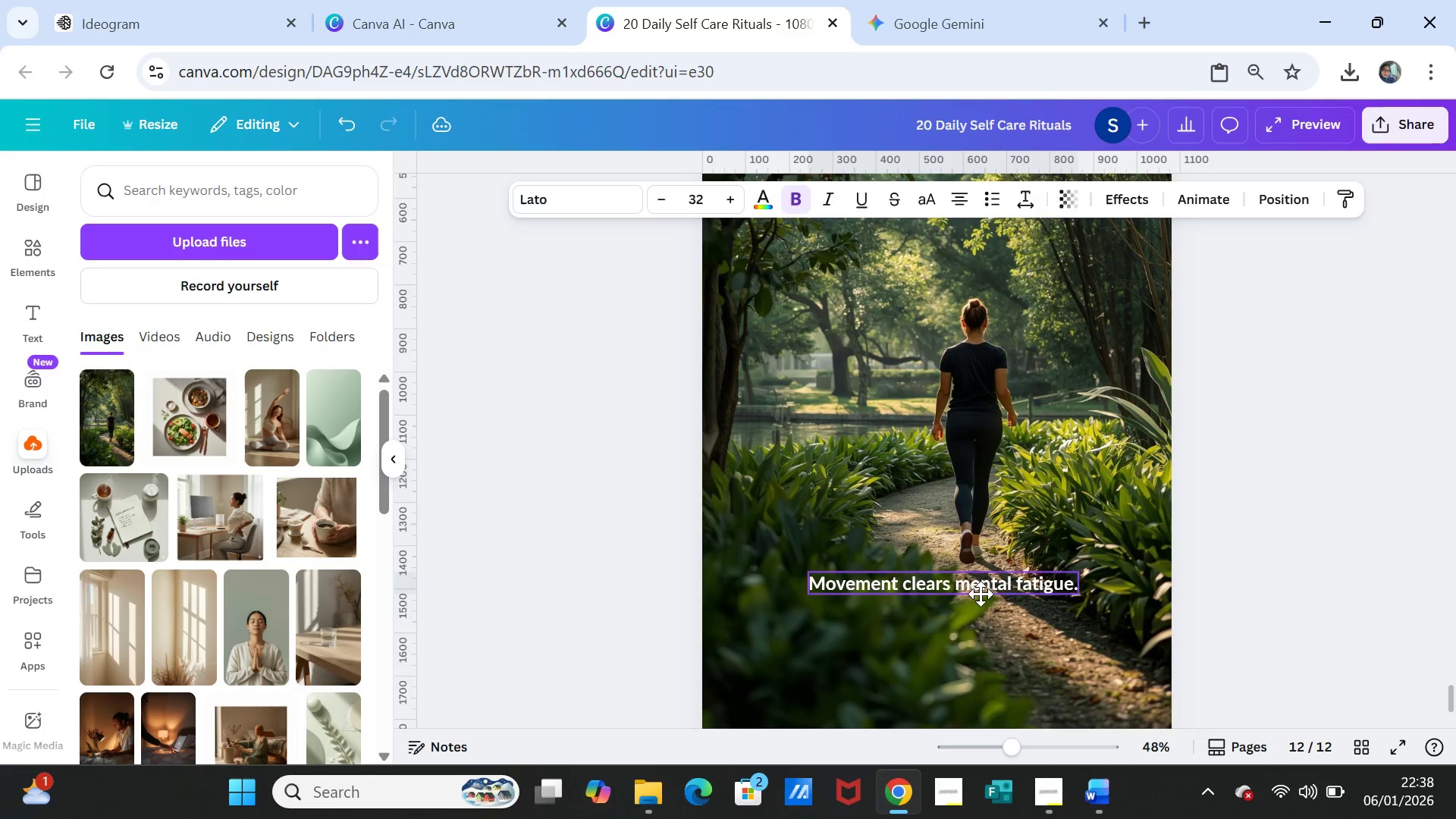 
left_click([1219, 566])
 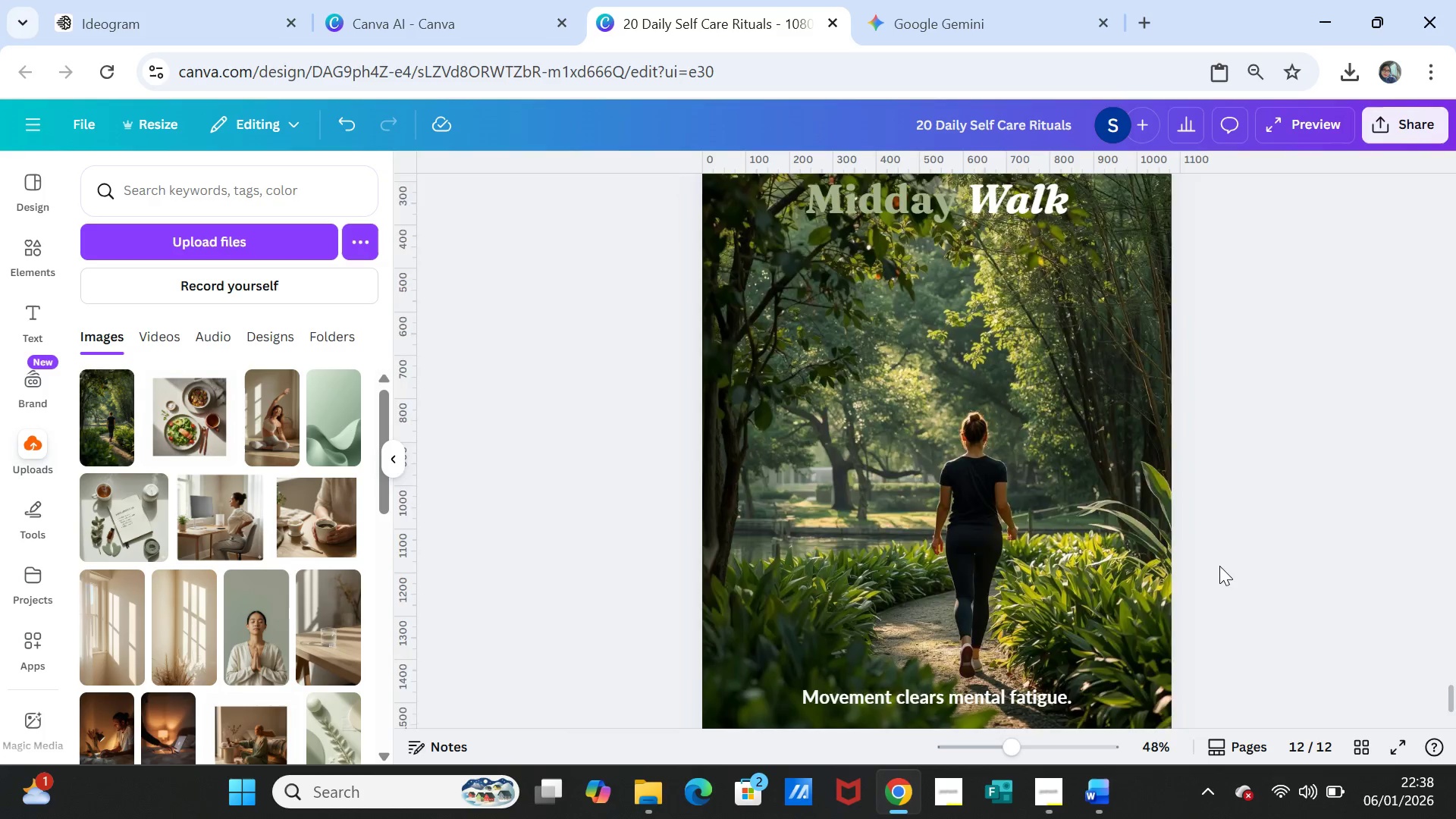 
scroll: coordinate [1097, 378], scroll_direction: up, amount: 4.0
 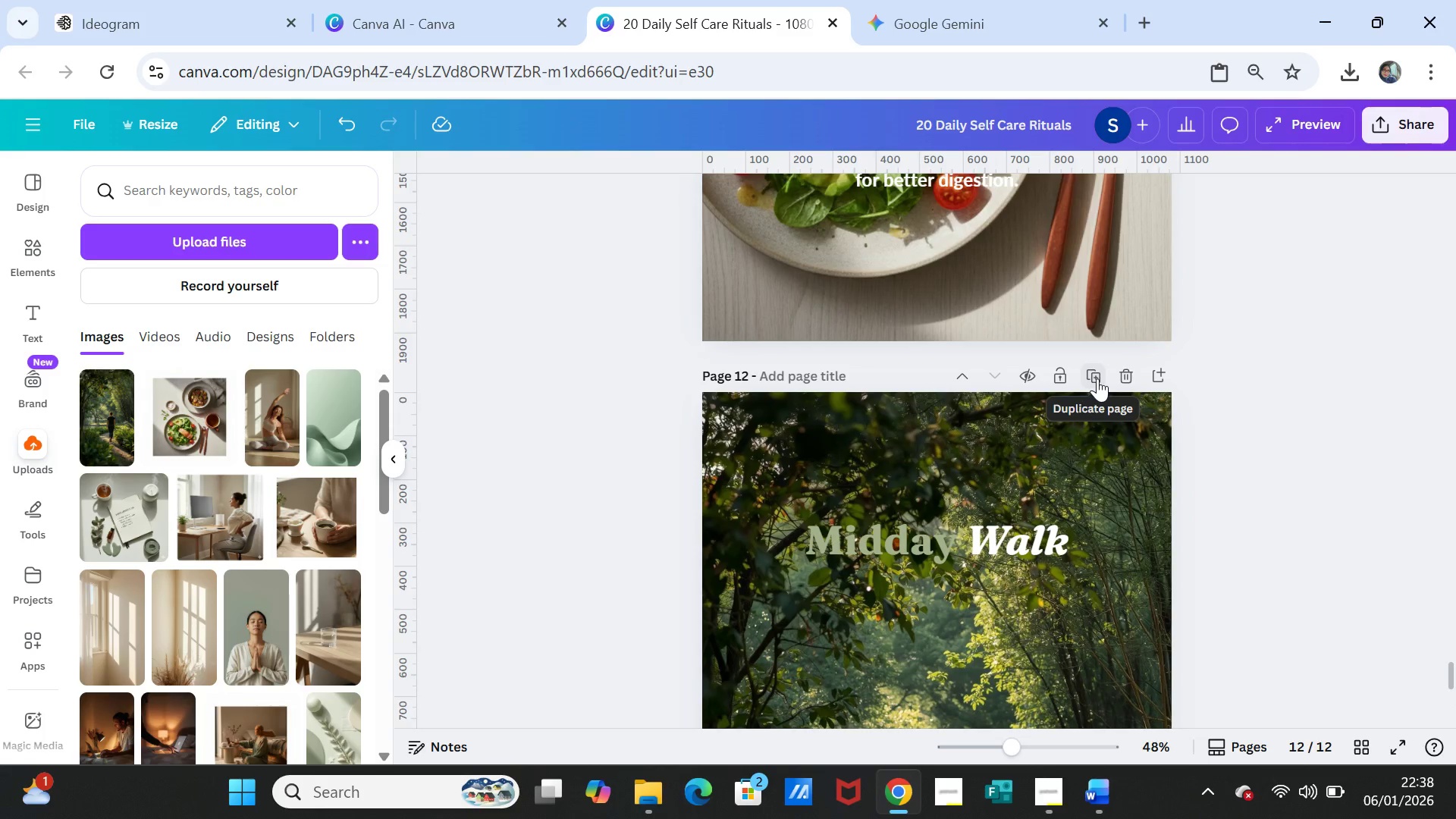 
left_click([1097, 378])
 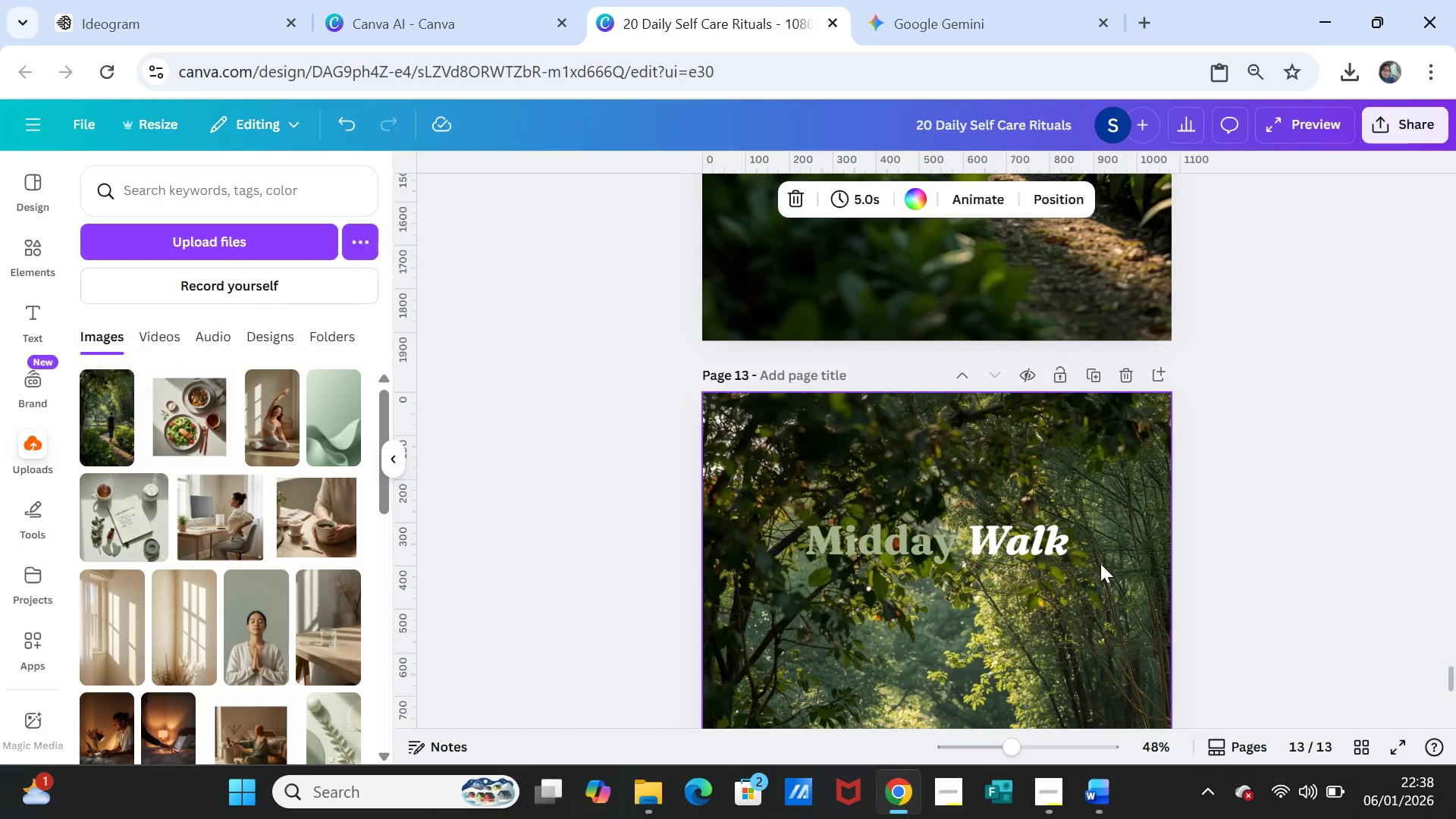 
left_click([1100, 574])
 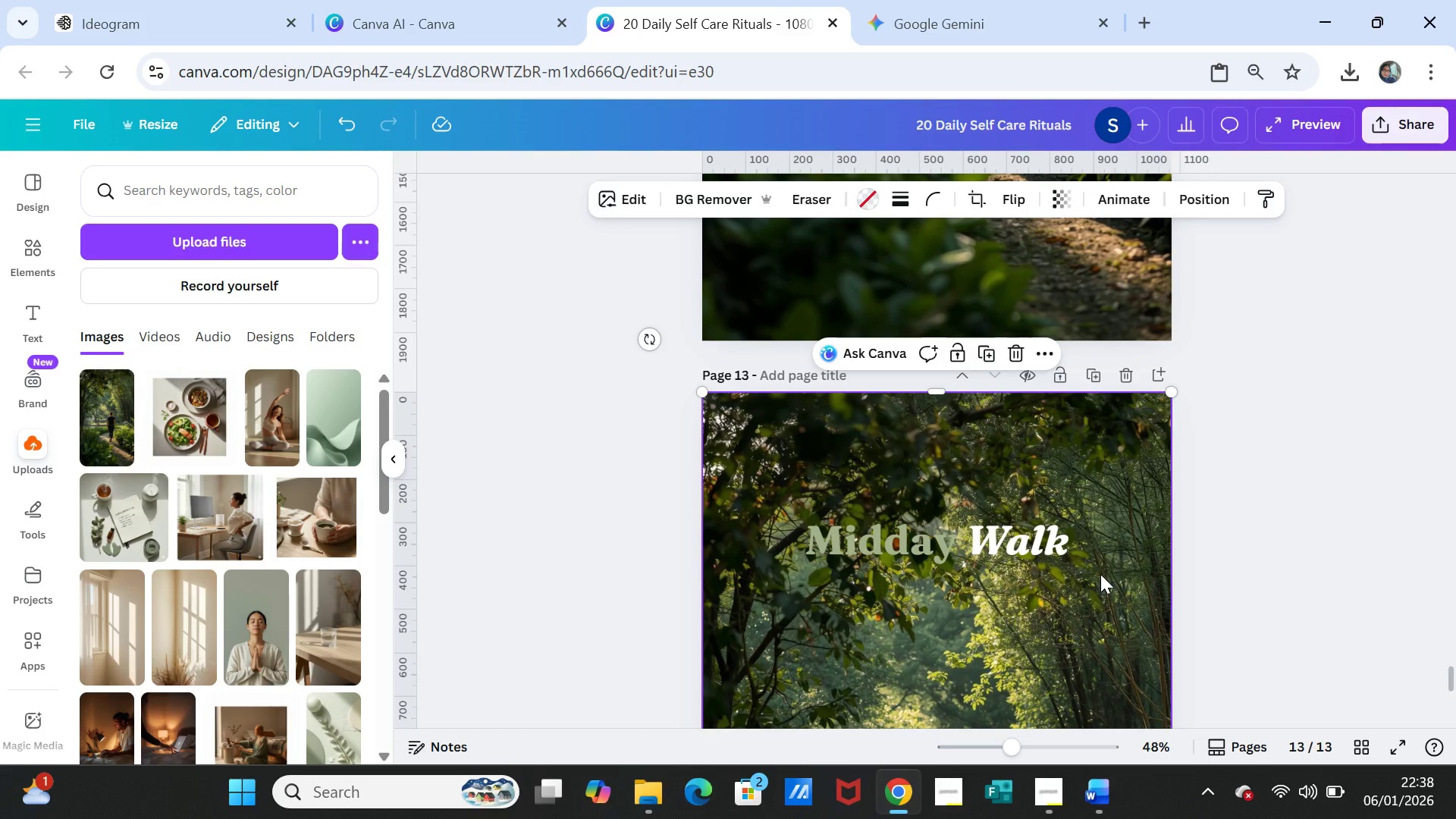 
key(Delete)
 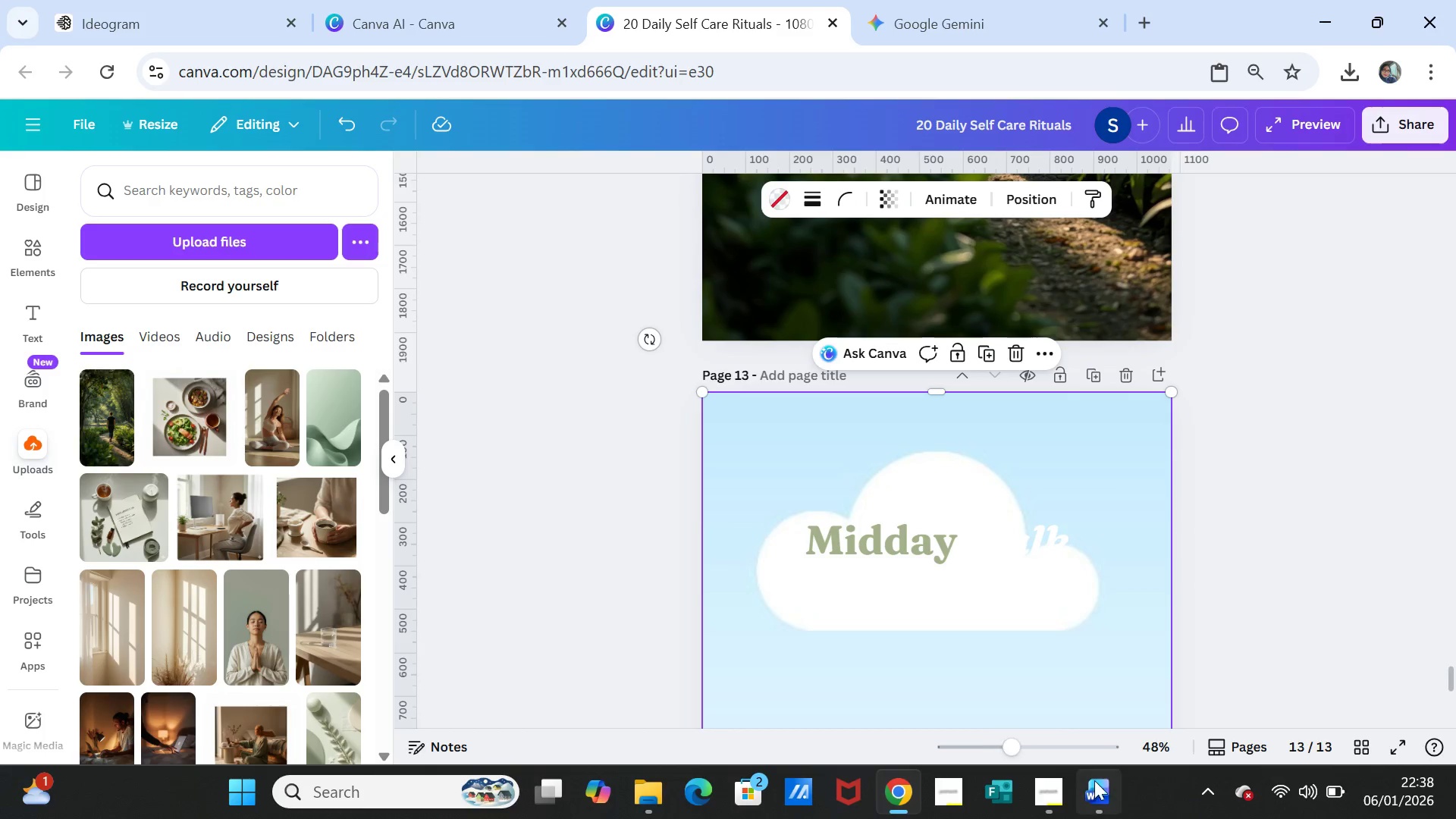 
left_click([1093, 786])
 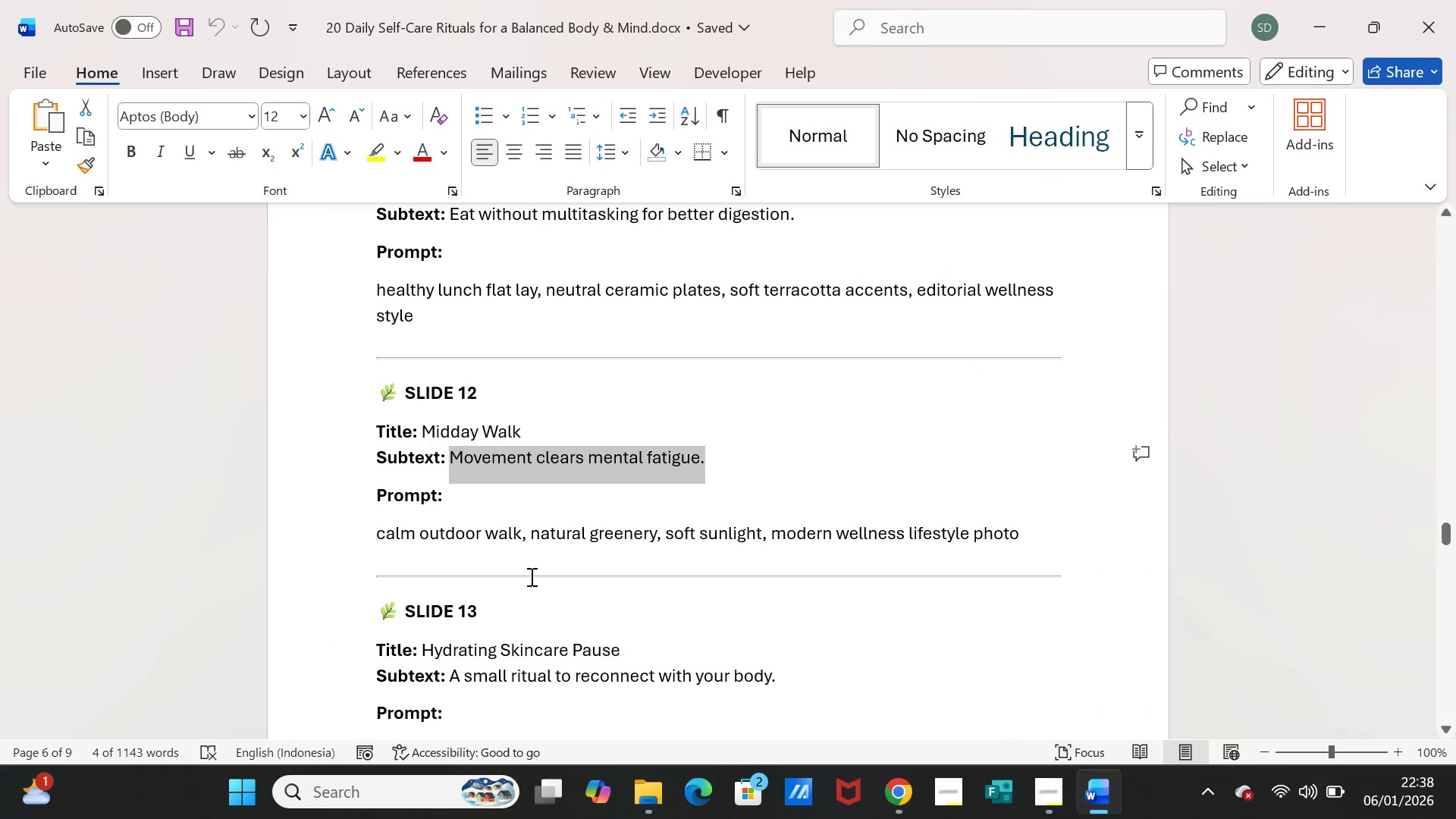 
scroll: coordinate [530, 576], scroll_direction: down, amount: 3.0
 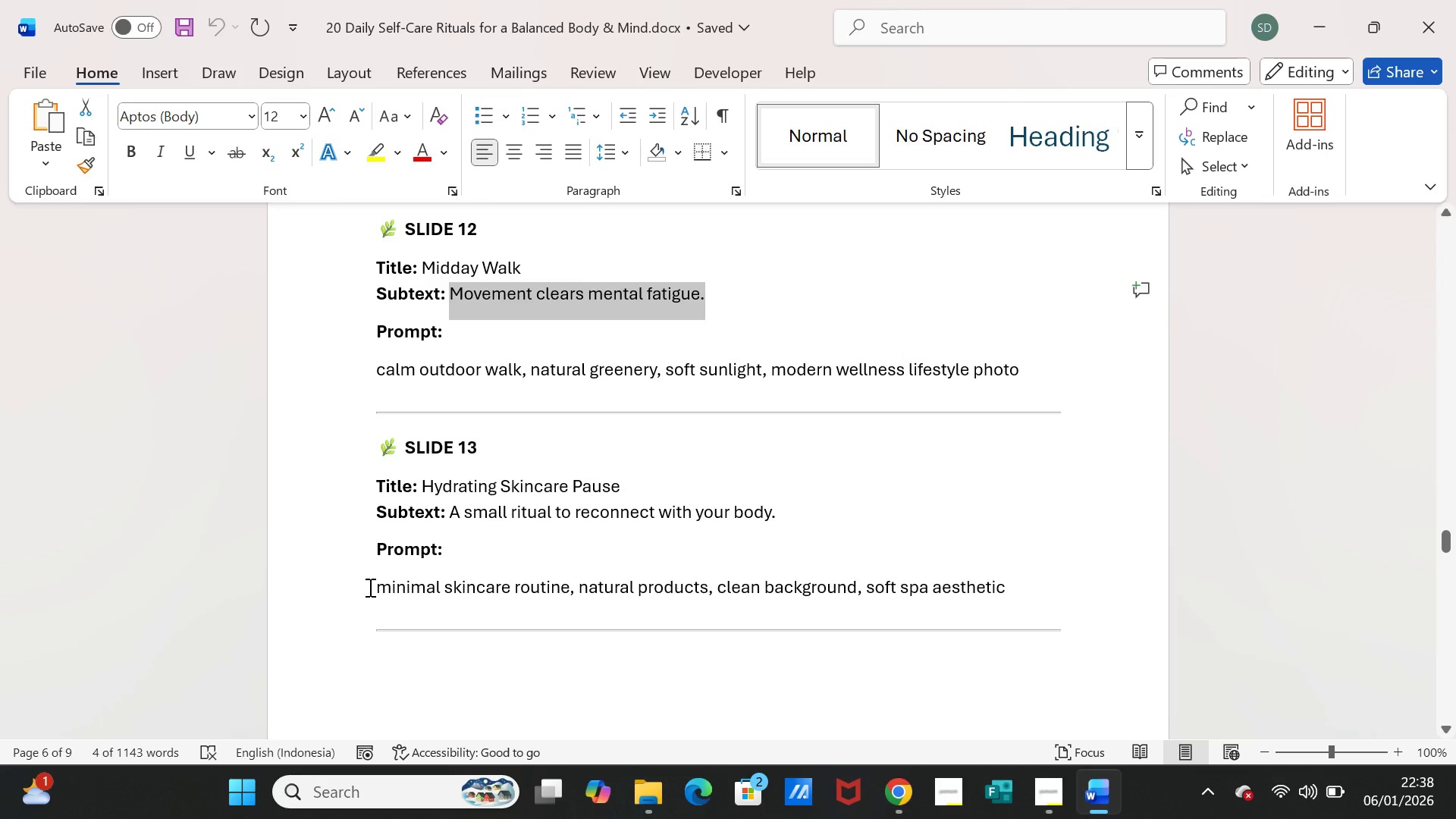 
left_click_drag(start_coordinate=[369, 587], to_coordinate=[978, 584])
 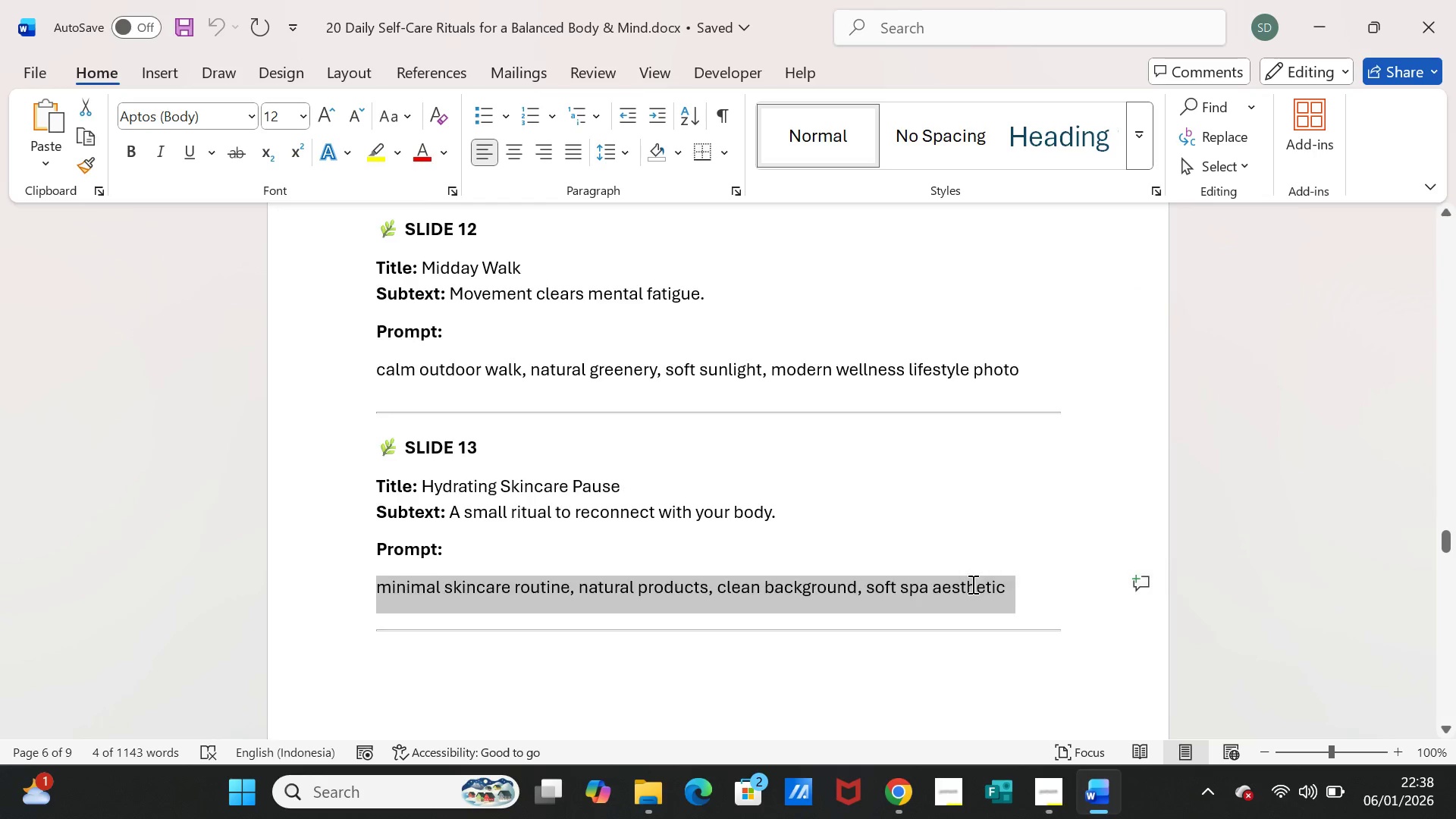 
scroll: coordinate [971, 584], scroll_direction: down, amount: 4.0
 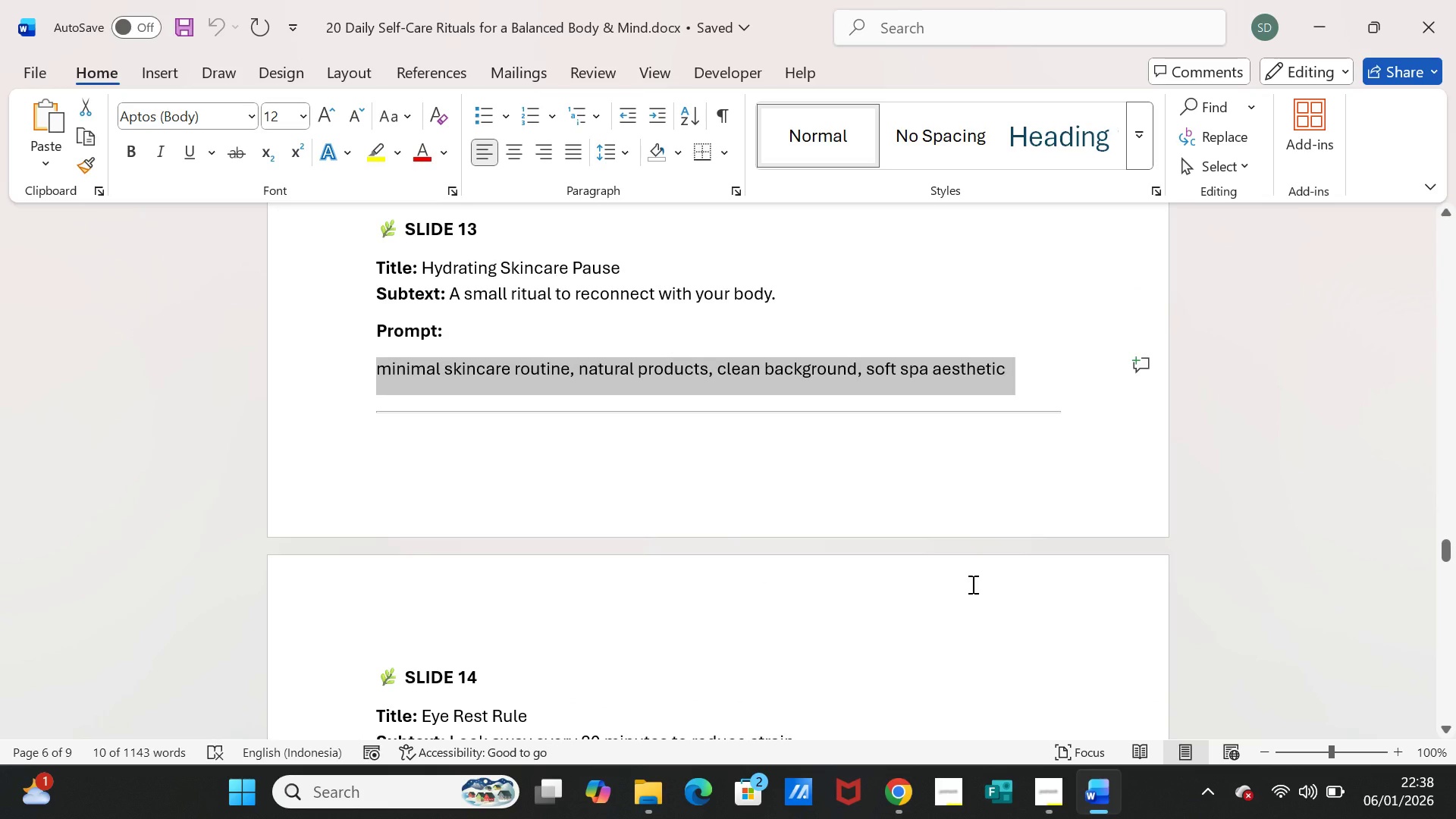 
key(Control+C)
 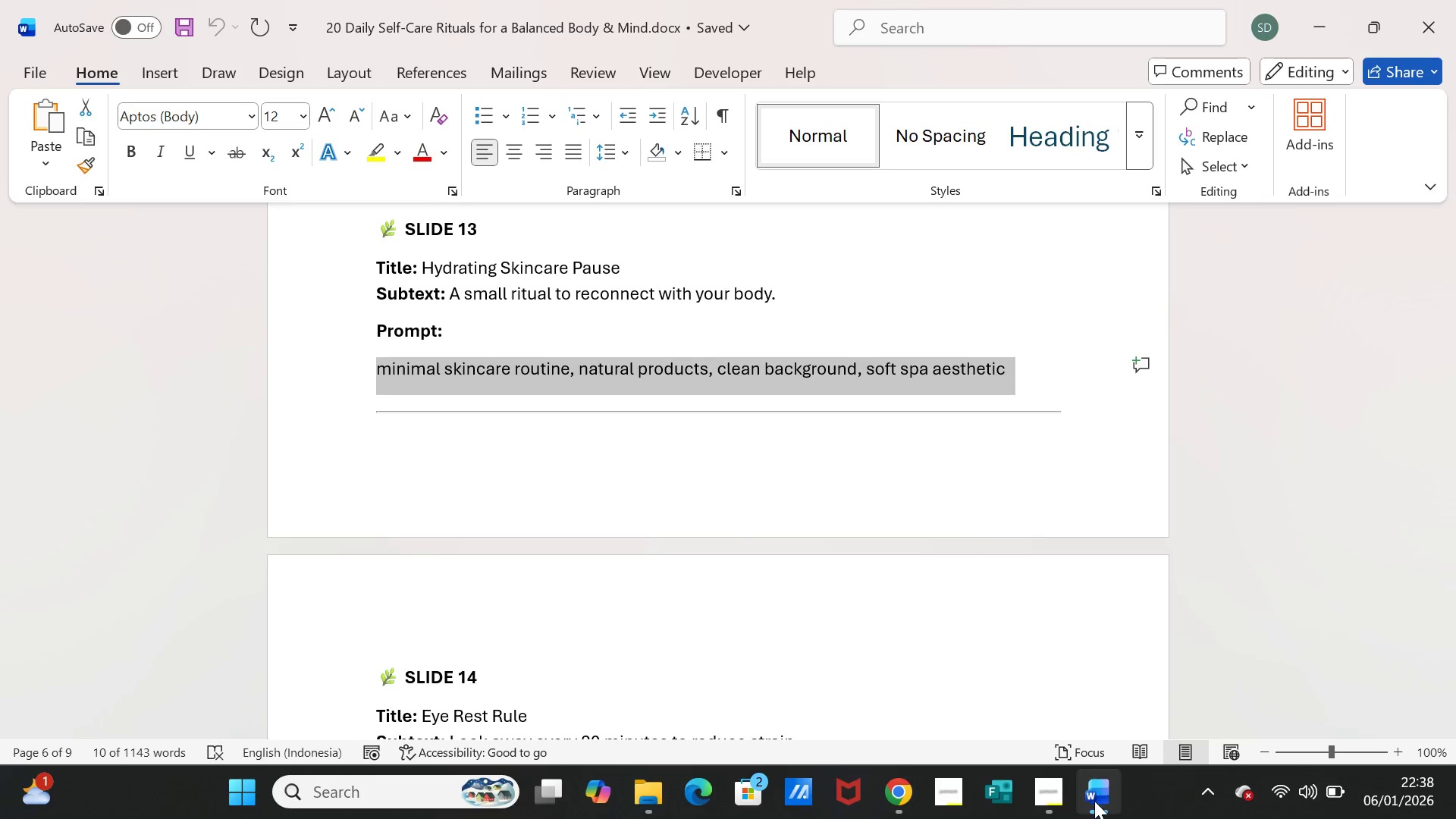 
left_click([1094, 801])
 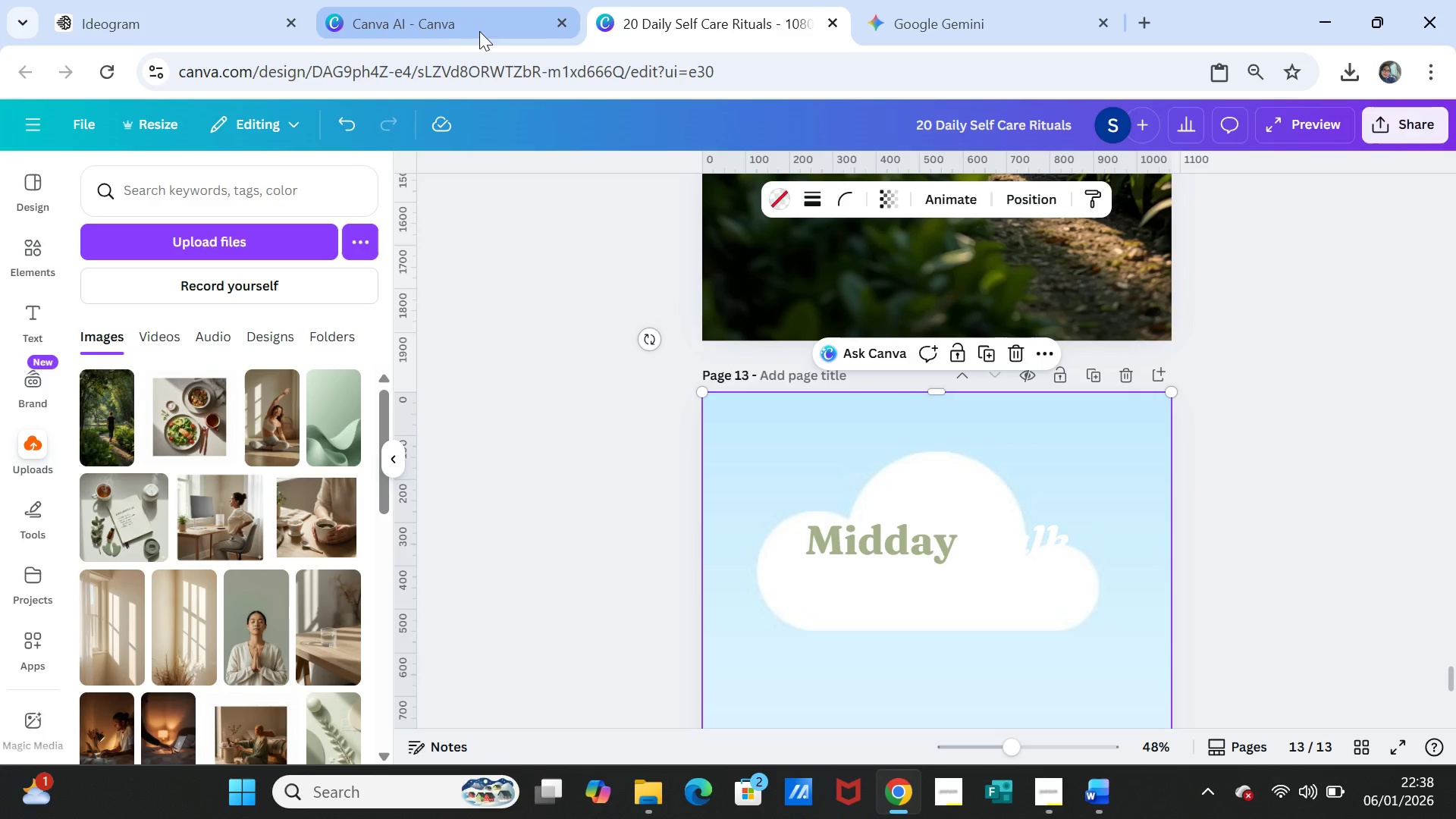 
left_click([463, 17])
 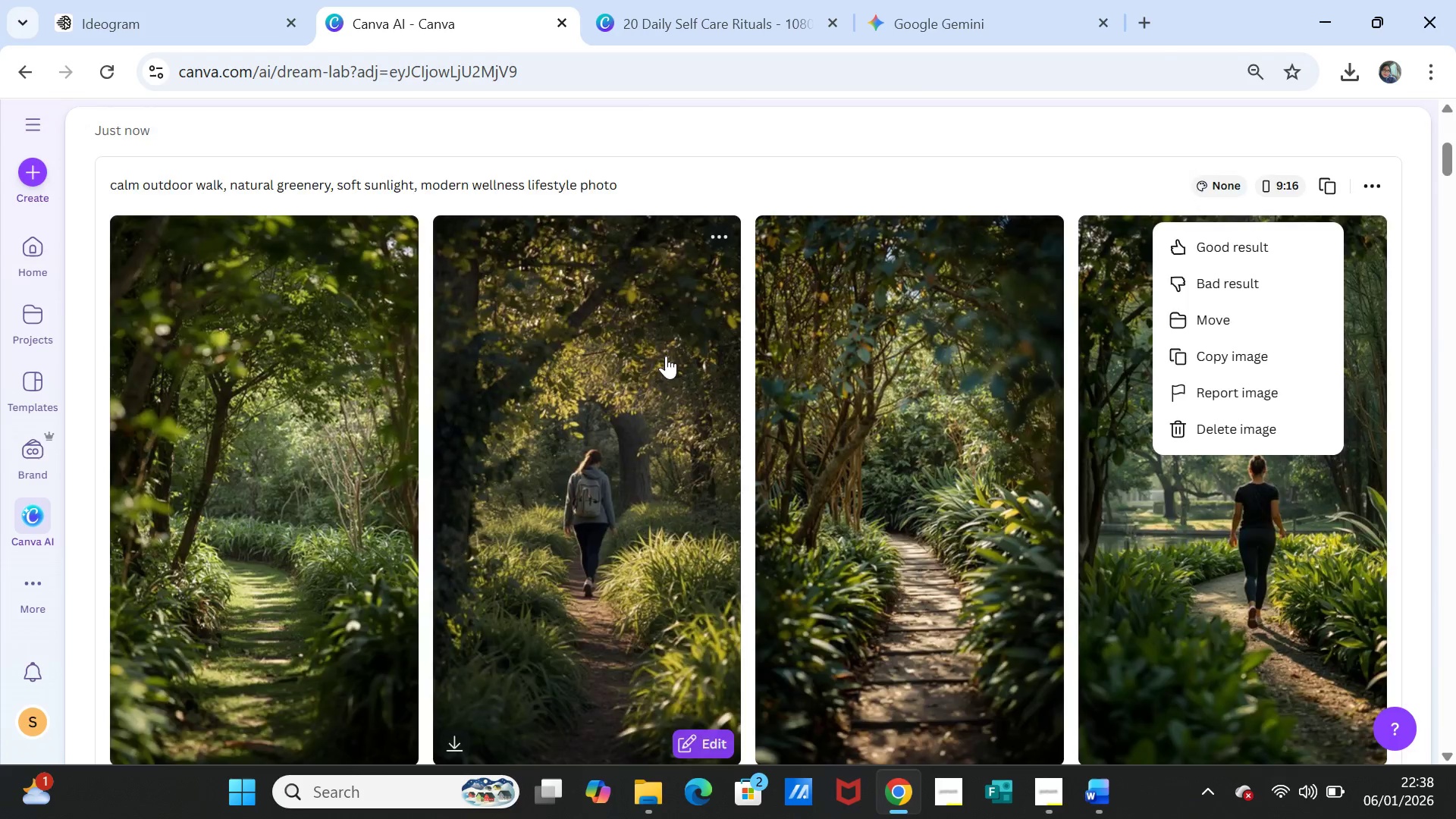 
scroll: coordinate [667, 358], scroll_direction: up, amount: 4.0
 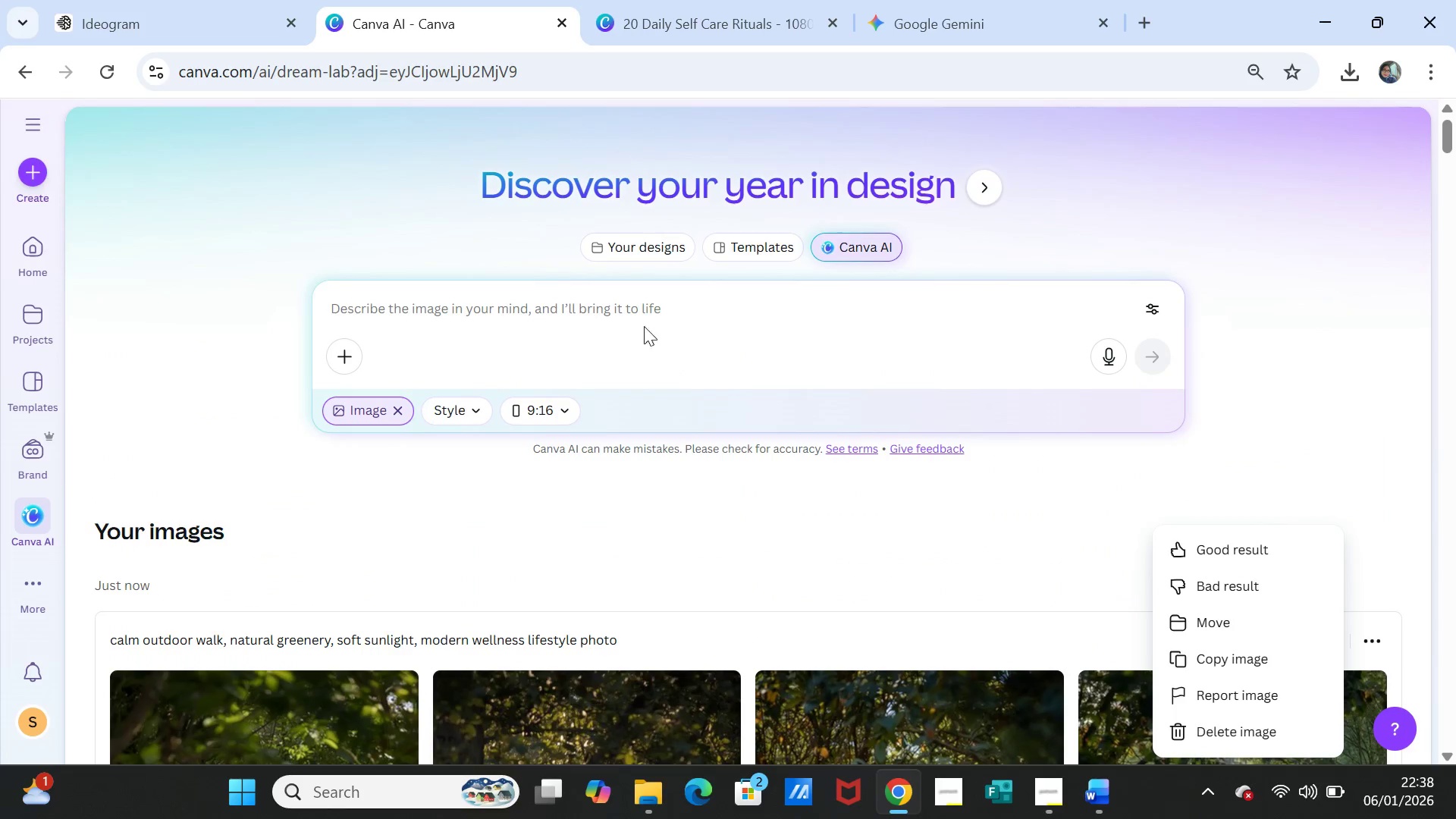 
left_click([643, 325])
 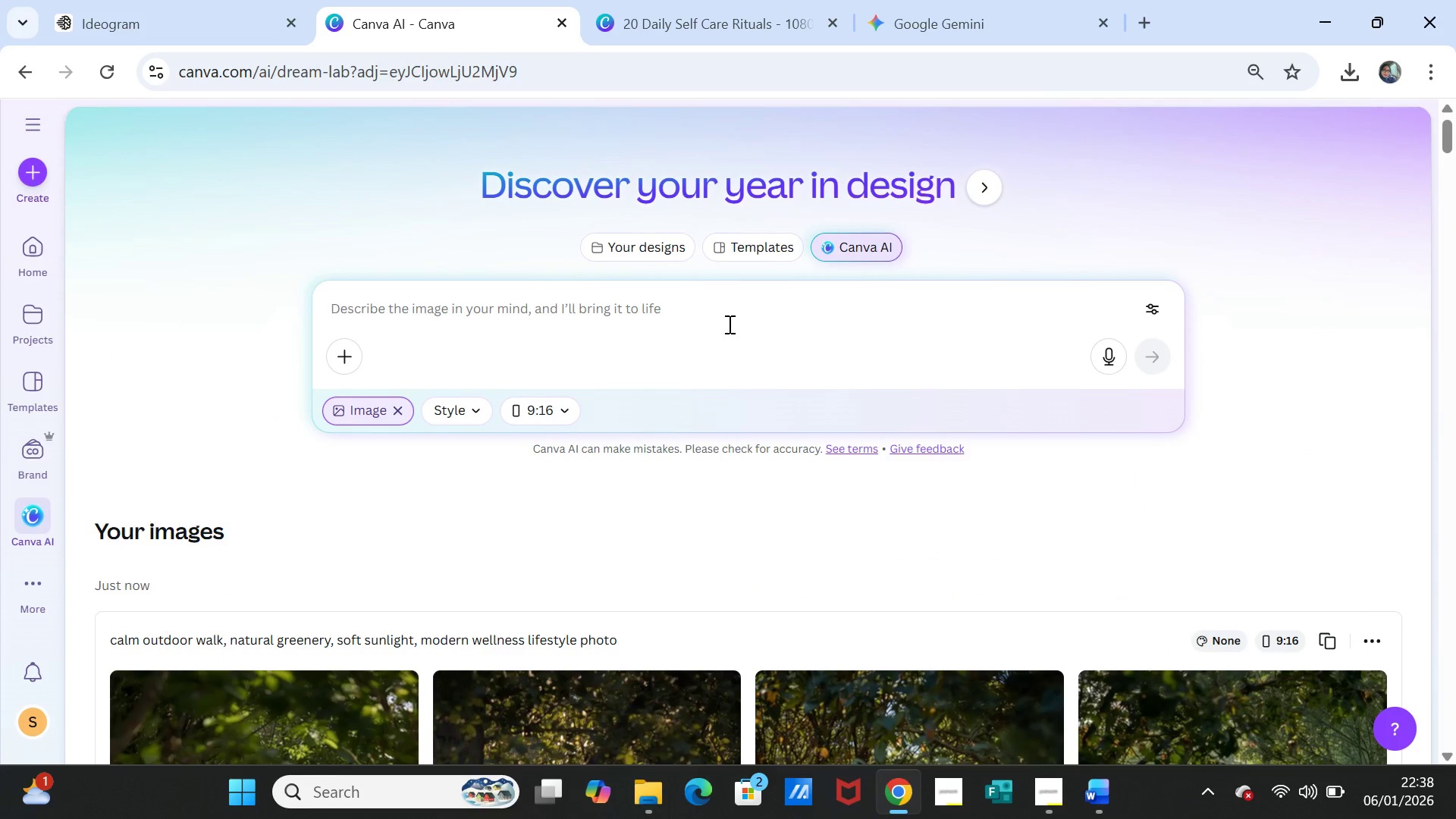 
key(Control+V)
 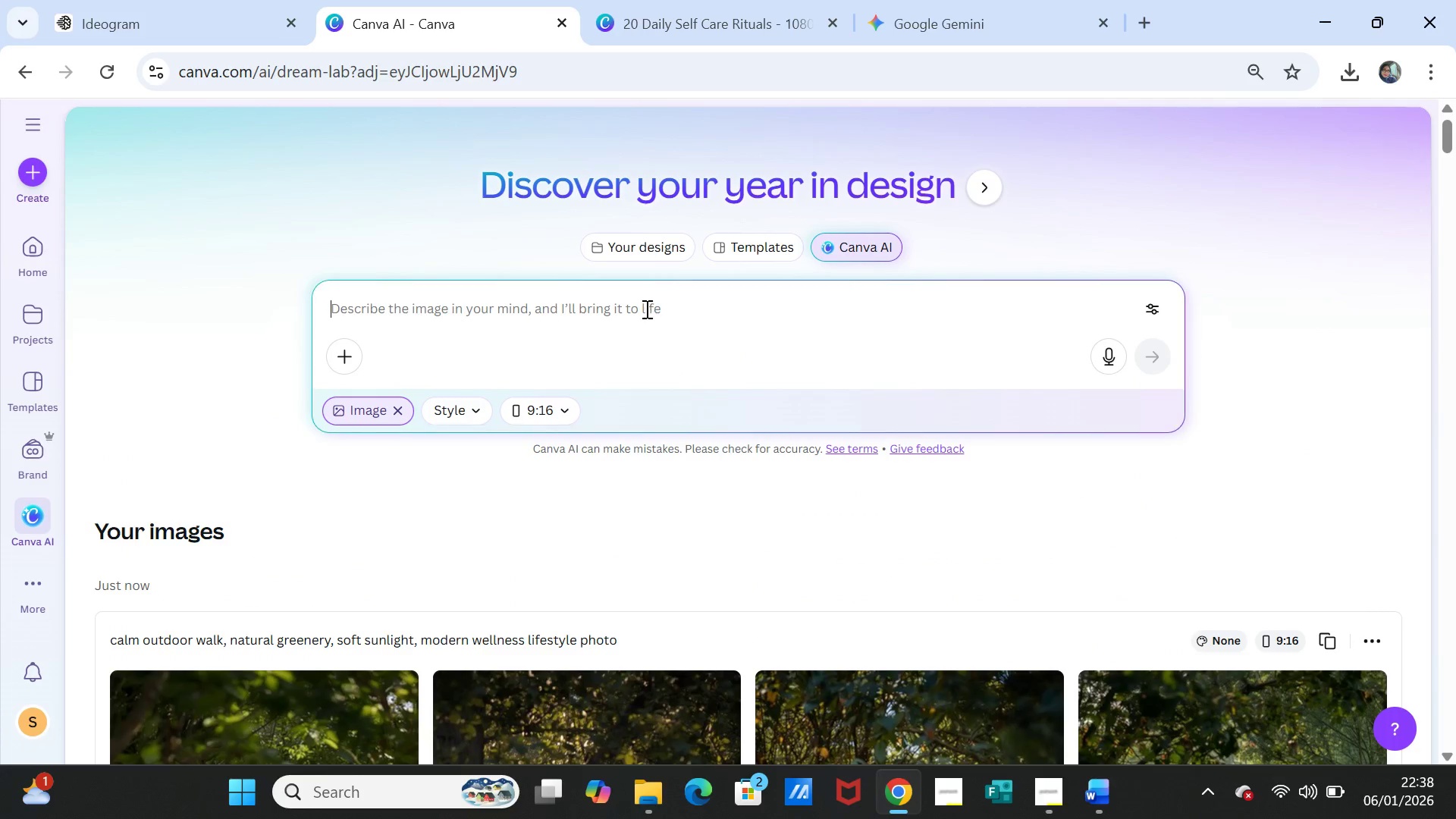 
left_click([645, 309])
 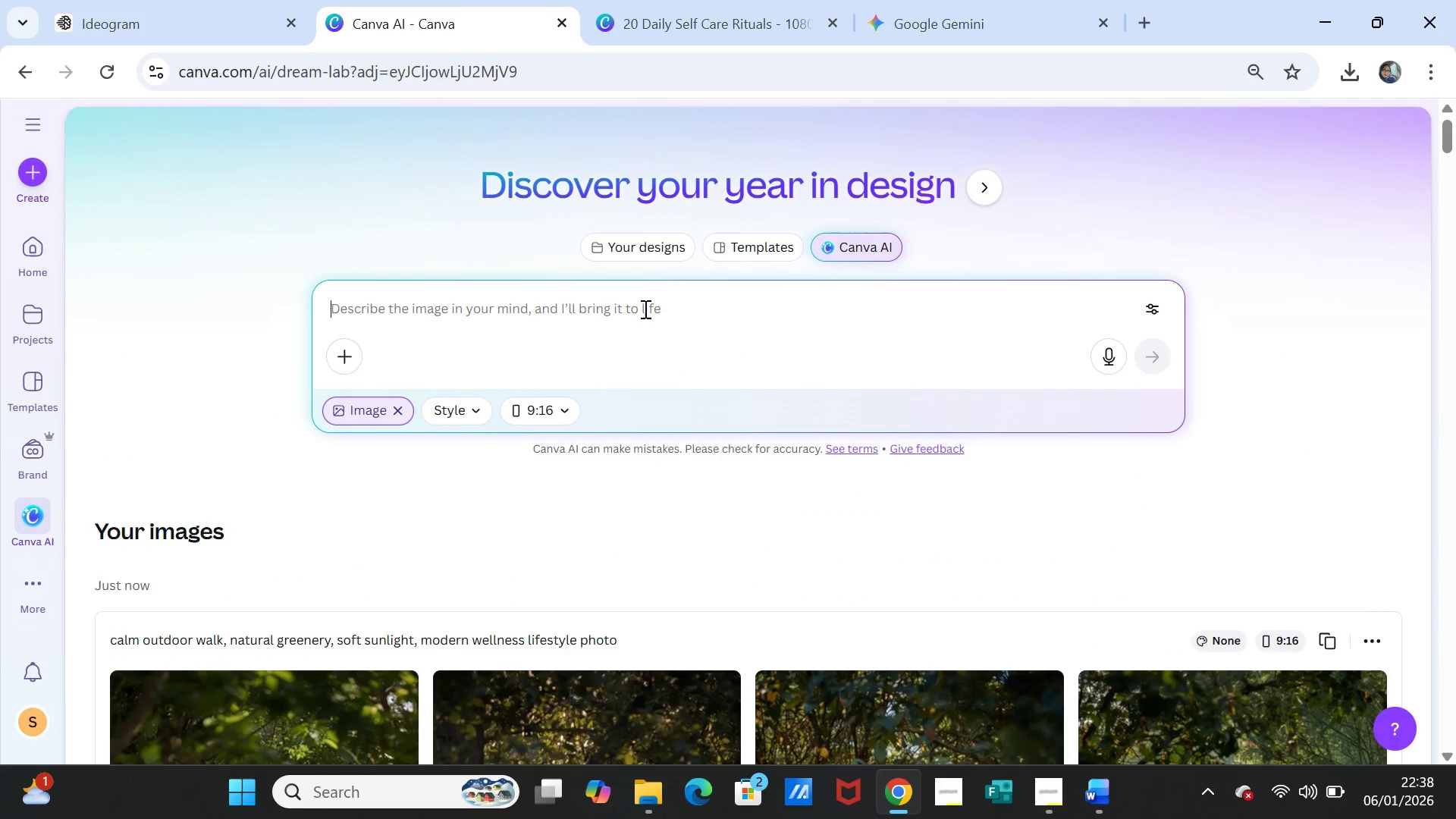 
key(Control+ControlLeft)
 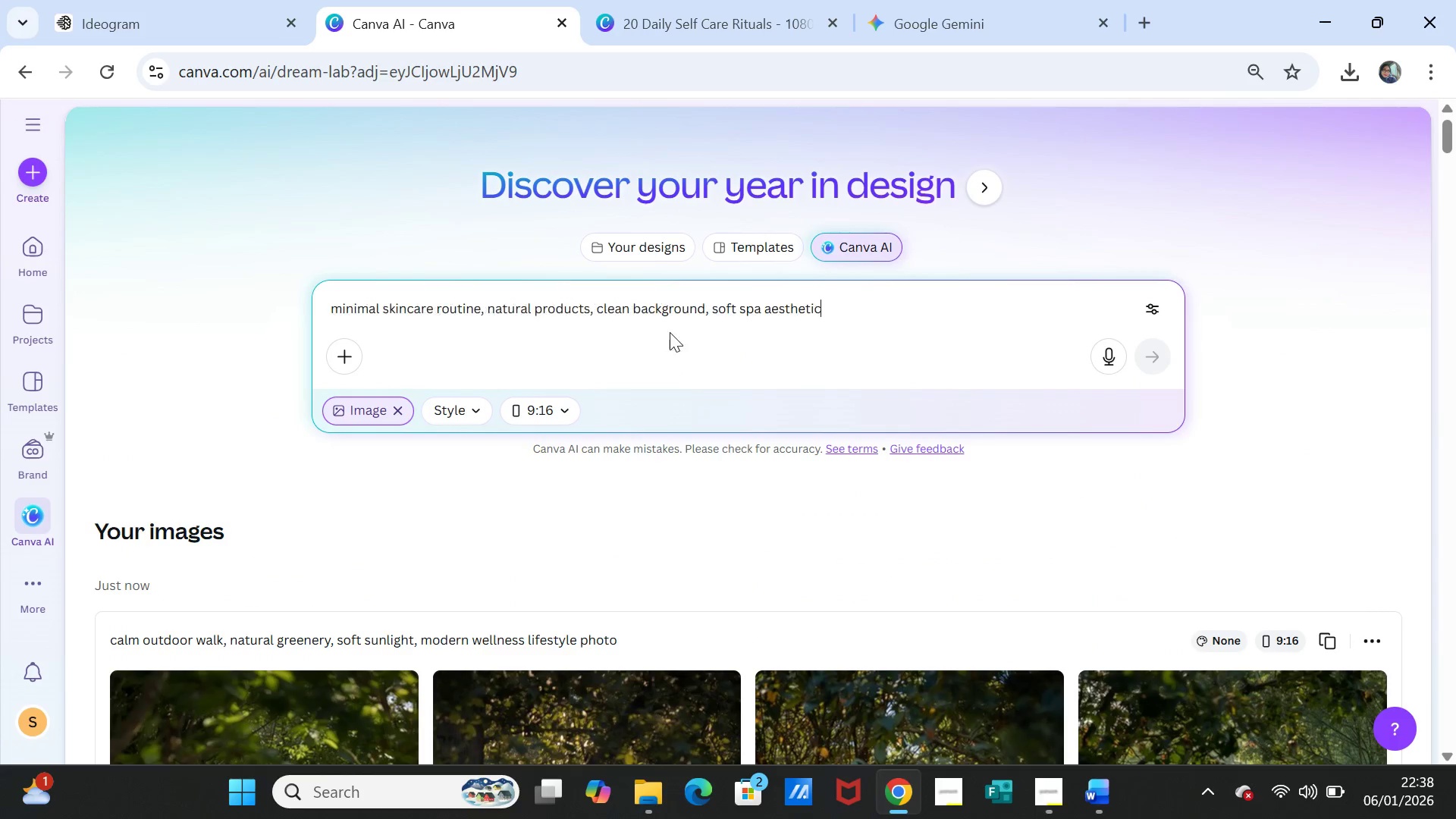 
key(Control+V)
 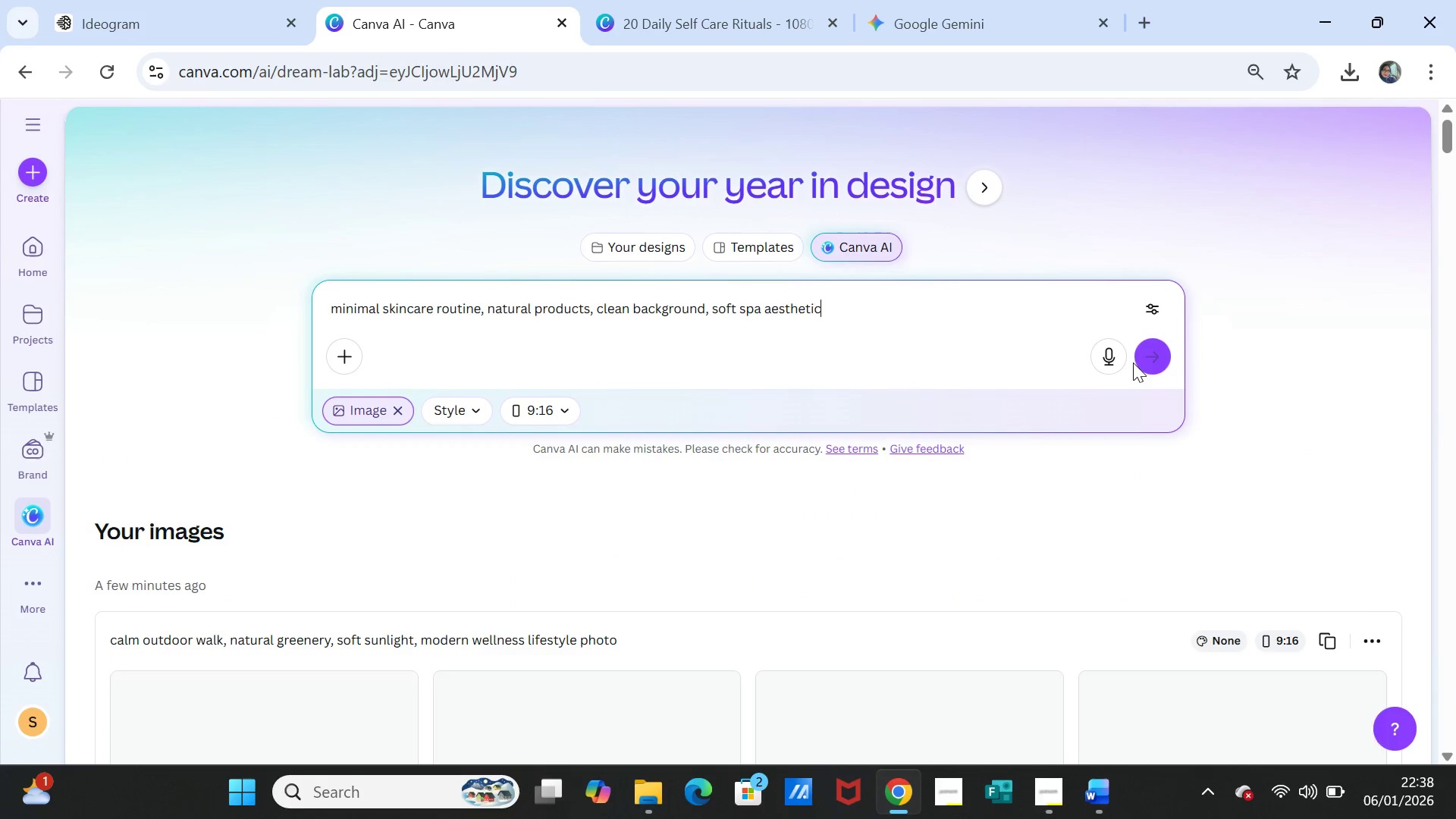 
left_click([1148, 359])
 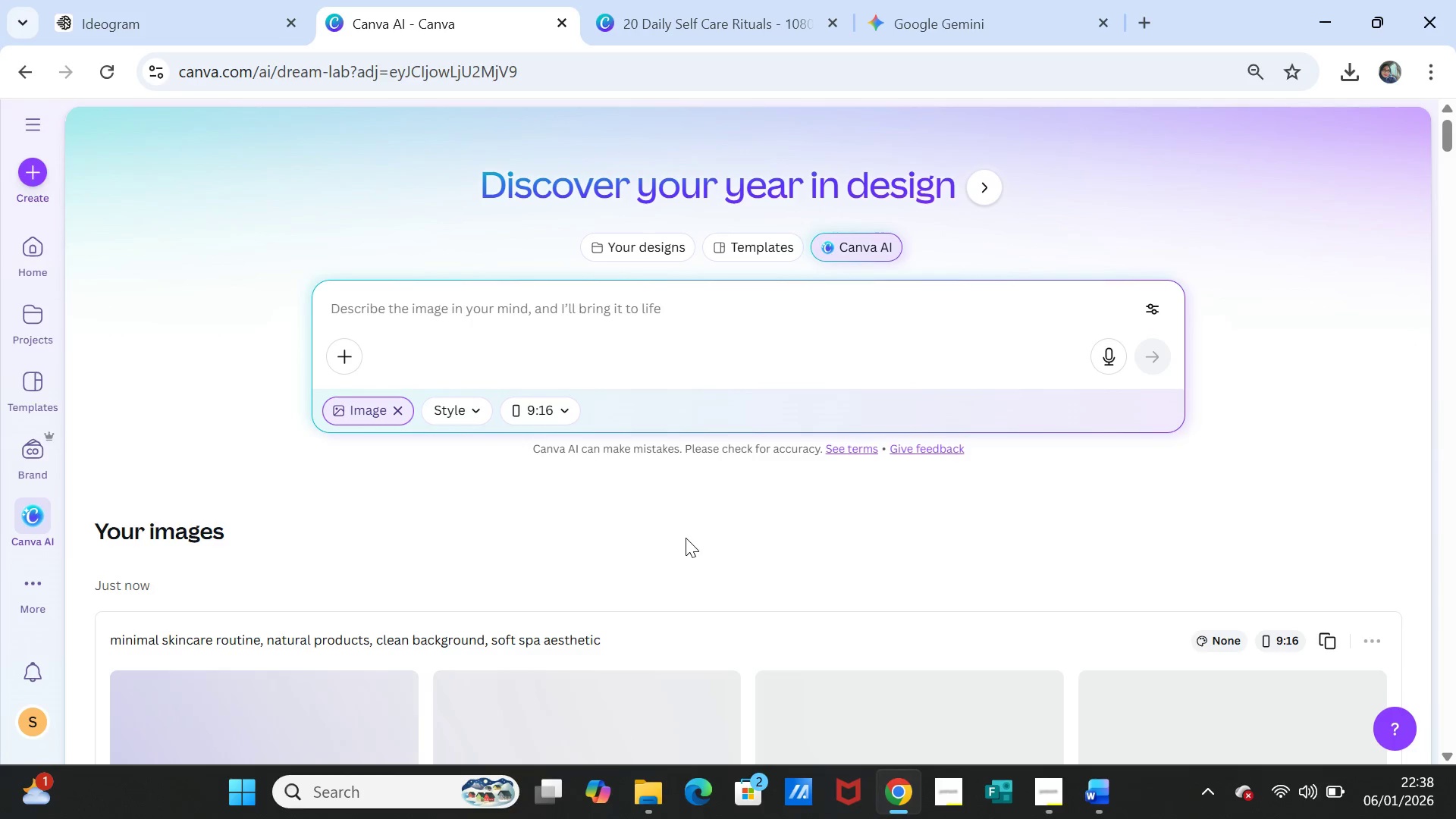 
scroll: coordinate [686, 538], scroll_direction: down, amount: 4.0
 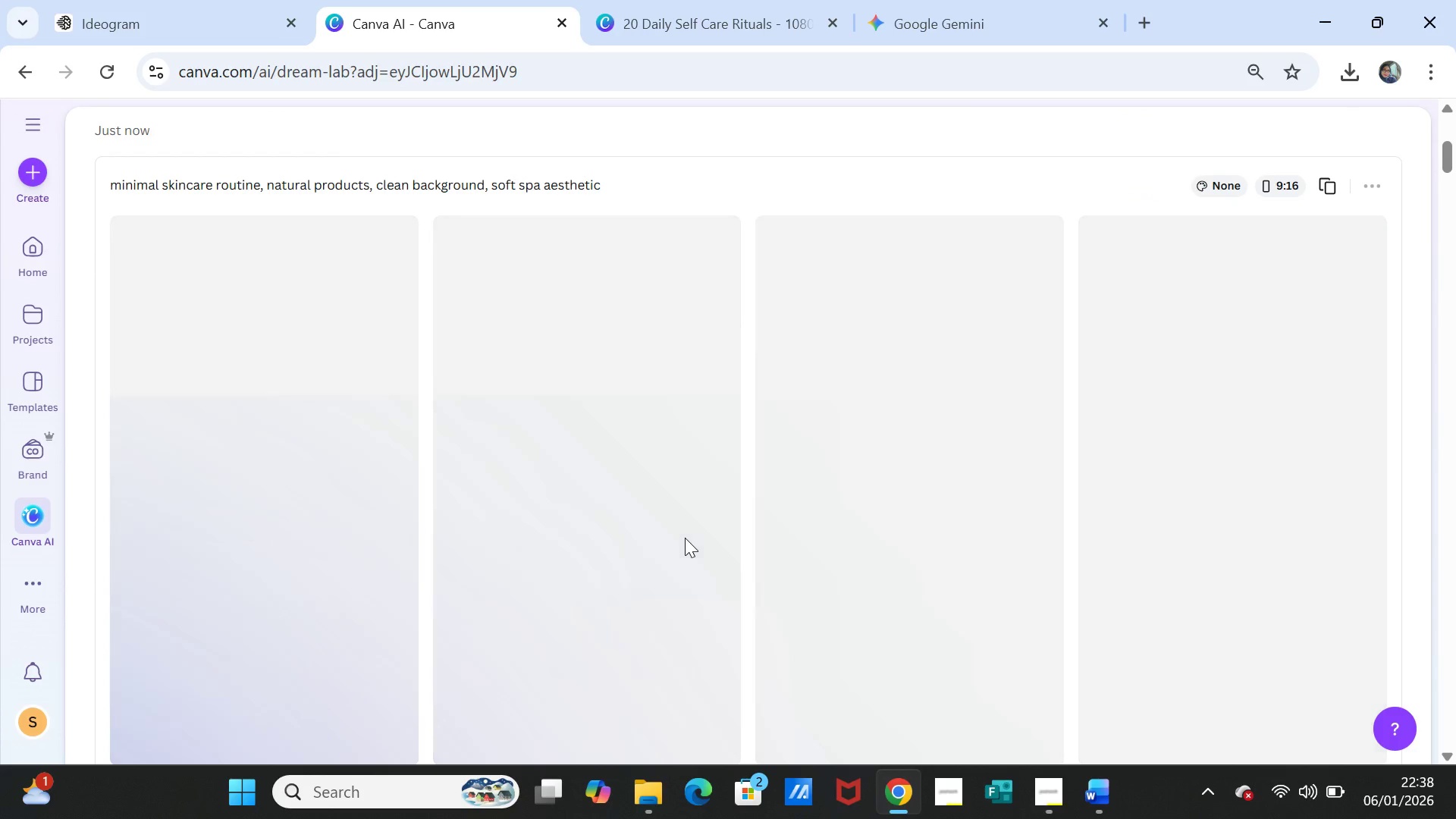 
wait(8.35)
 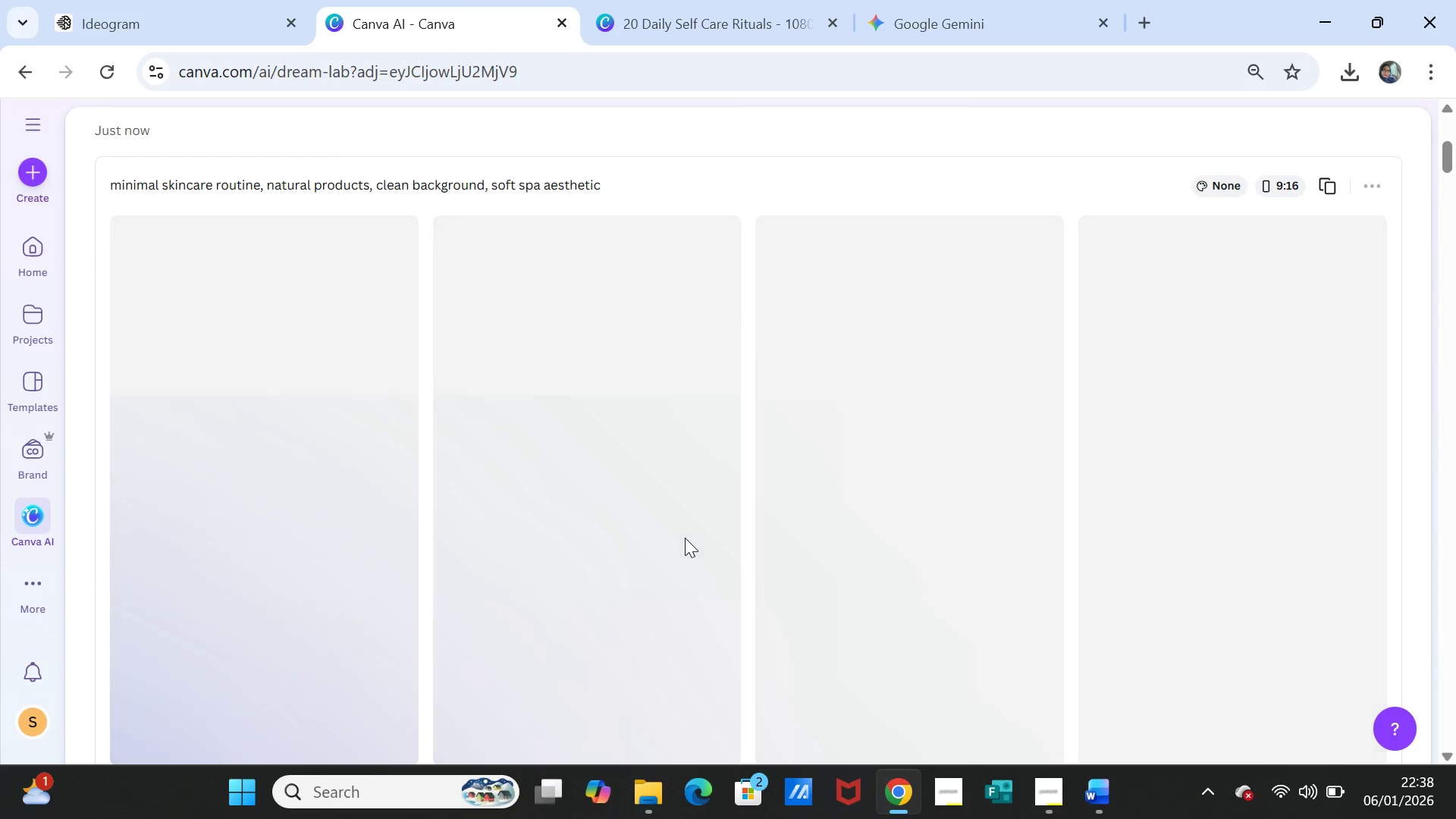 
scroll: coordinate [686, 538], scroll_direction: up, amount: 2.0
 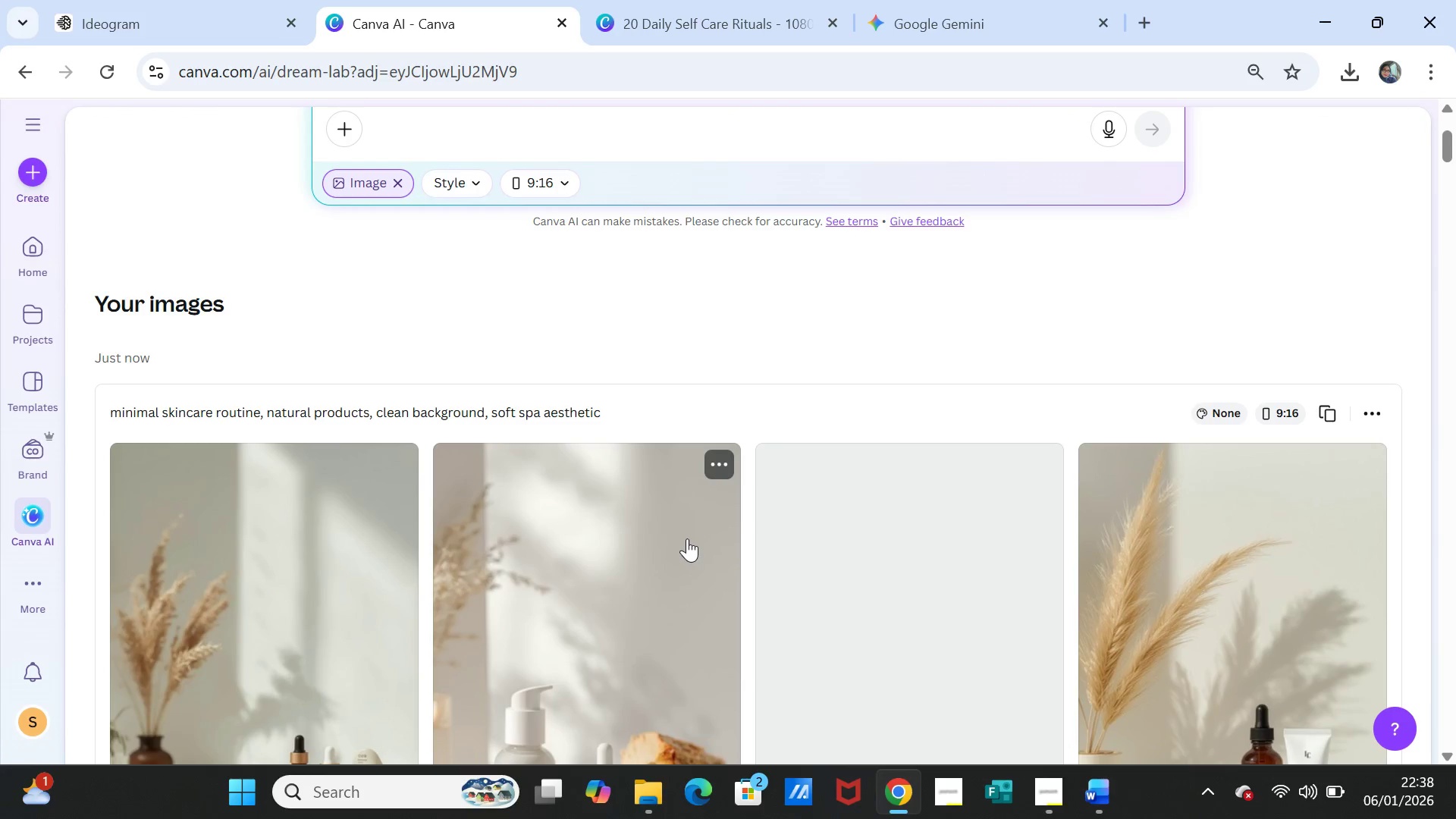 
scroll: coordinate [687, 538], scroll_direction: down, amount: 3.0
 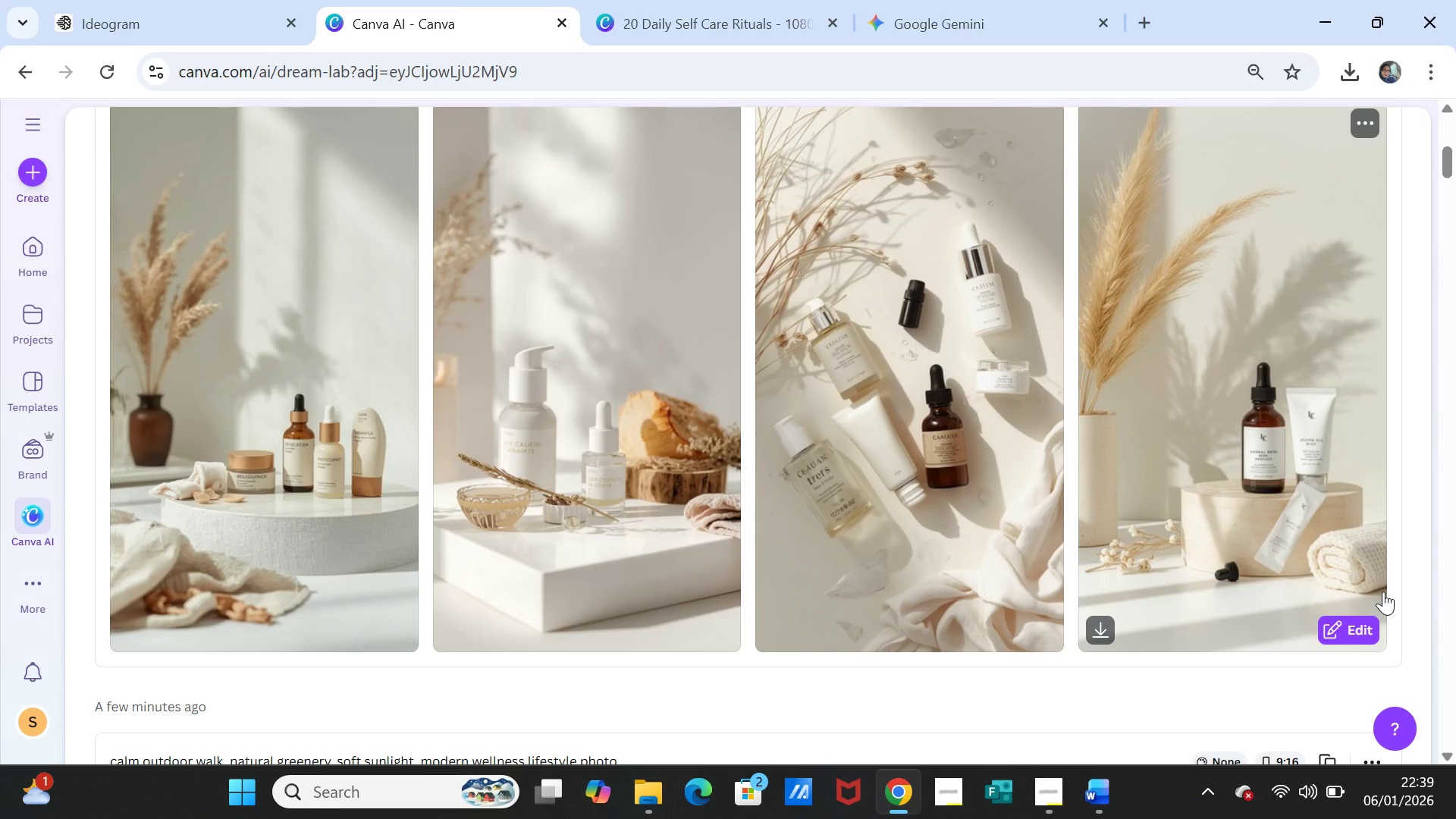 
wait(10.37)
 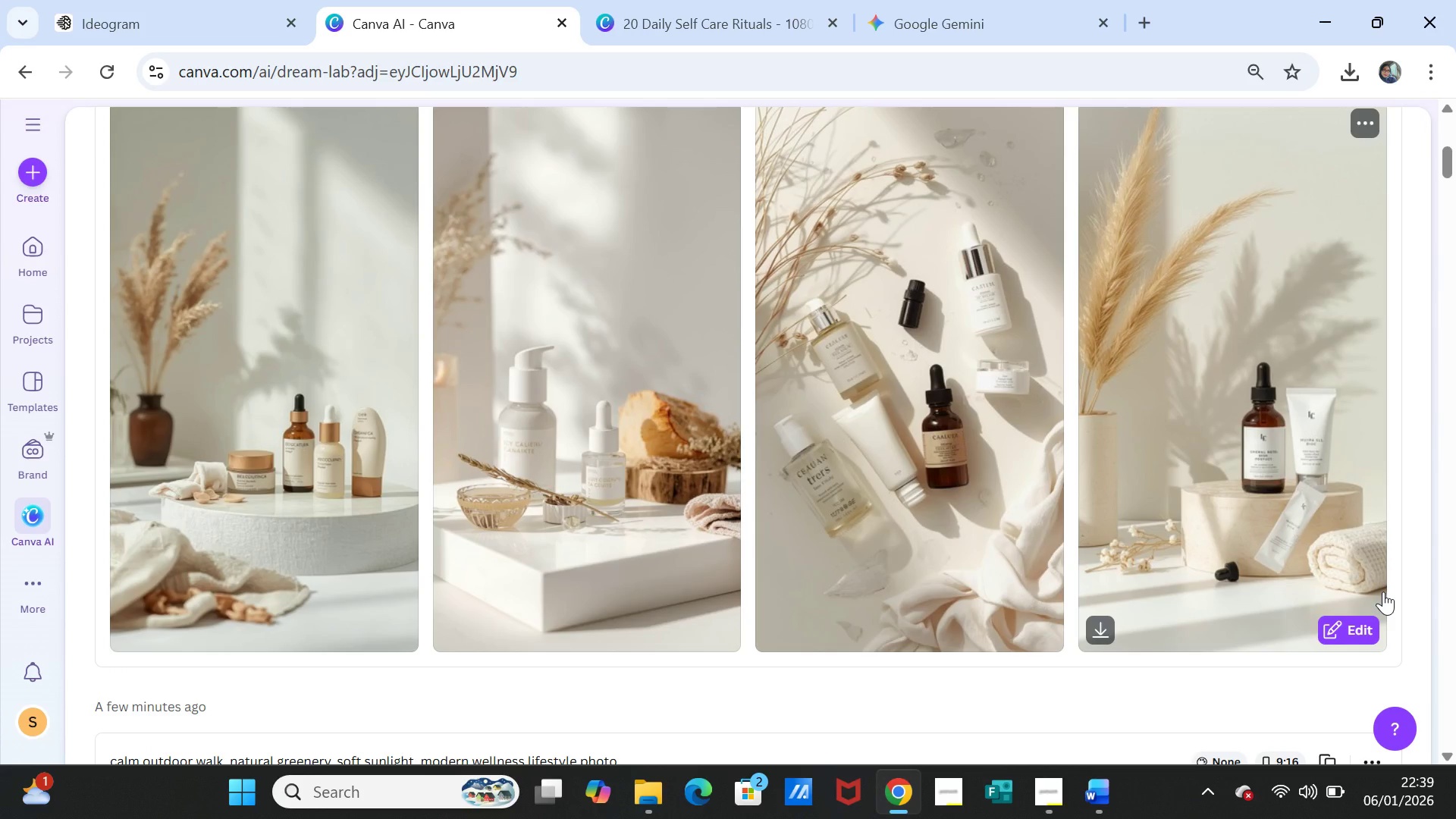 
scroll: coordinate [1383, 592], scroll_direction: up, amount: 1.0
 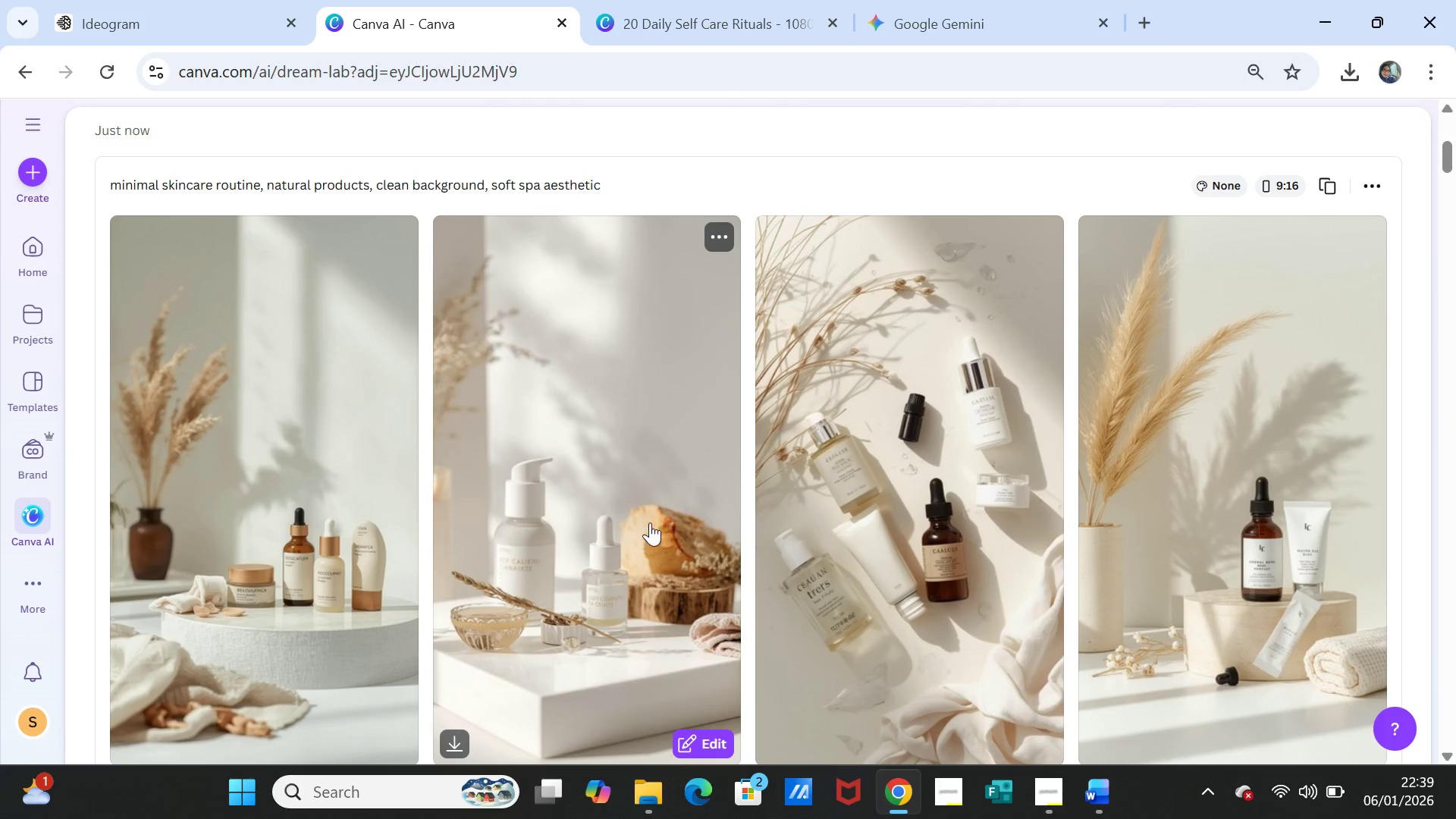 
wait(6.09)
 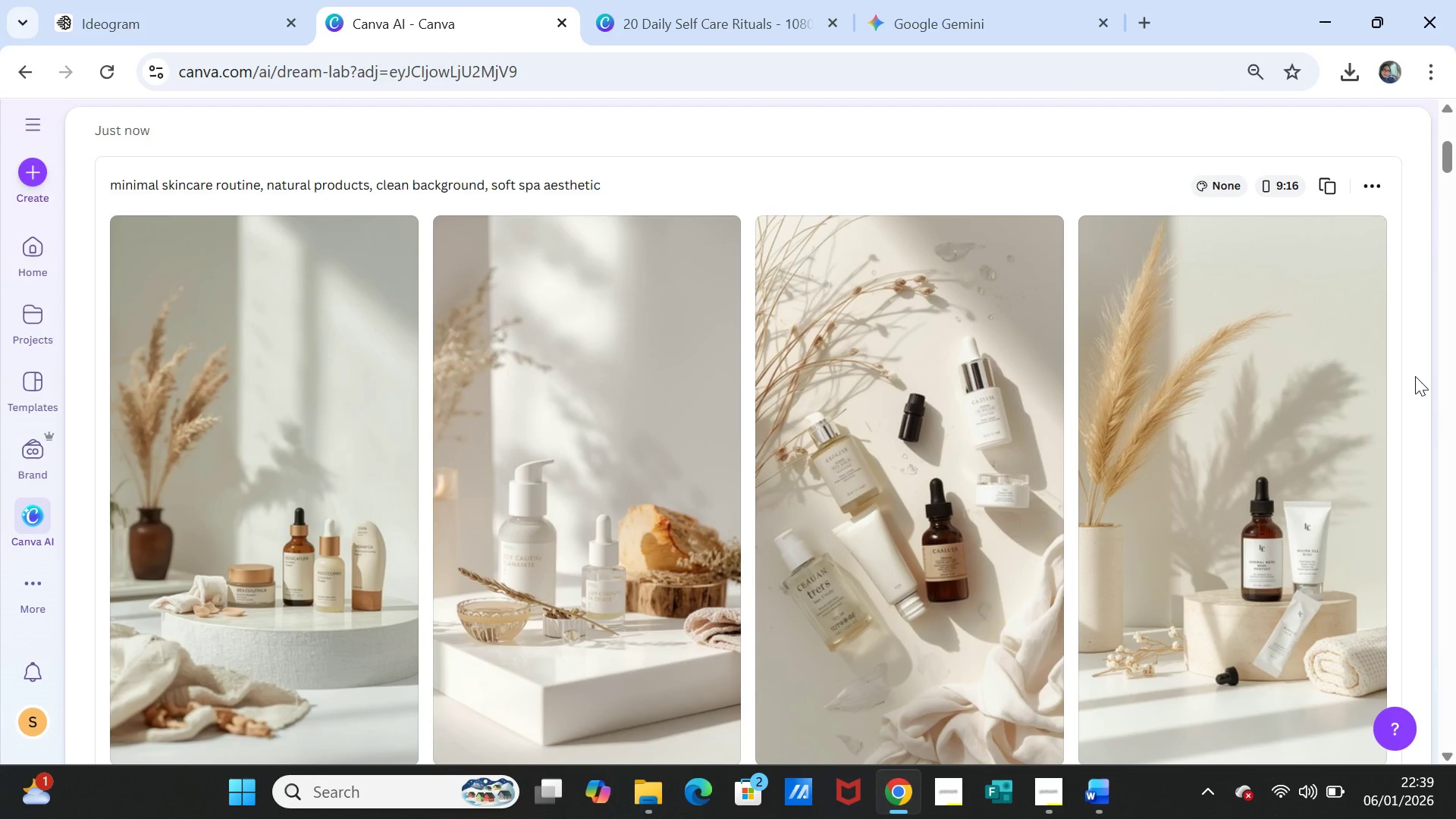 
left_click([401, 237])
 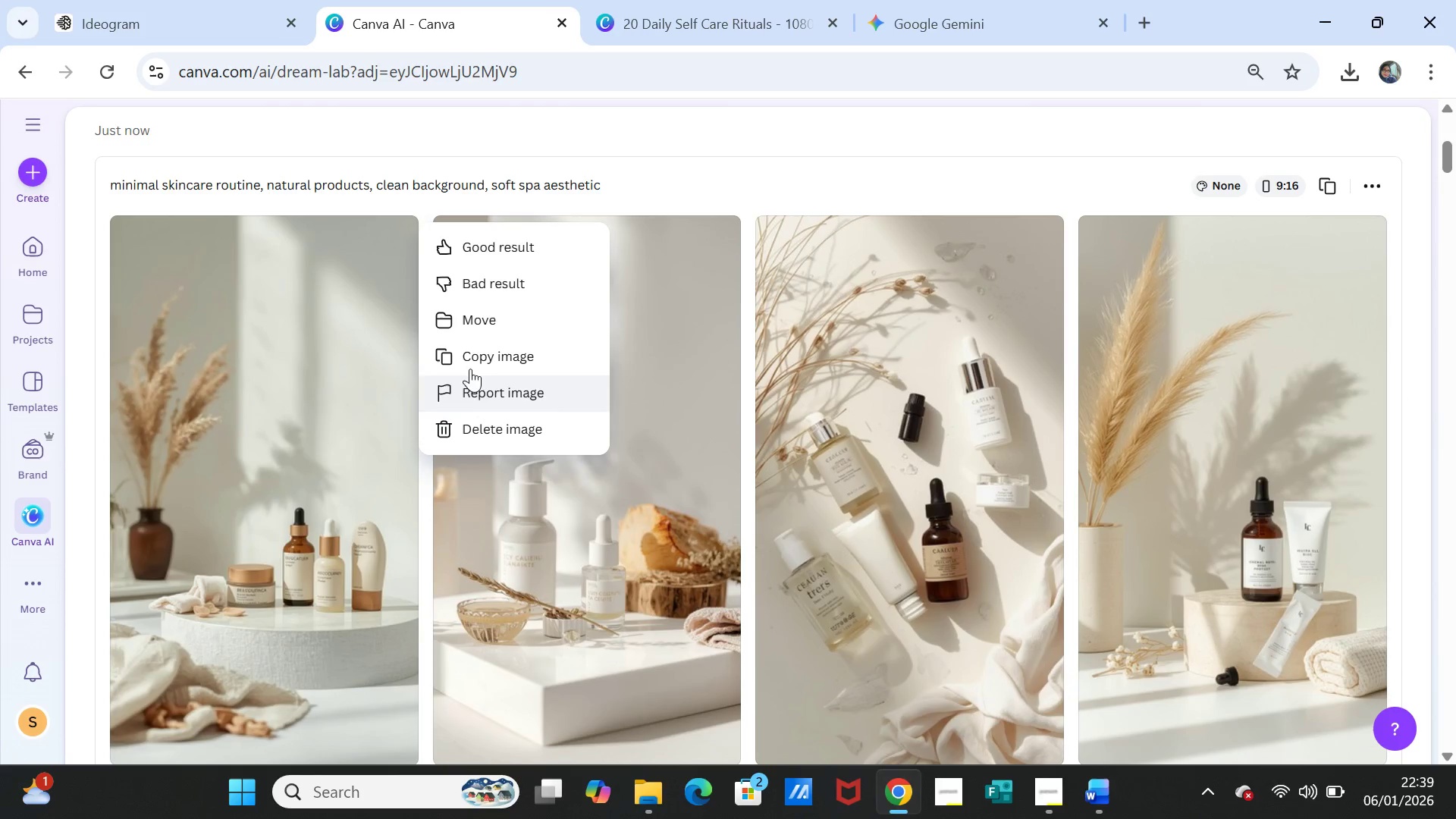 
left_click([470, 359])
 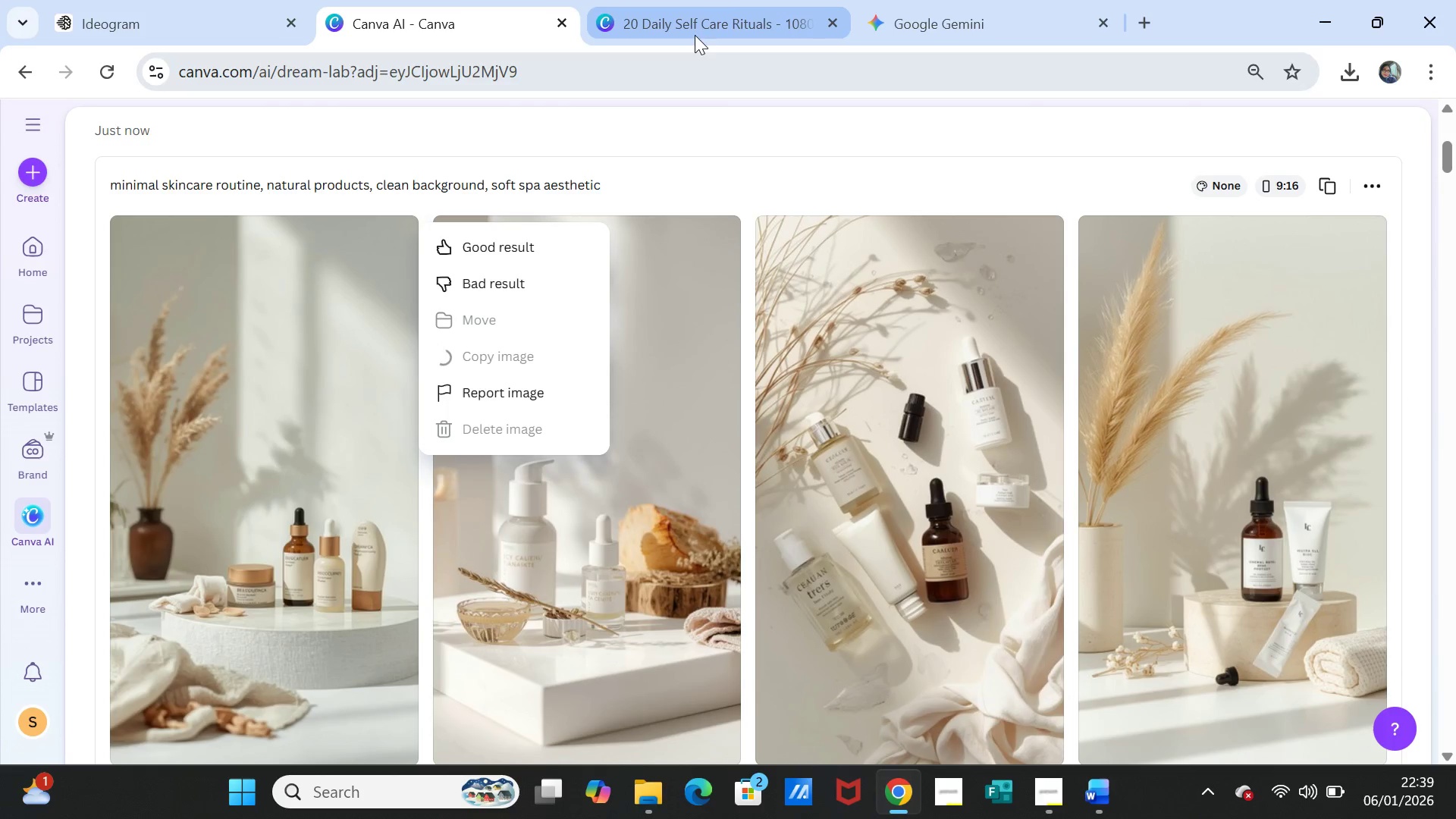 
left_click([695, 23])
 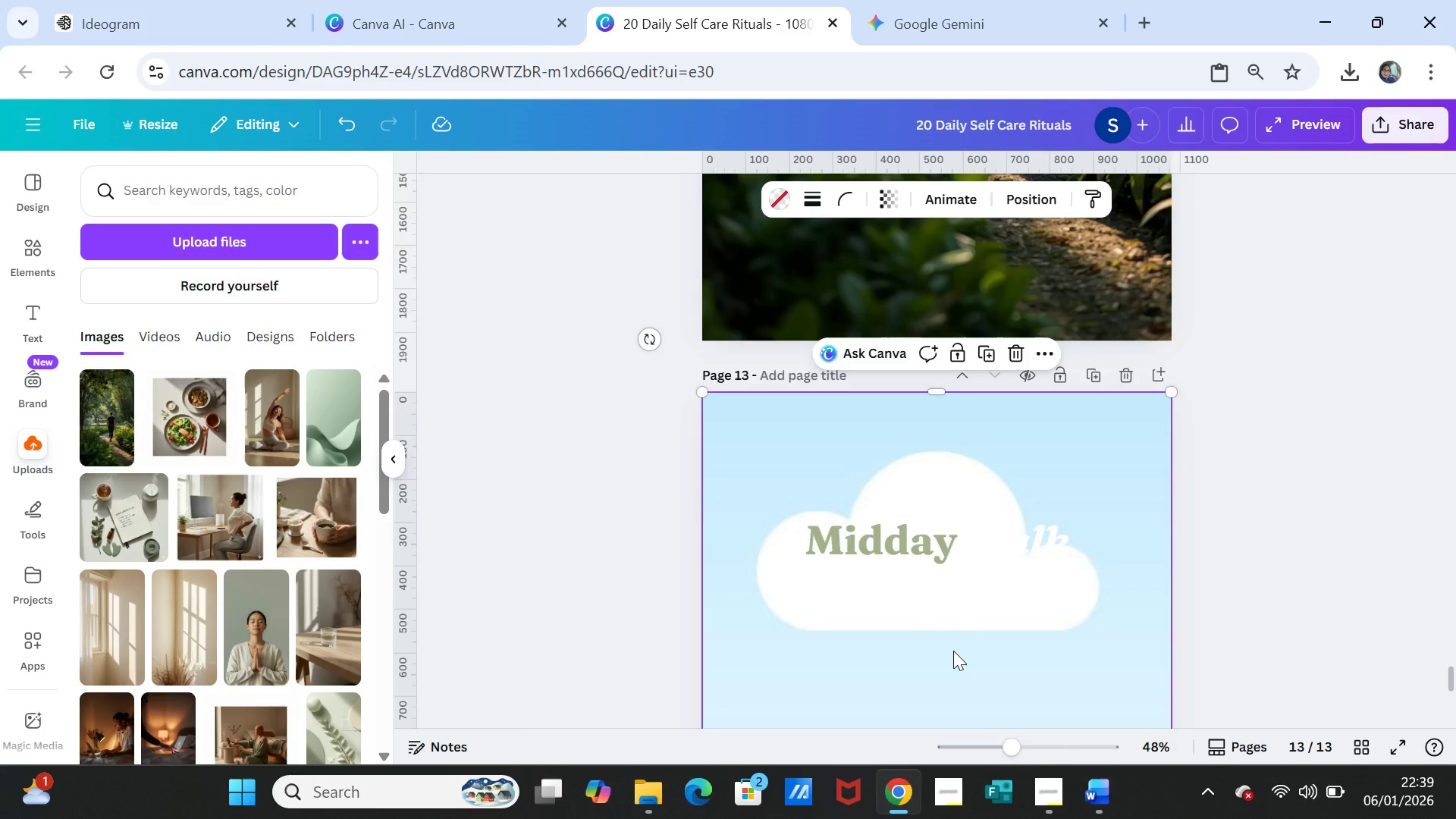 
left_click([915, 430])
 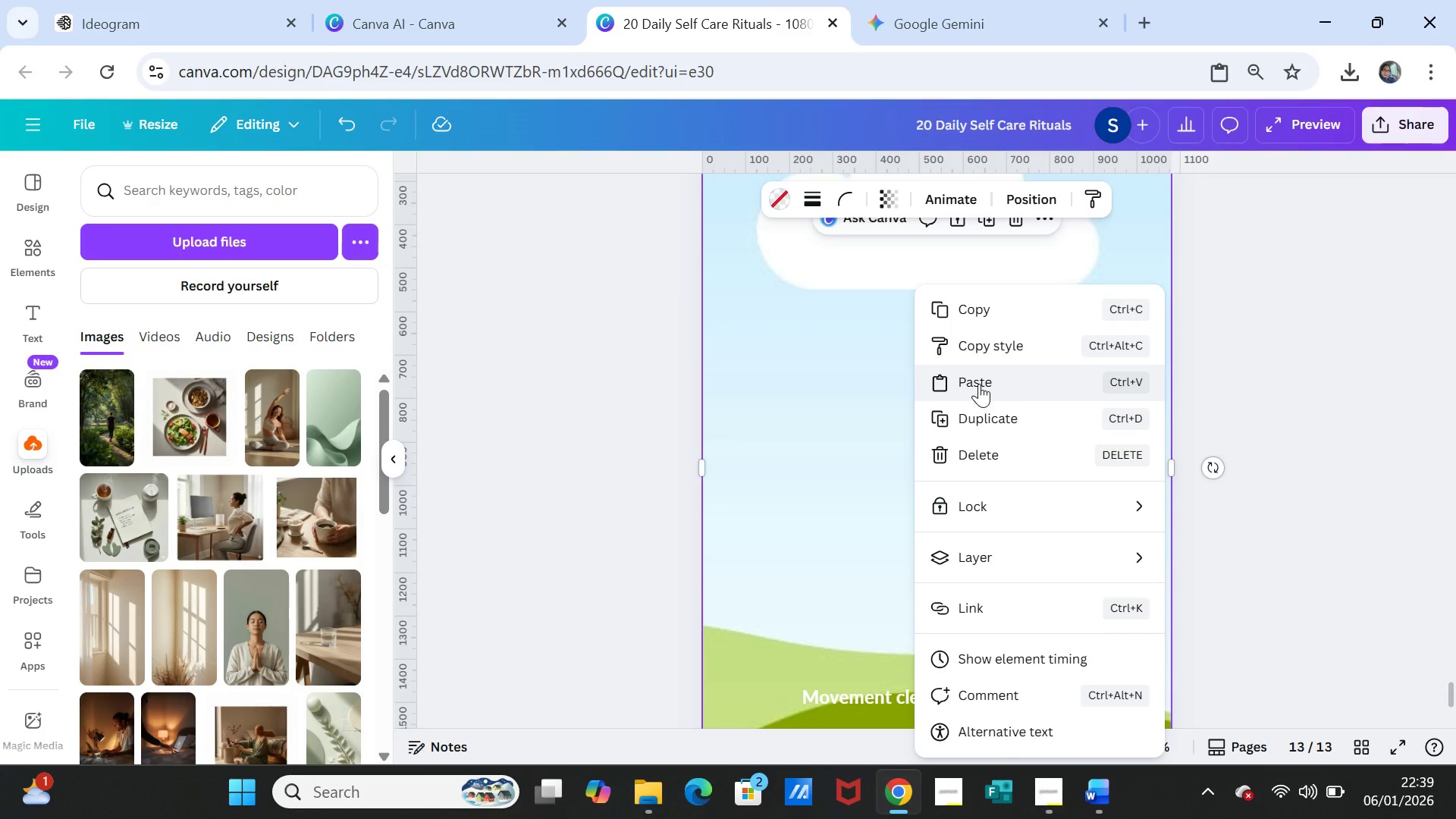 
scroll: coordinate [953, 651], scroll_direction: down, amount: 3.0
 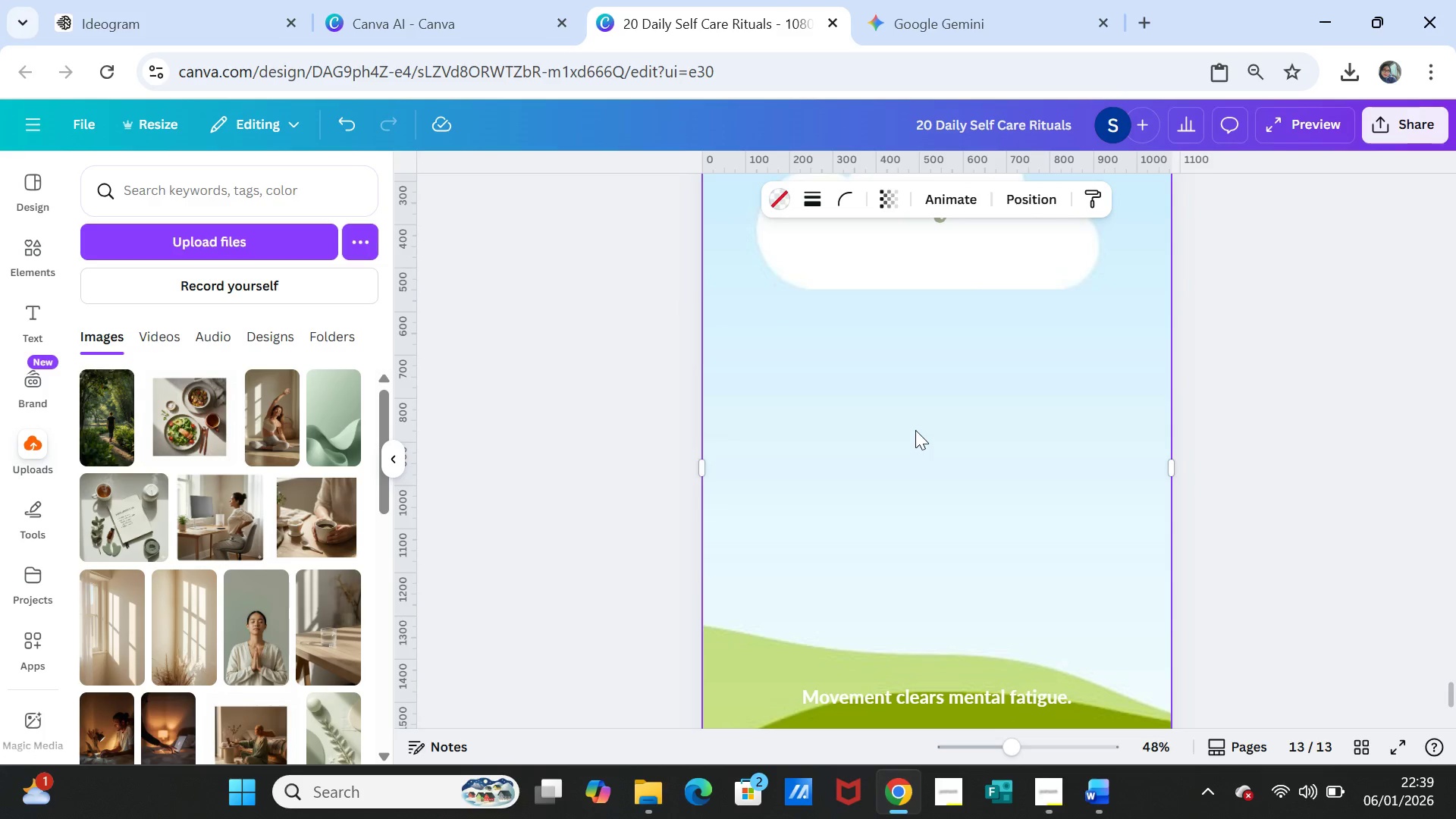 
left_click([979, 384])
 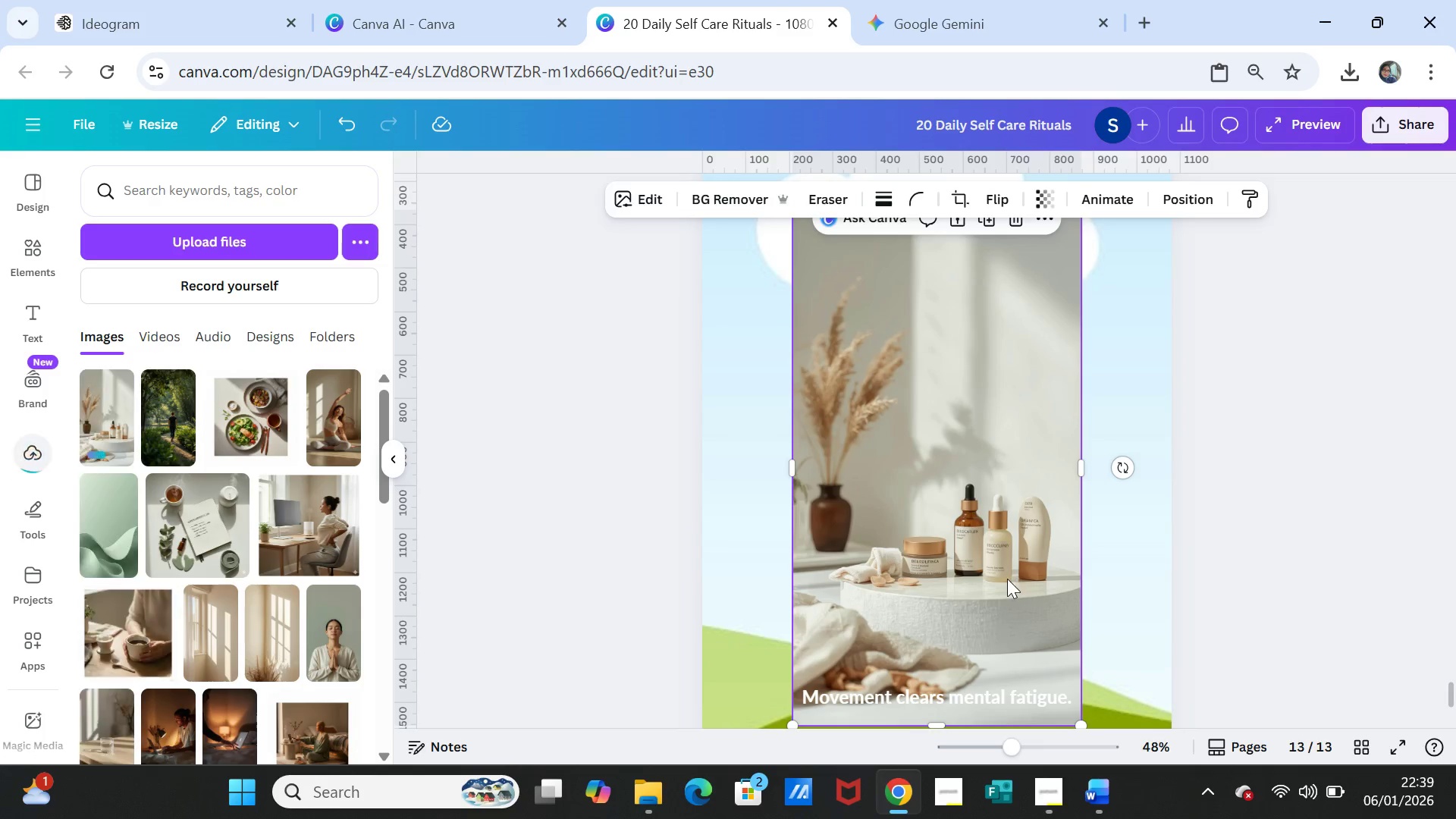 
left_click_drag(start_coordinate=[995, 551], to_coordinate=[993, 538])
 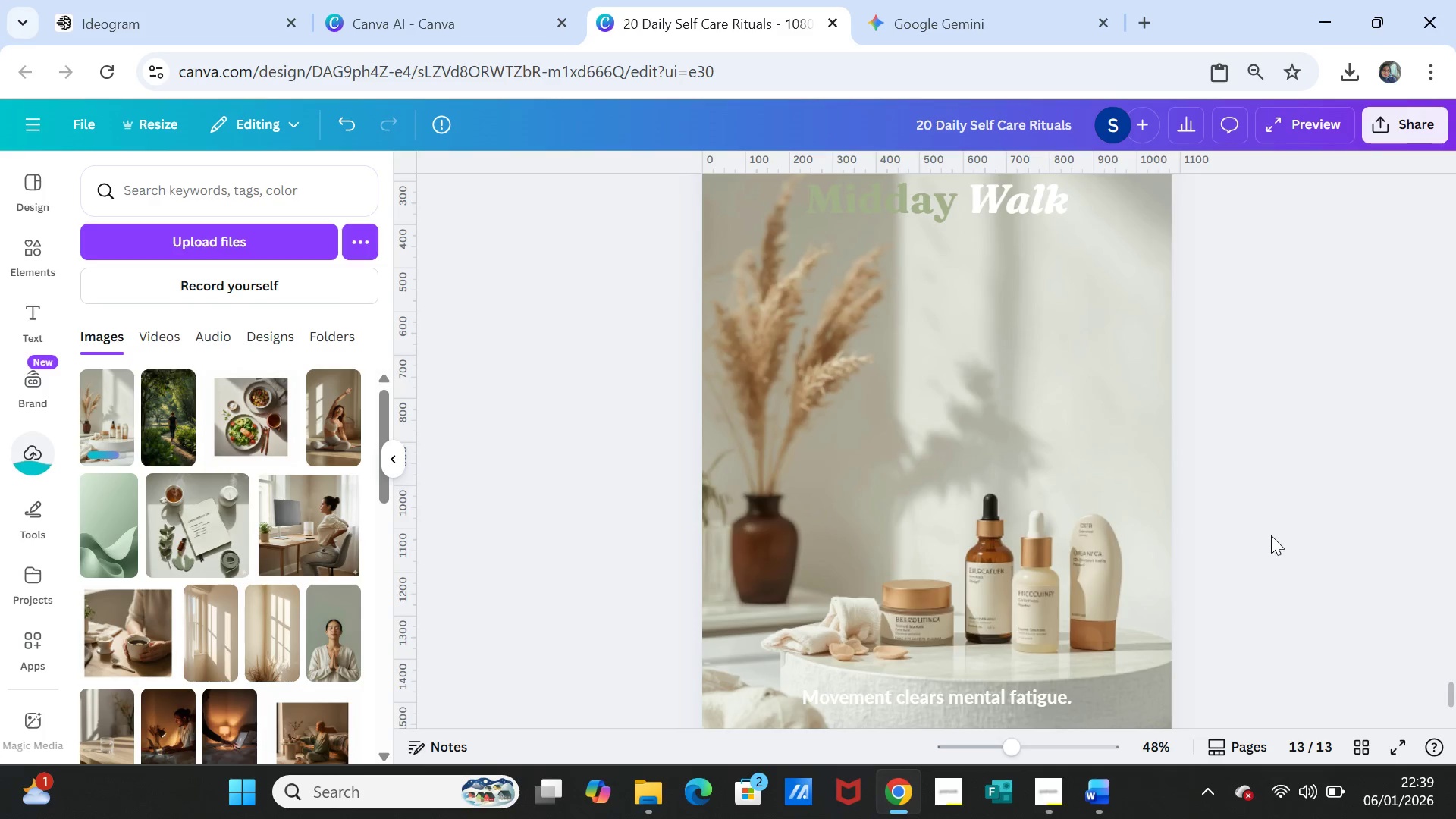 
left_click([1271, 535])
 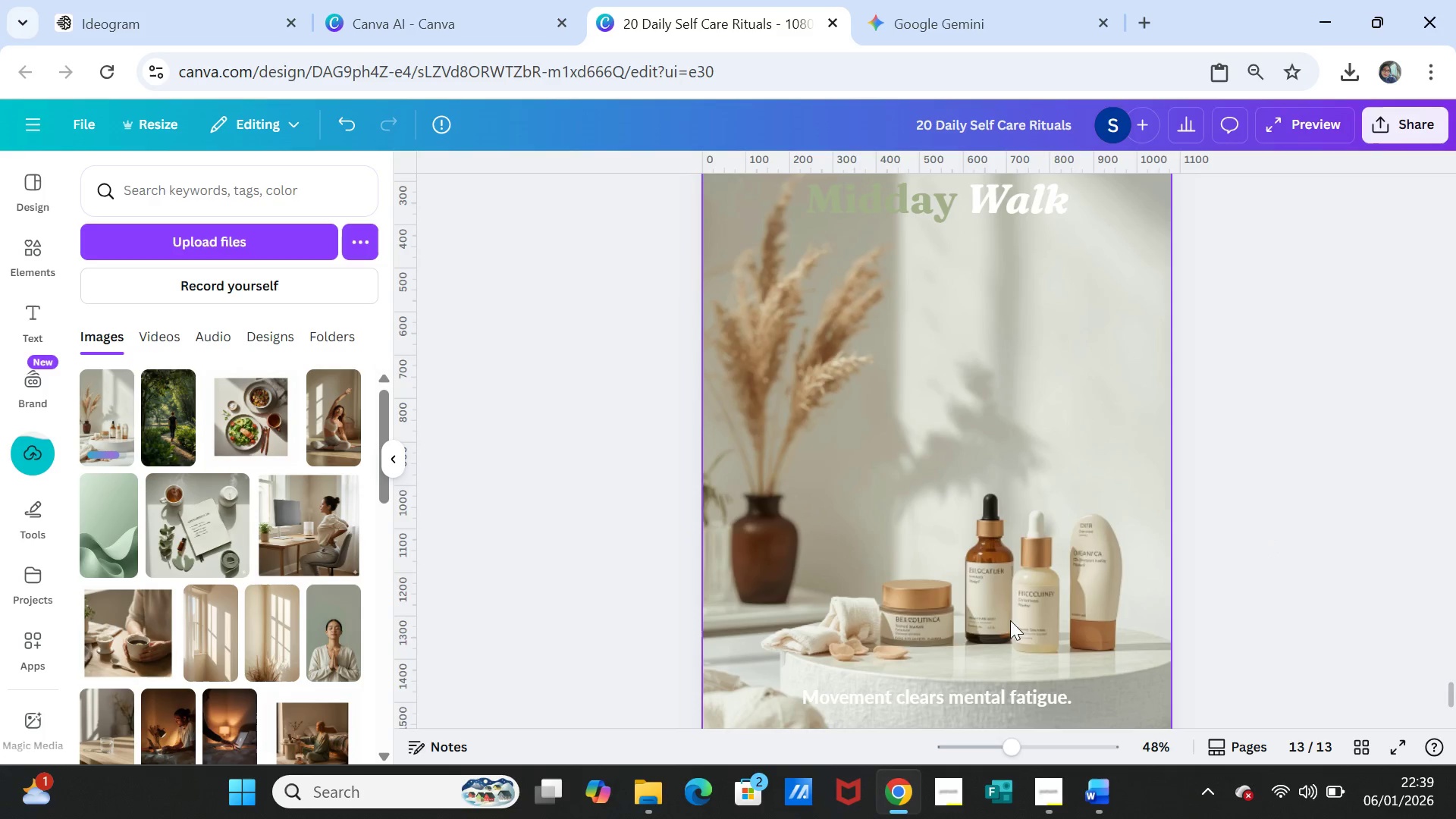 
scroll: coordinate [976, 645], scroll_direction: down, amount: 2.0
 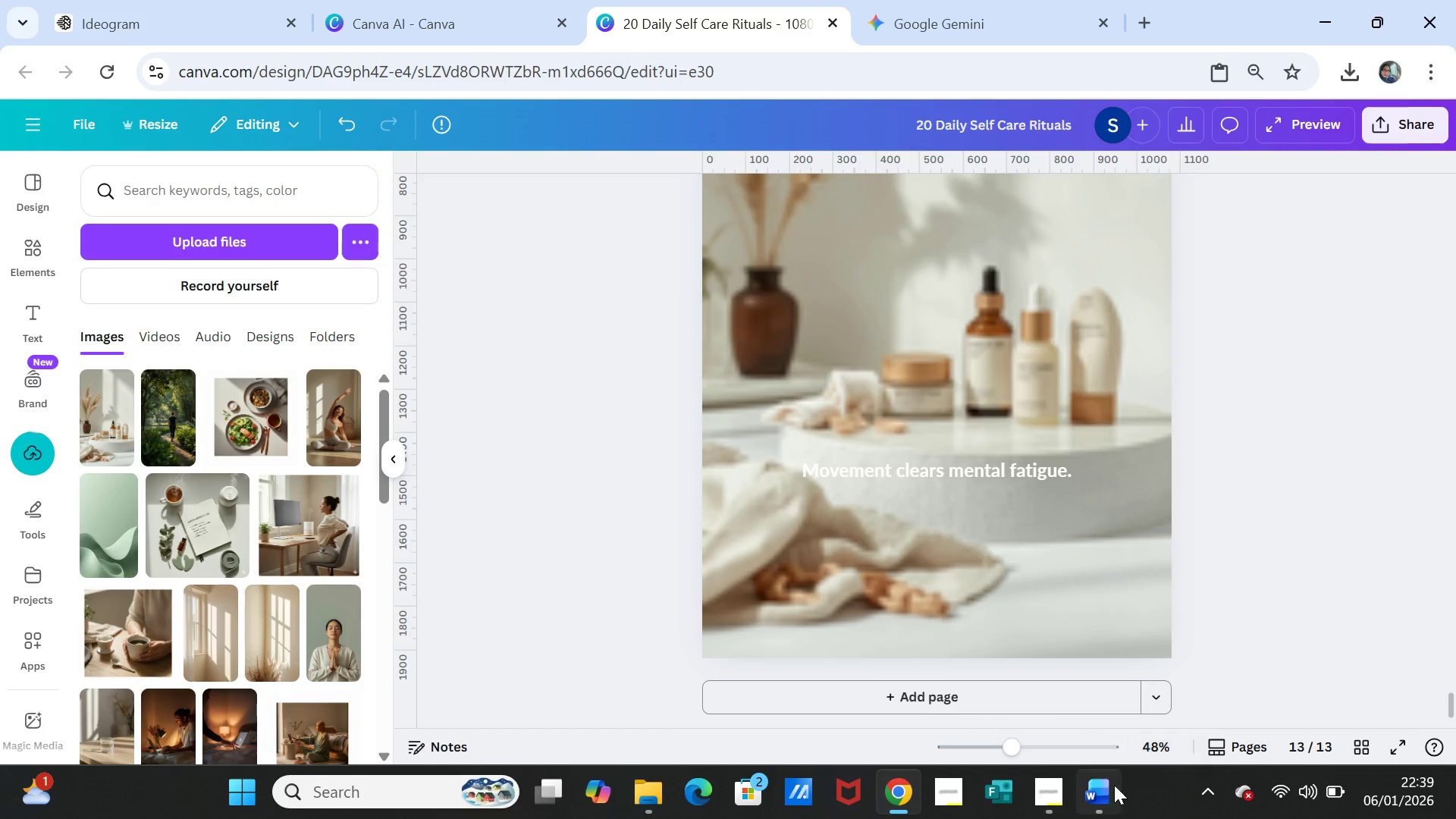 
left_click([1099, 789])
 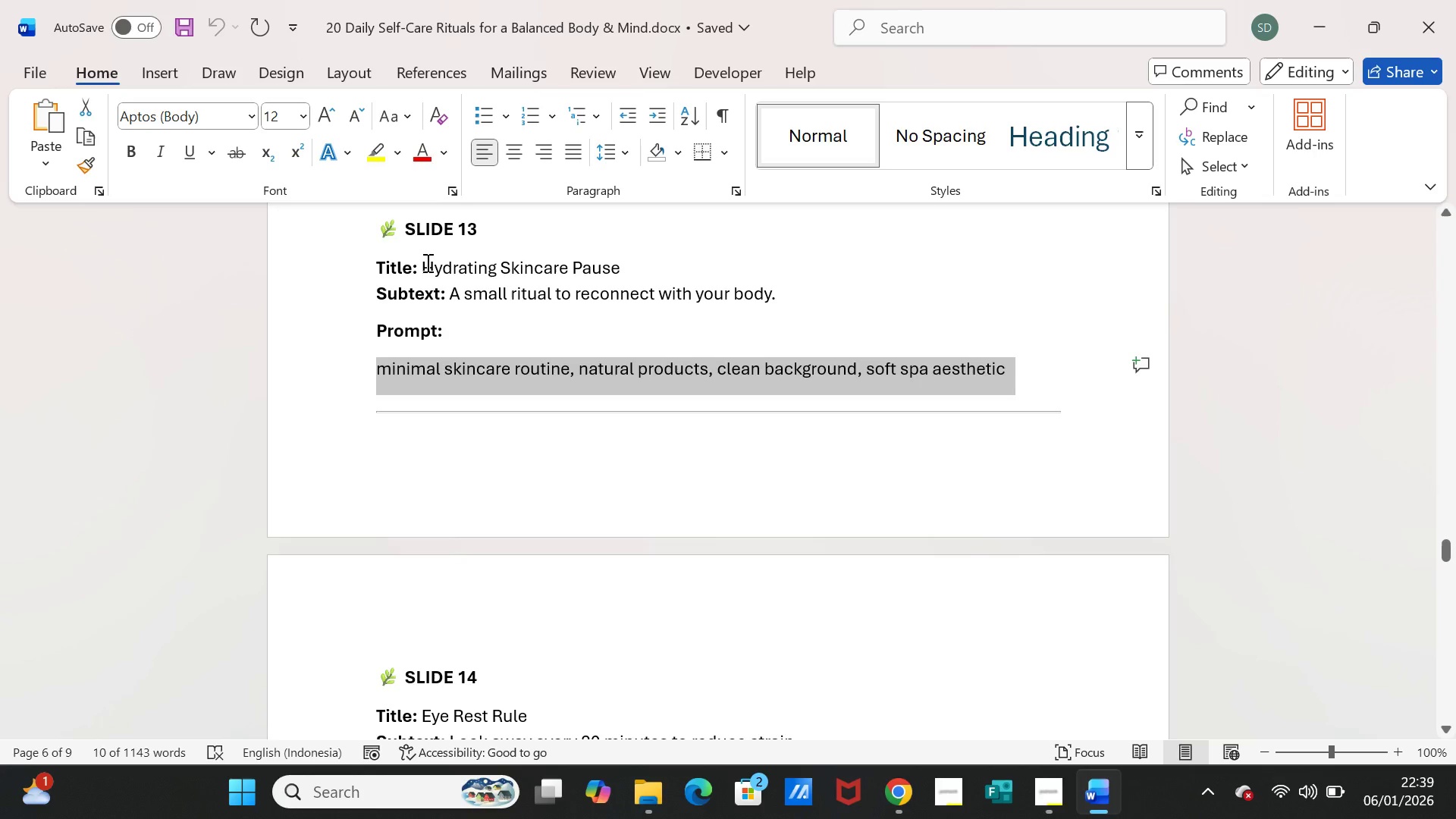 
left_click_drag(start_coordinate=[421, 264], to_coordinate=[621, 265])
 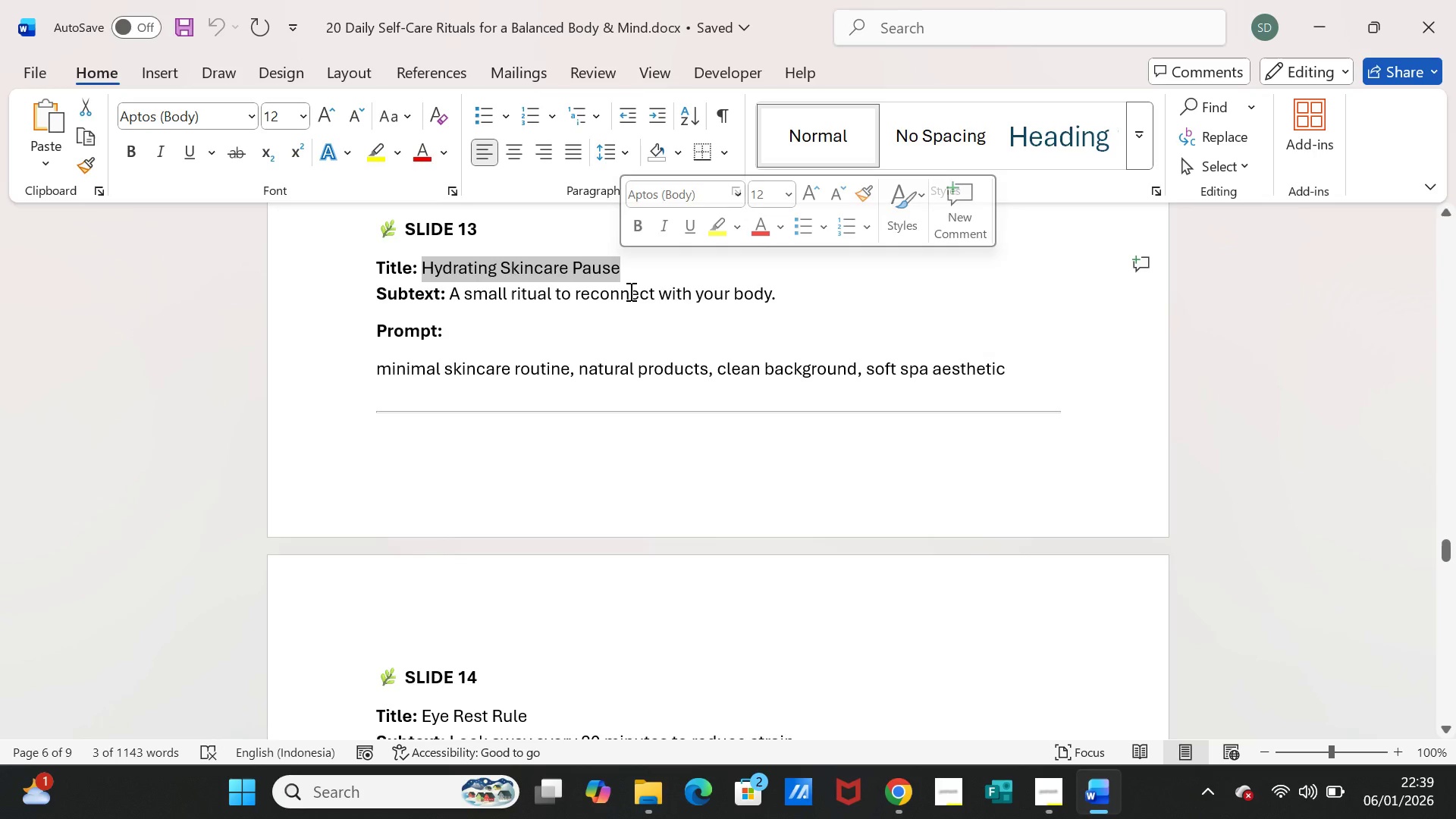 
key(Control+C)
 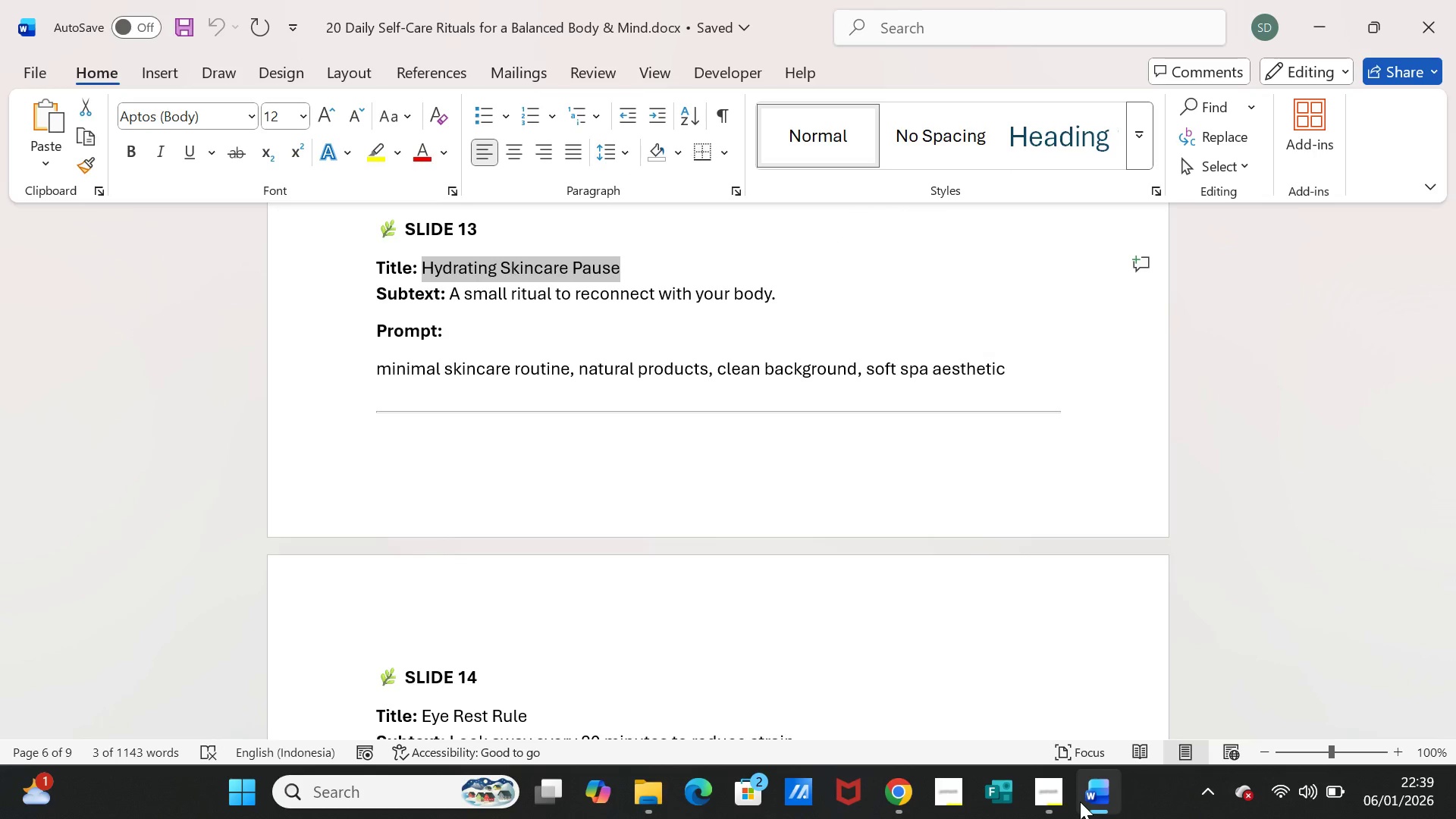 
left_click([1084, 800])
 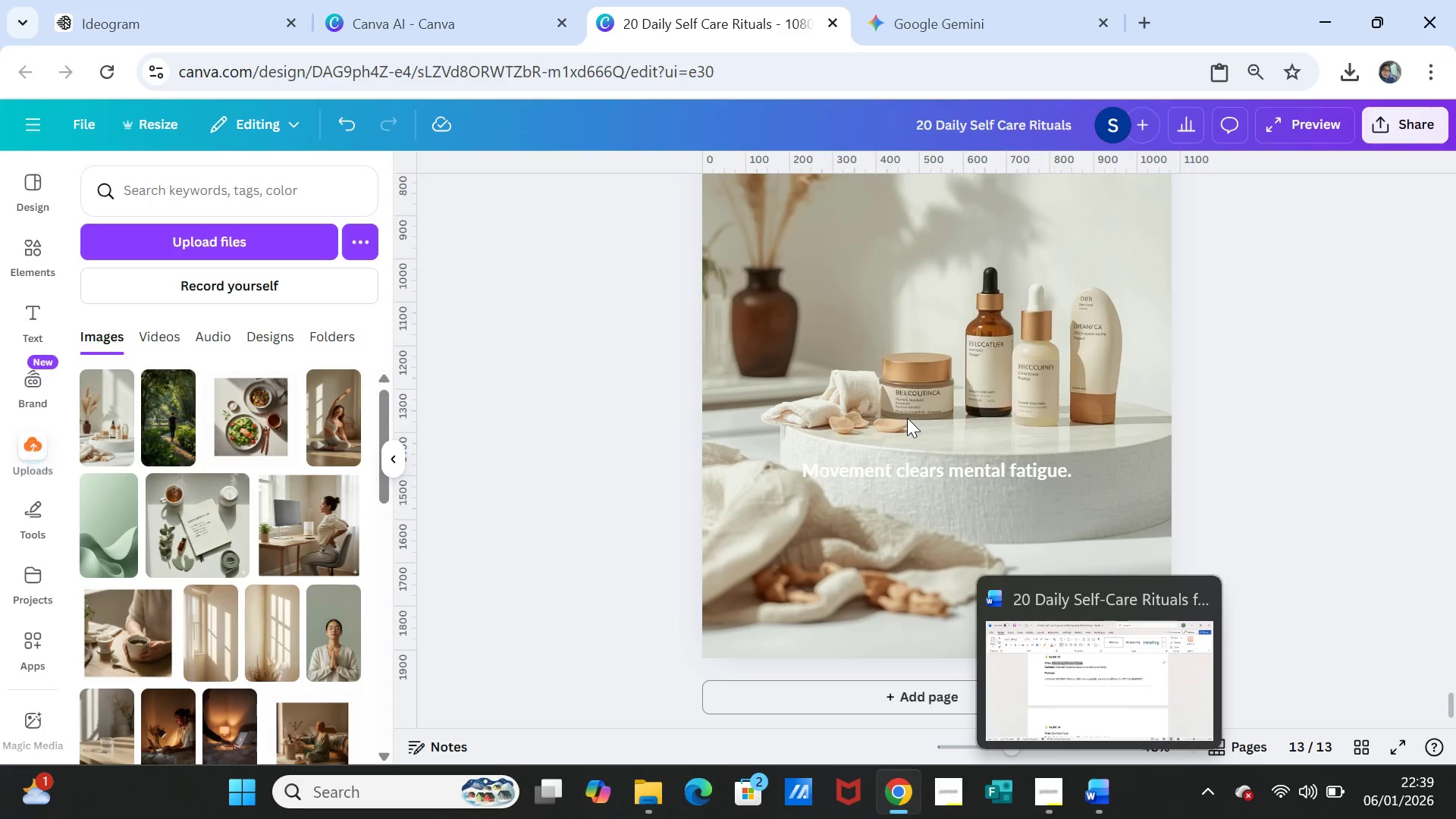 
scroll: coordinate [907, 418], scroll_direction: up, amount: 3.0
 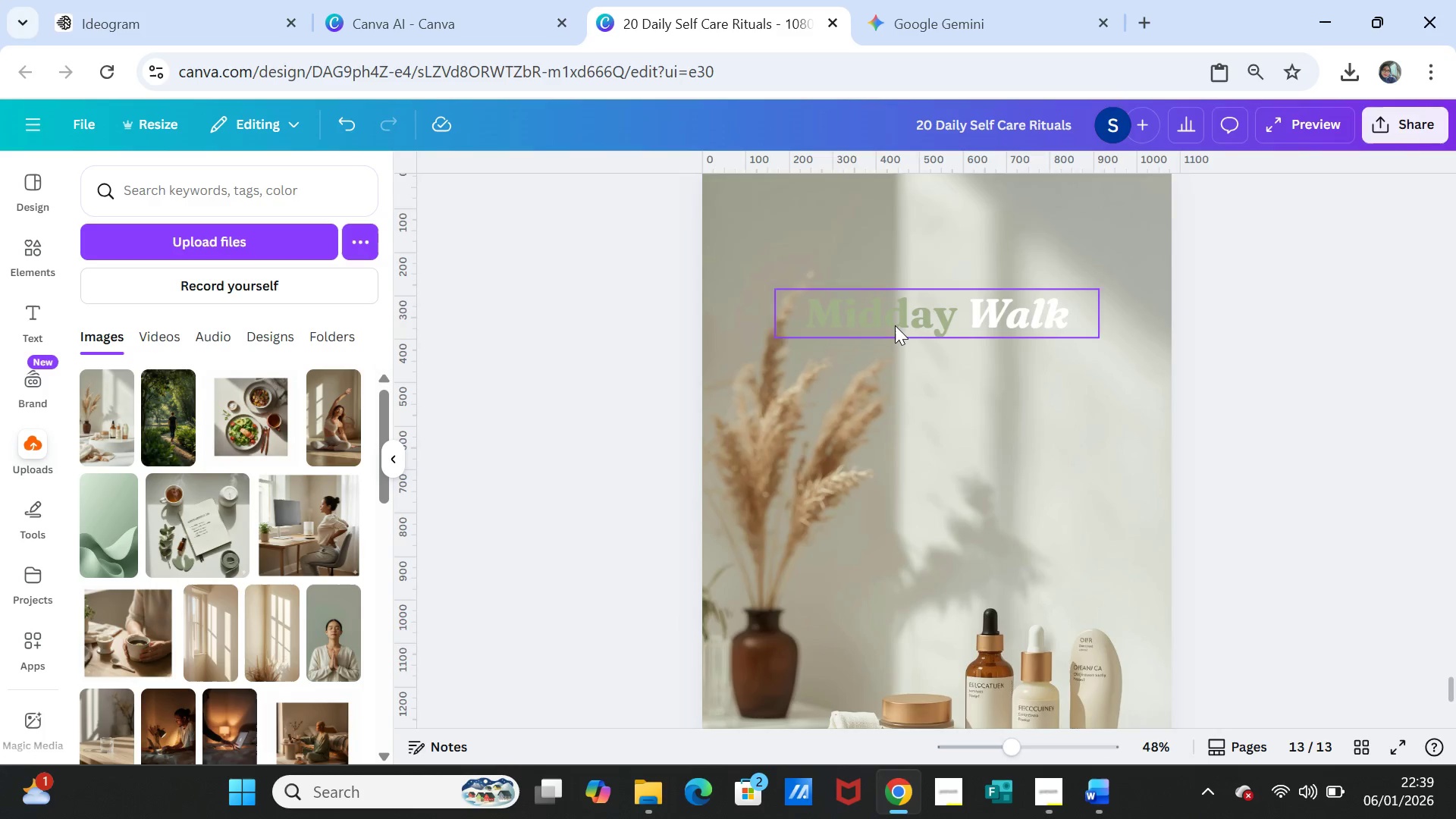 
double_click([895, 325])
 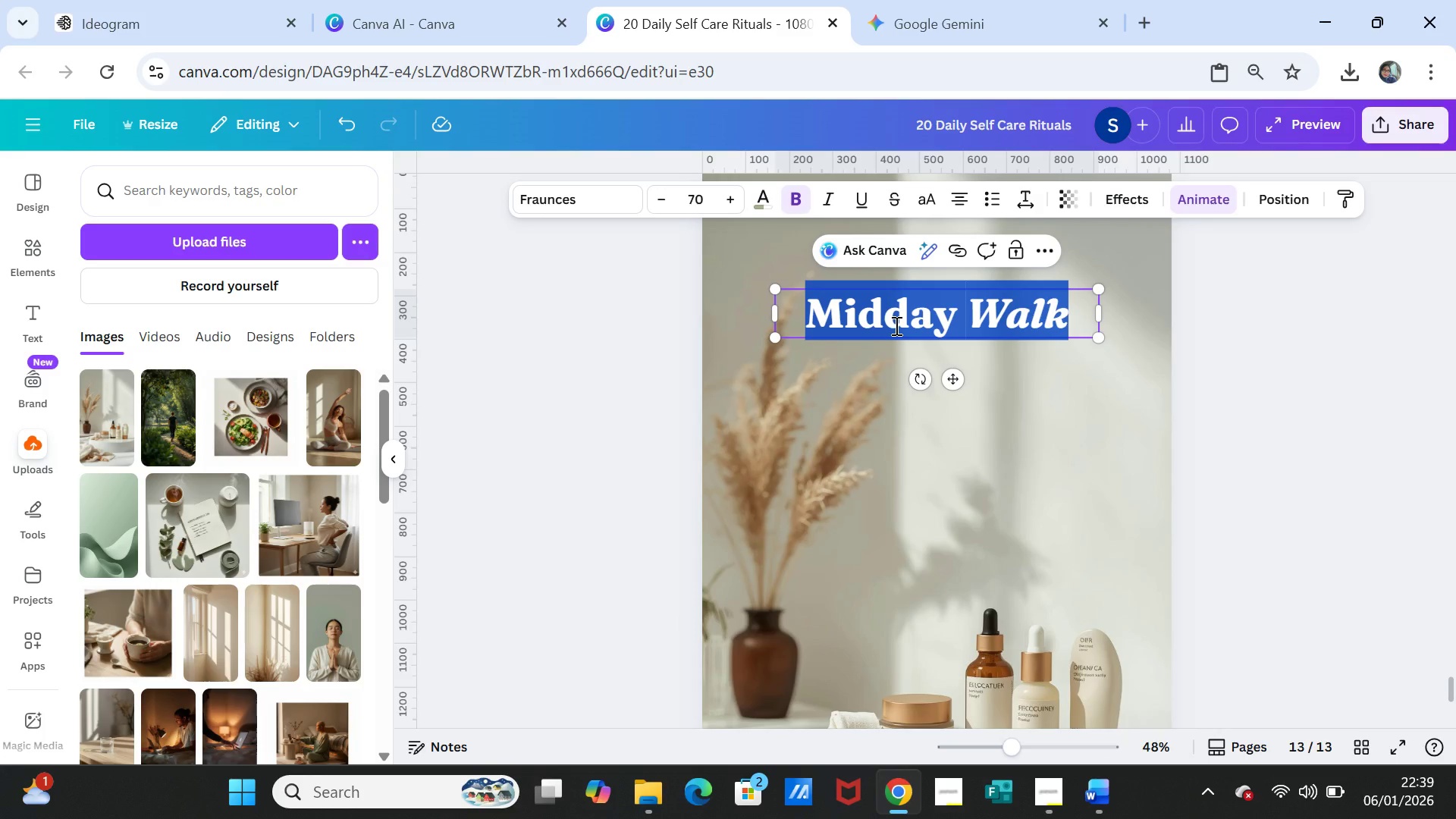 
key(Control+V)
 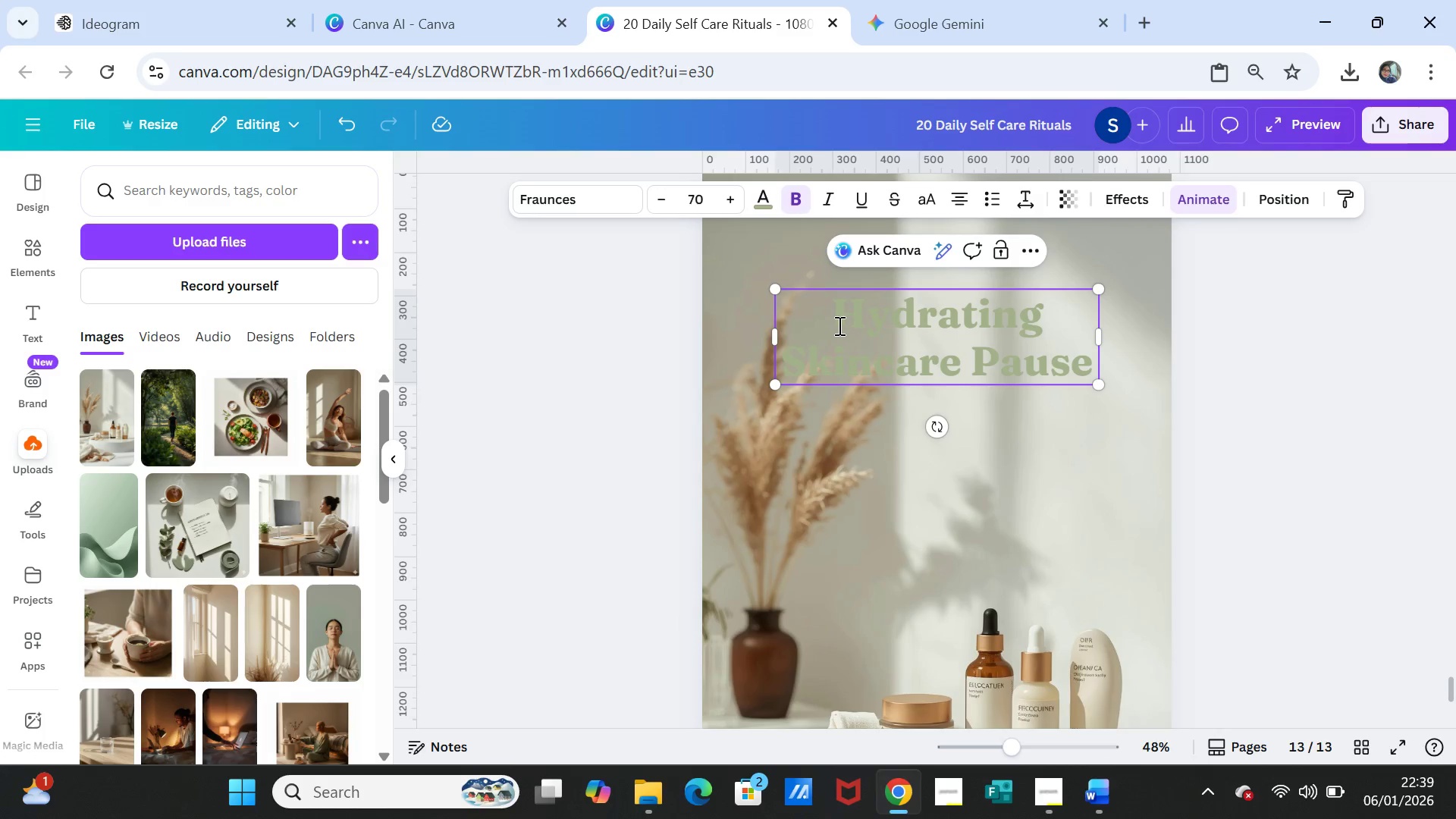 
left_click_drag(start_coordinate=[839, 312], to_coordinate=[1086, 362])
 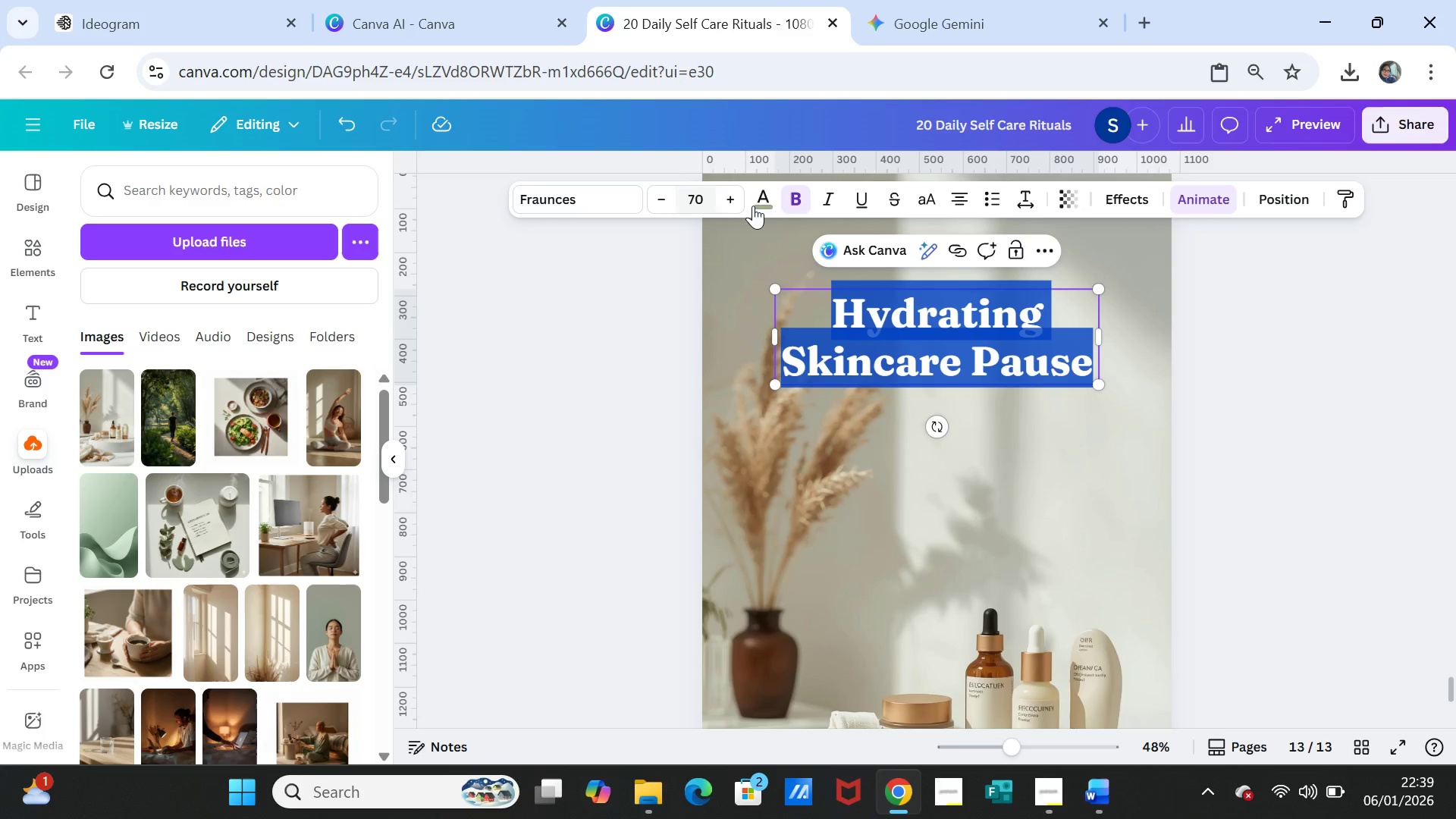 
left_click([760, 199])
 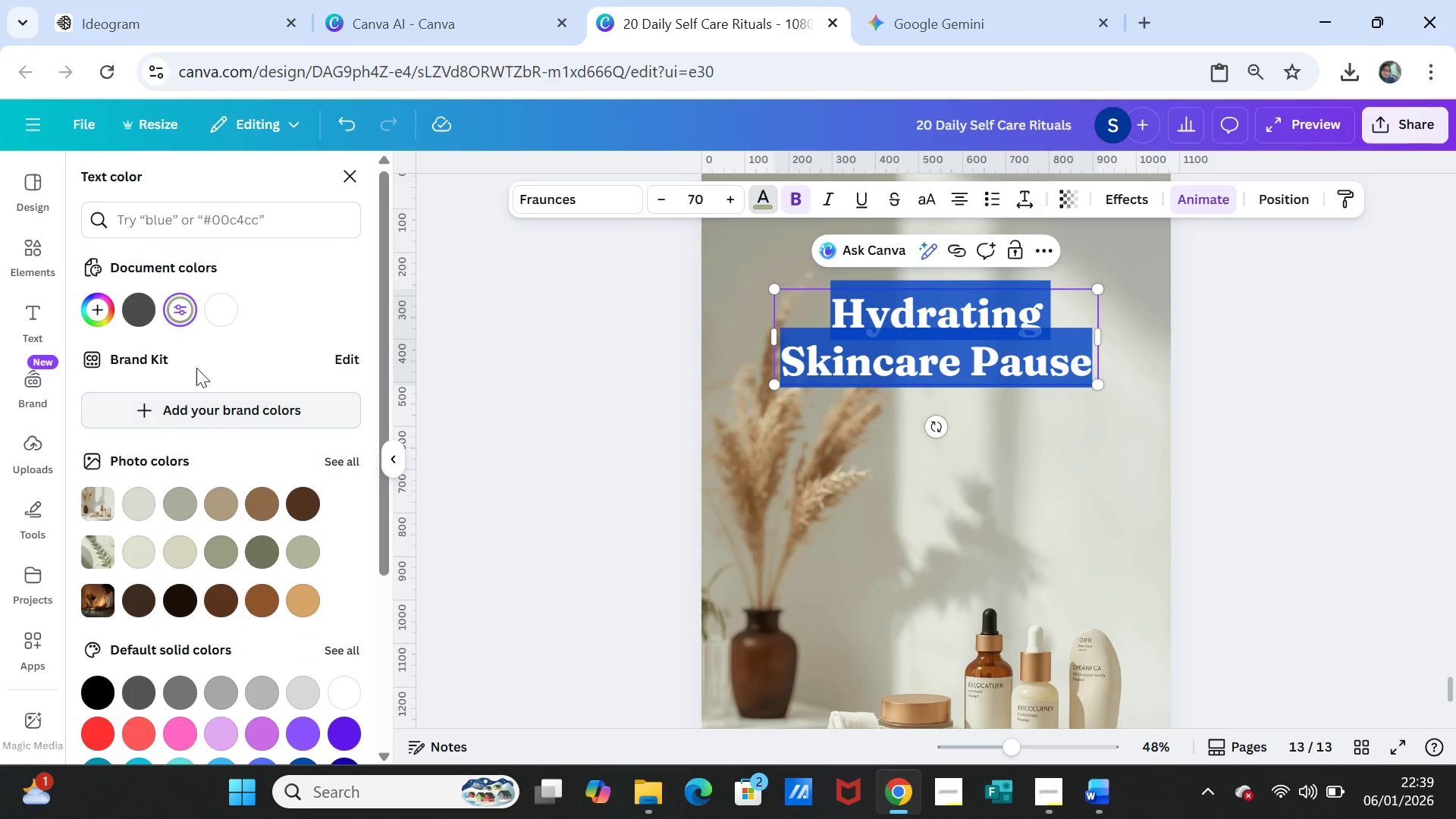 
left_click([221, 306])
 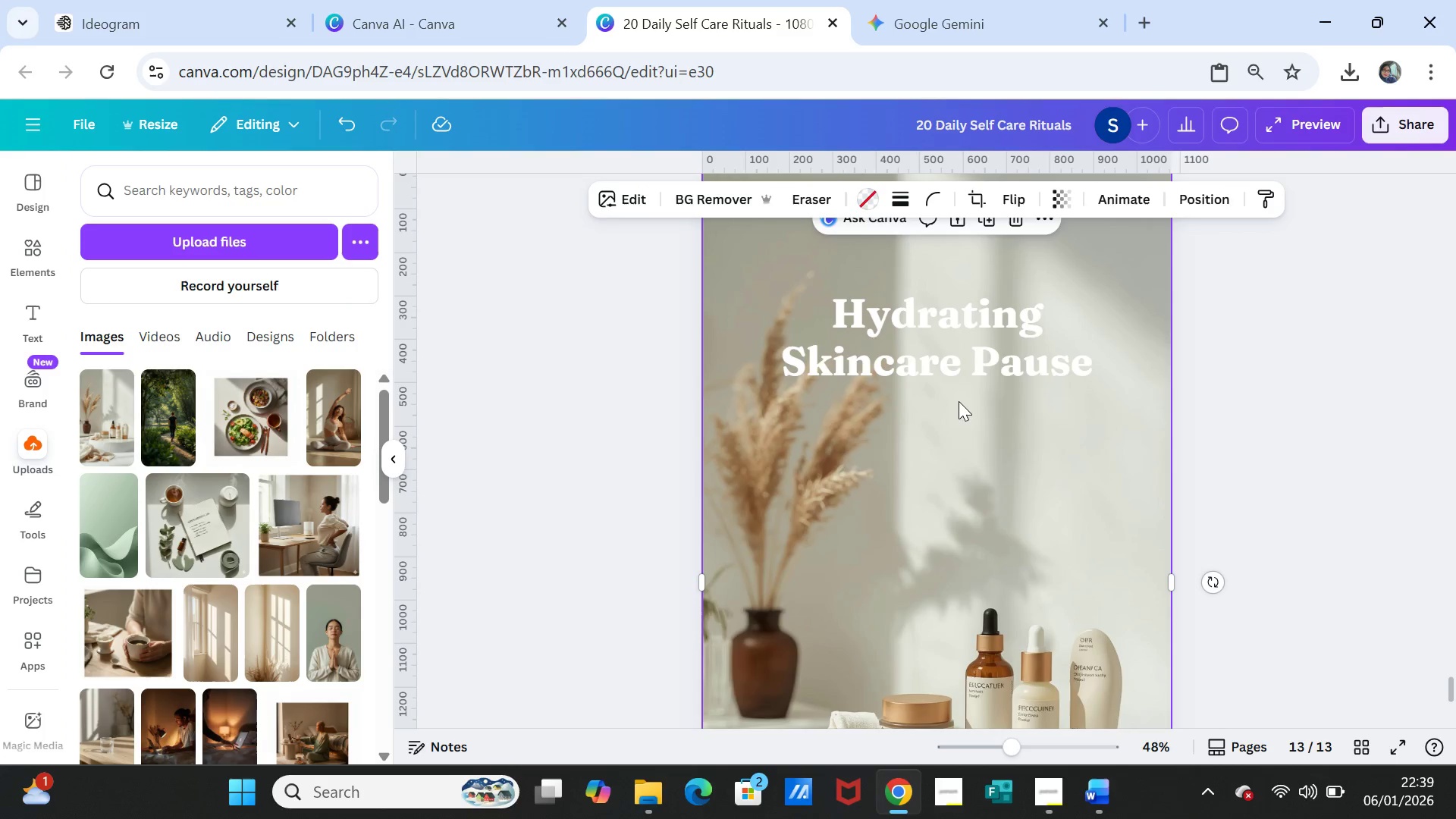 
left_click([953, 369])
 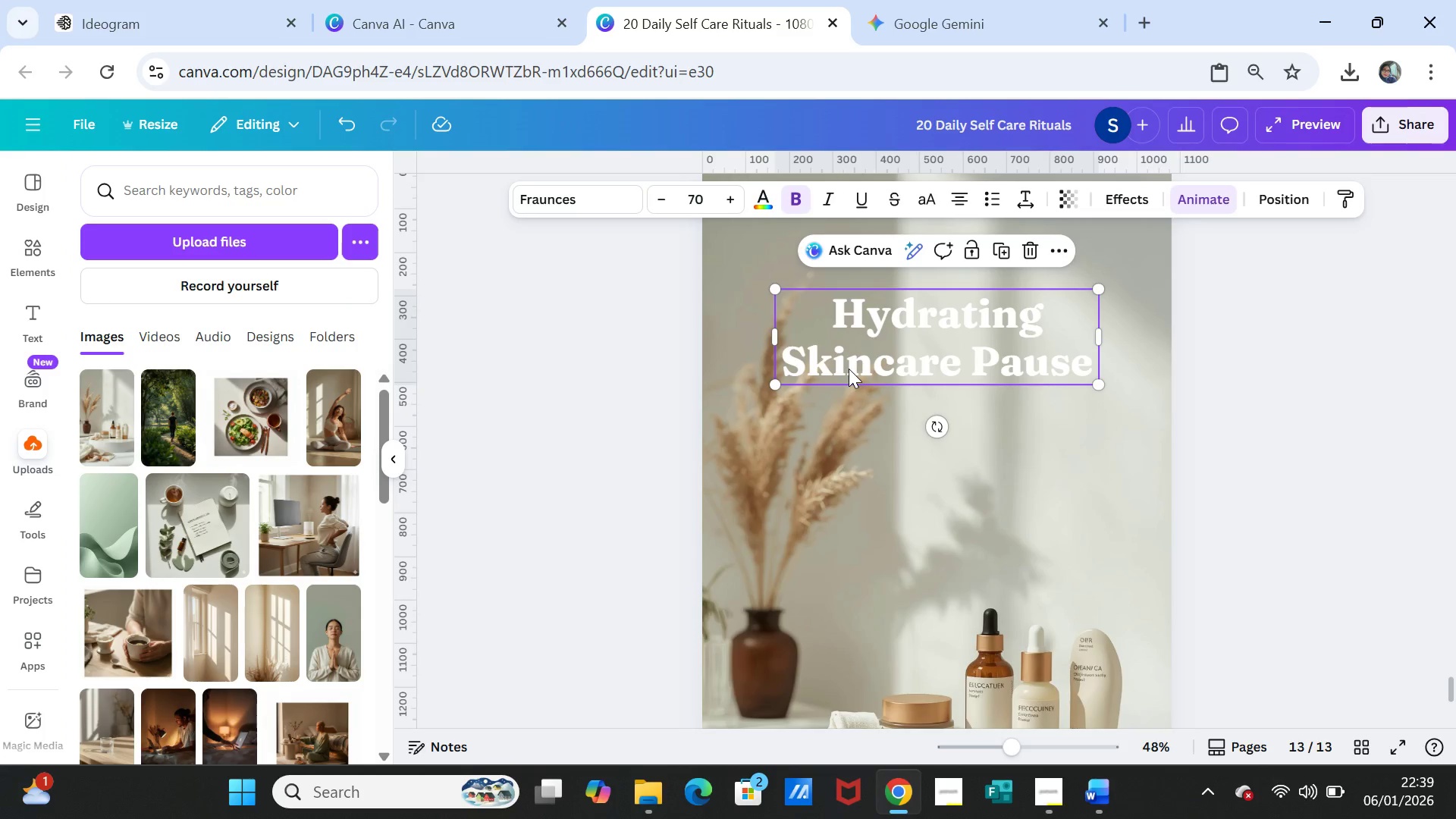 
double_click([849, 369])
 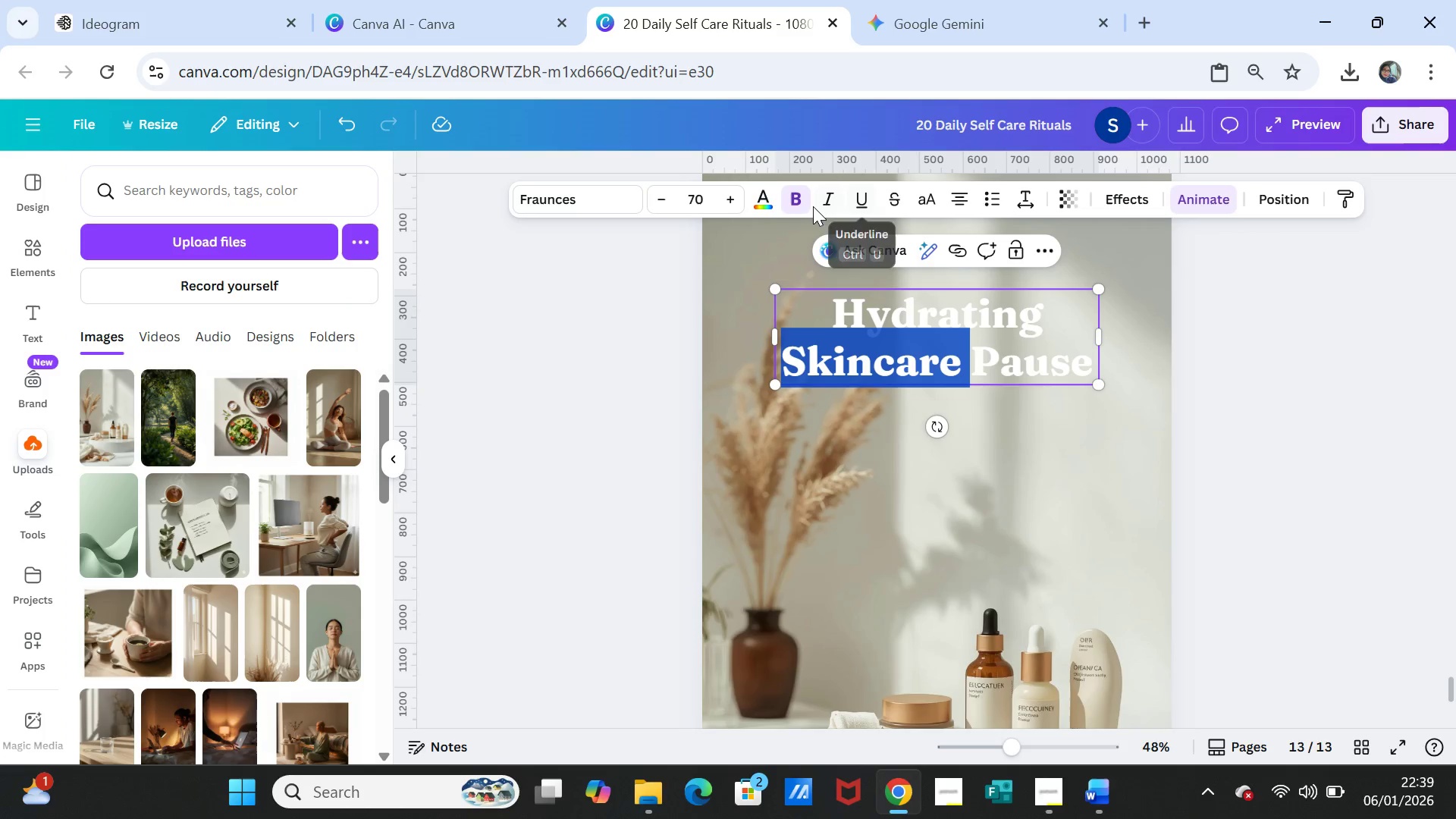 
left_click([823, 200])
 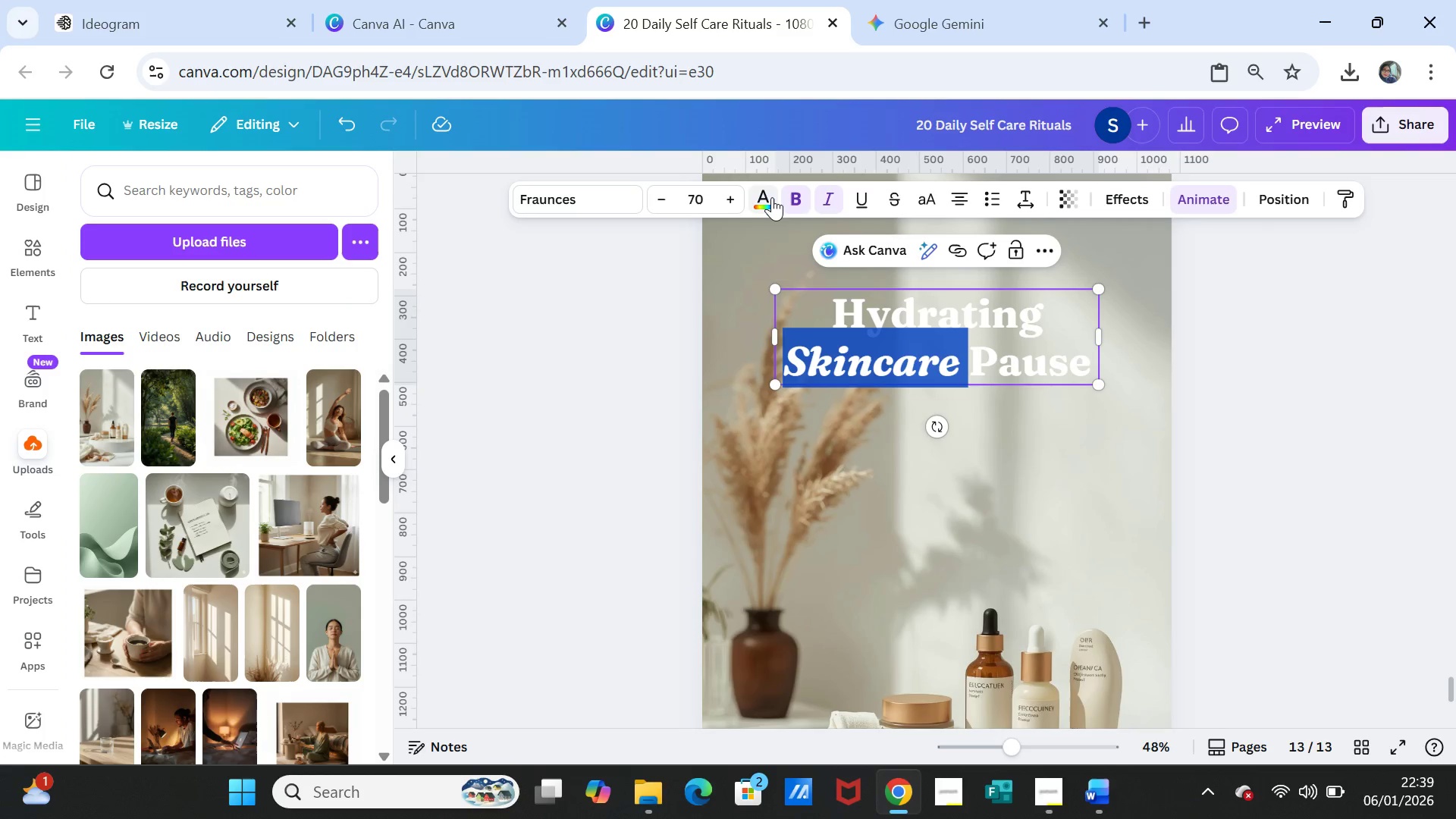 
left_click([769, 196])
 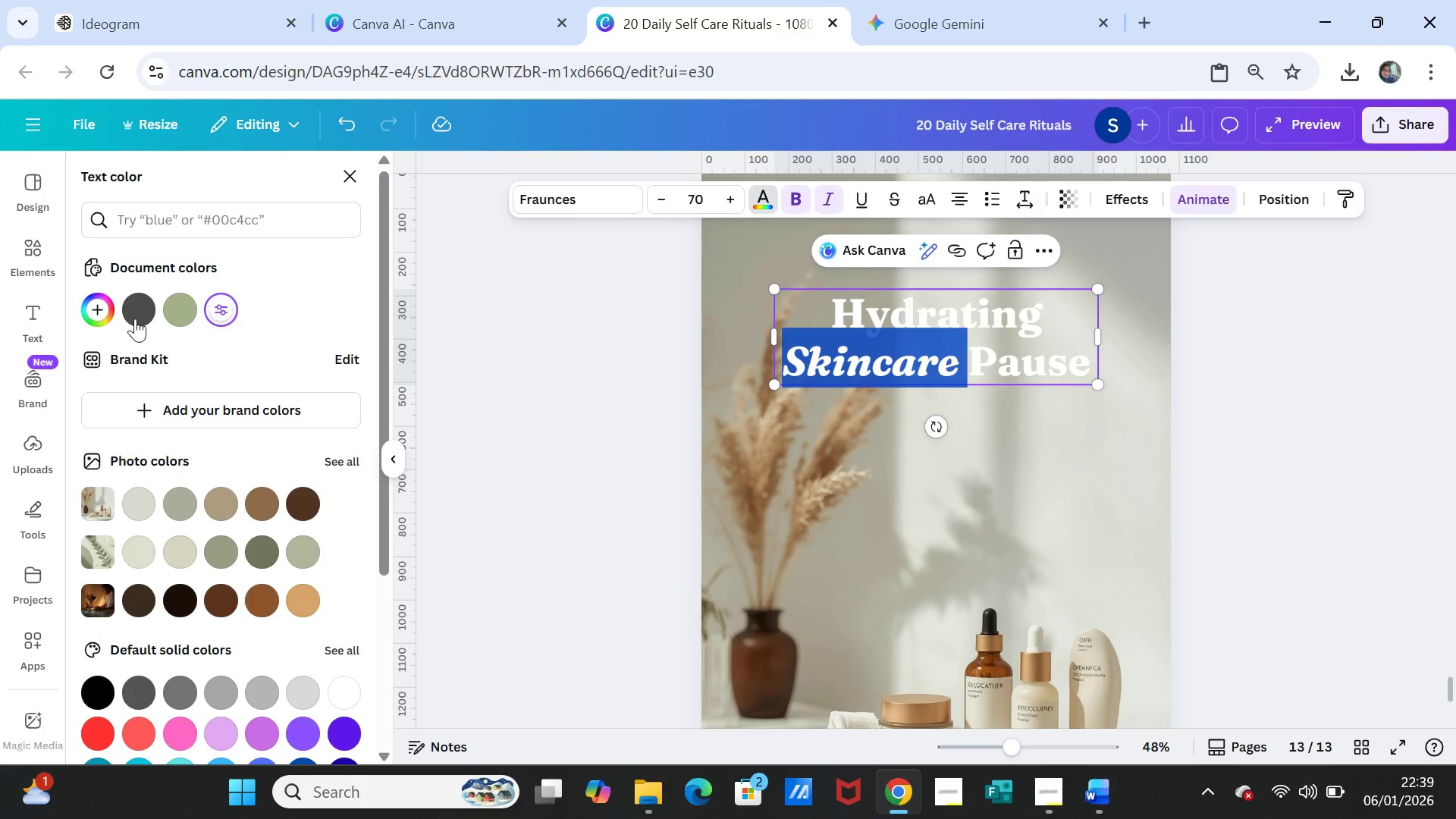 
left_click([133, 316])
 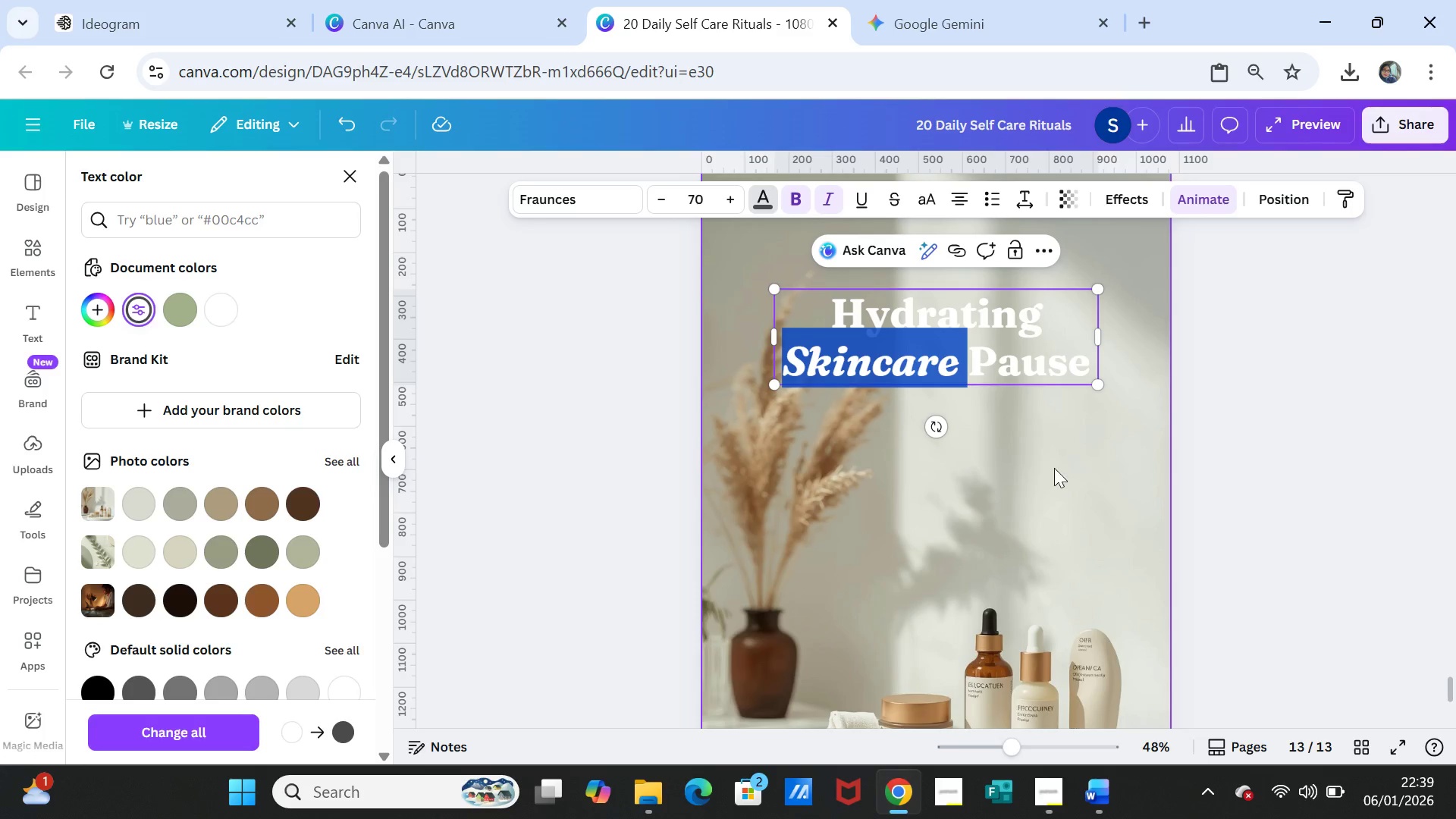 
left_click([1062, 468])
 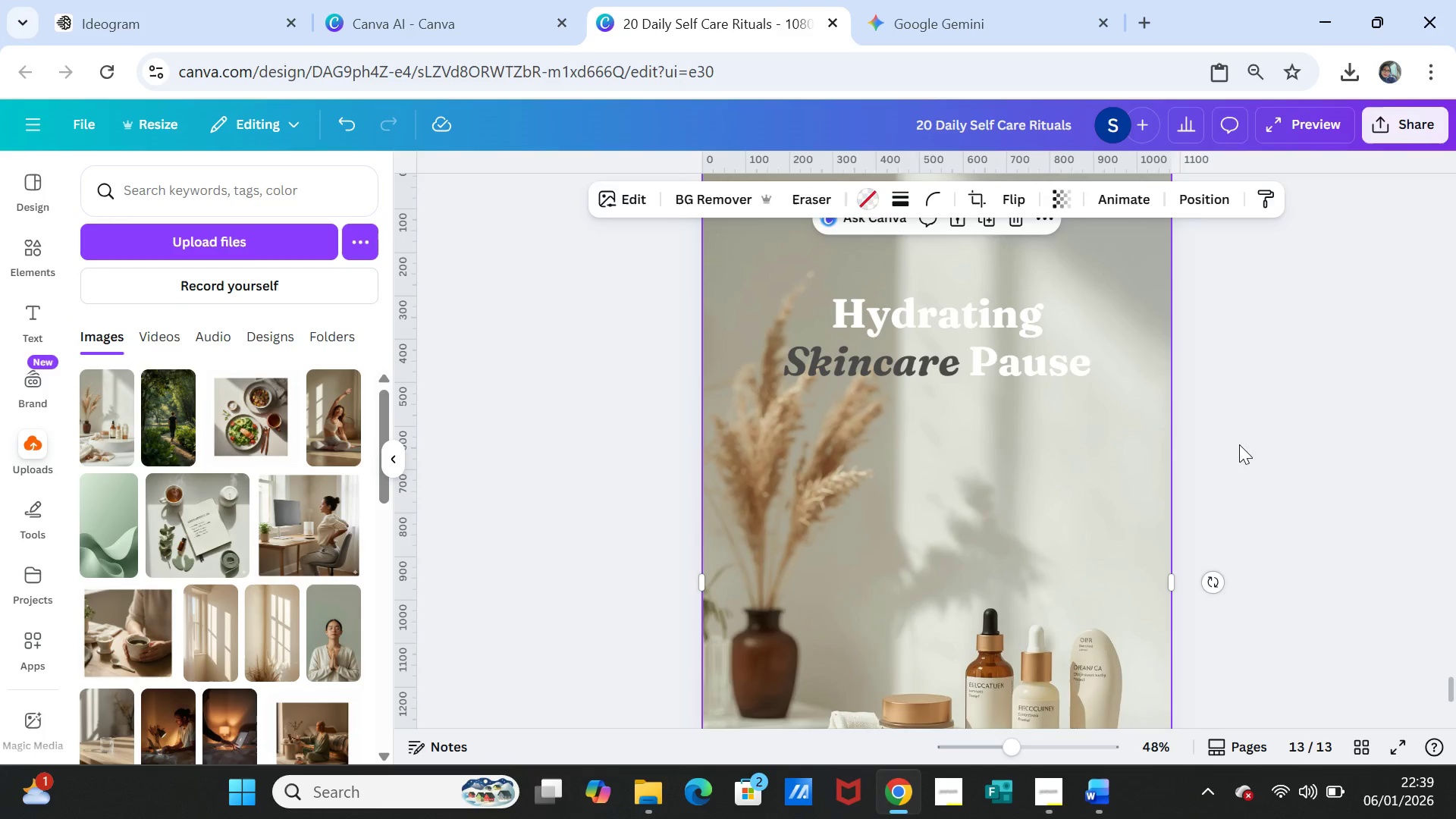 
left_click([1242, 444])
 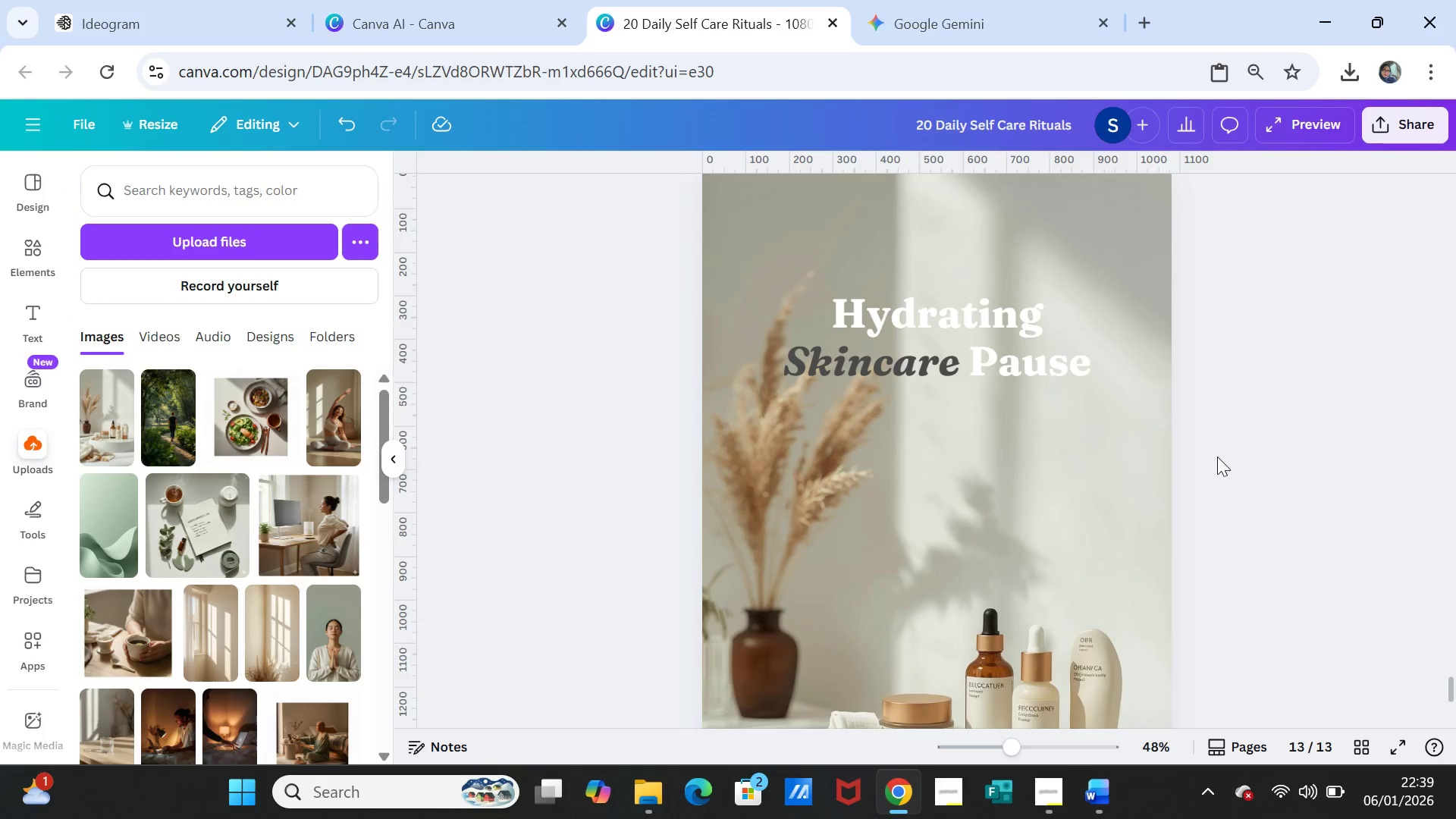 
scroll: coordinate [1216, 457], scroll_direction: down, amount: 3.0
 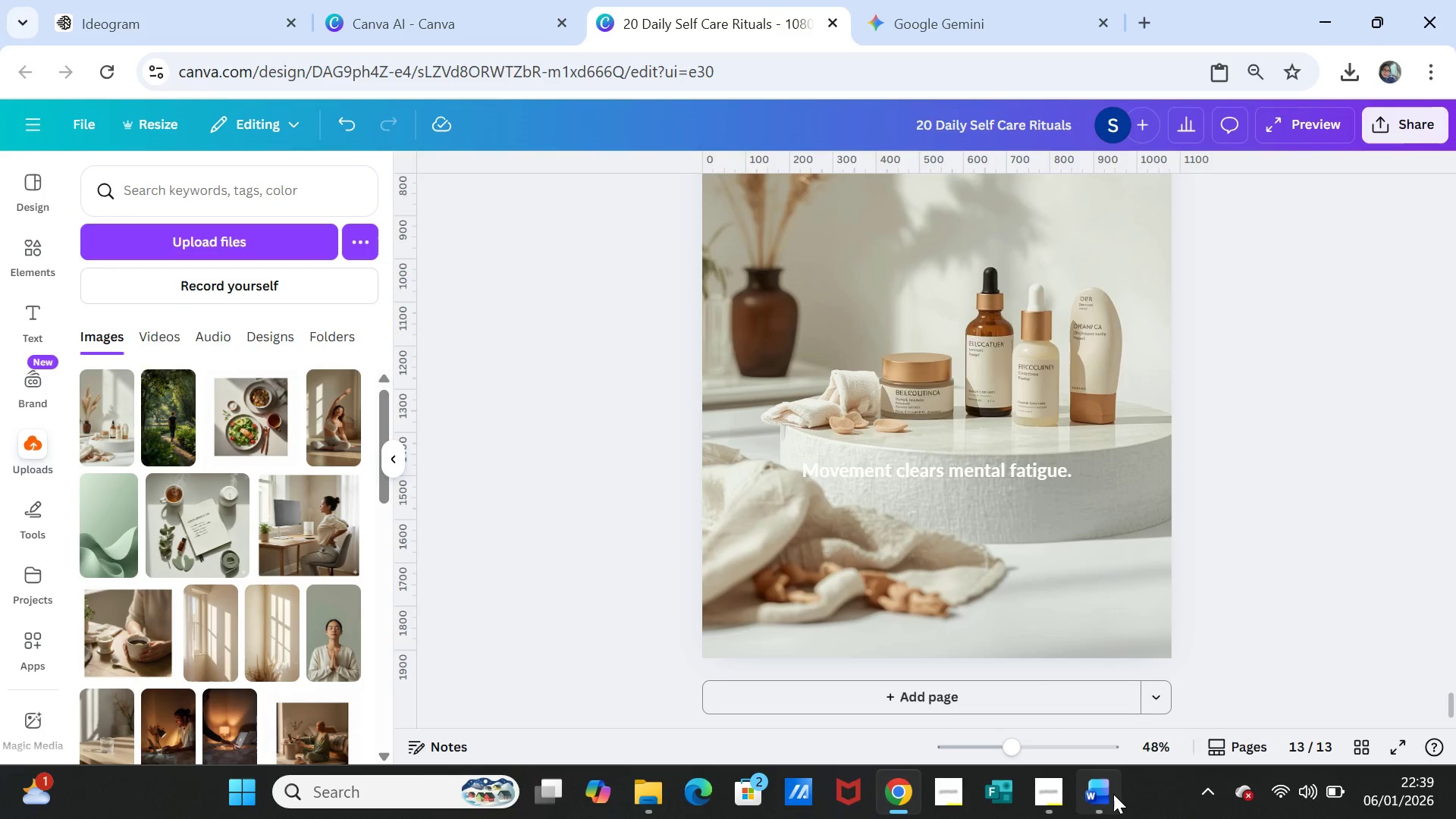 
left_click([1097, 794])
 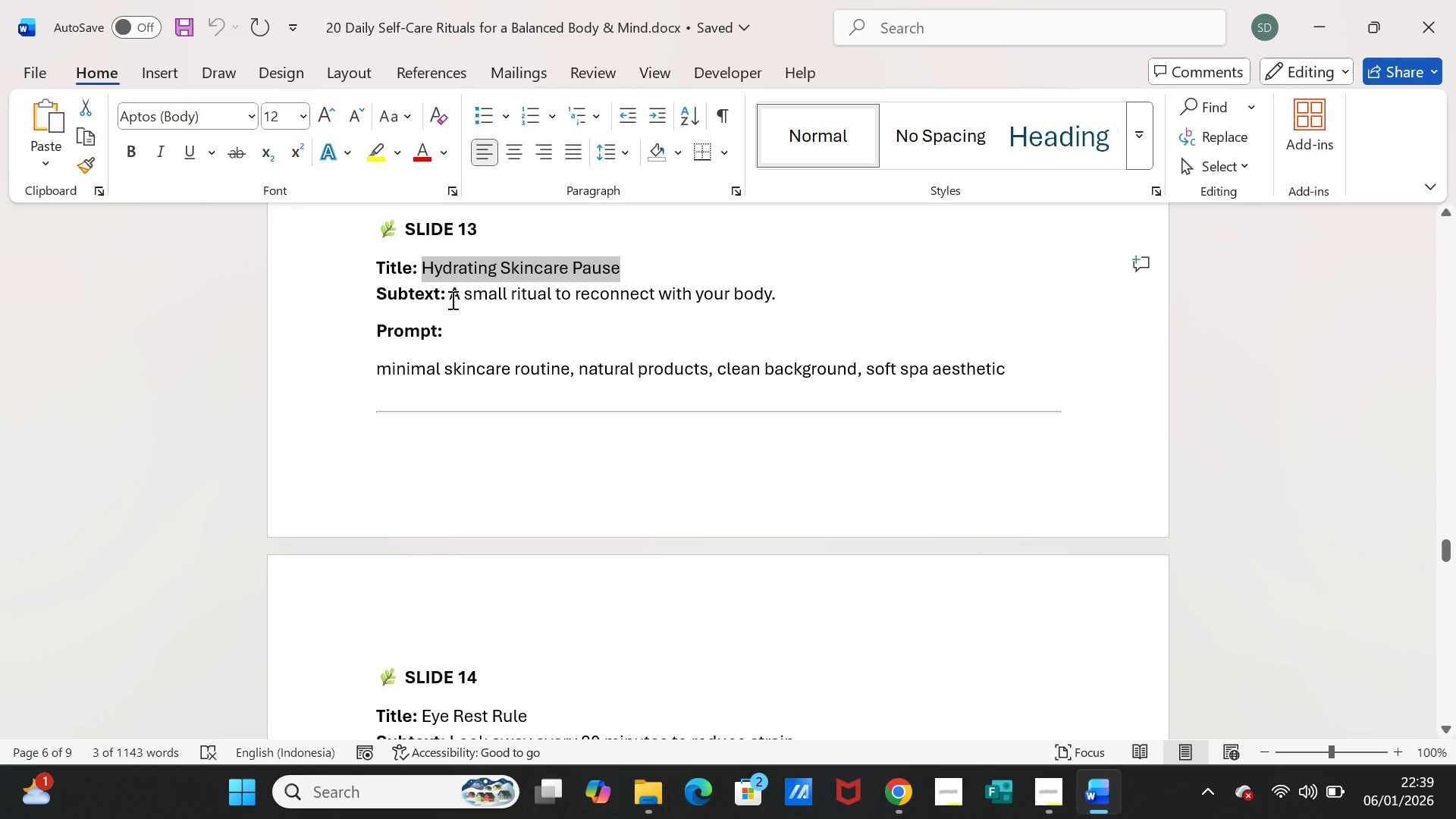 
left_click_drag(start_coordinate=[451, 299], to_coordinate=[777, 301])
 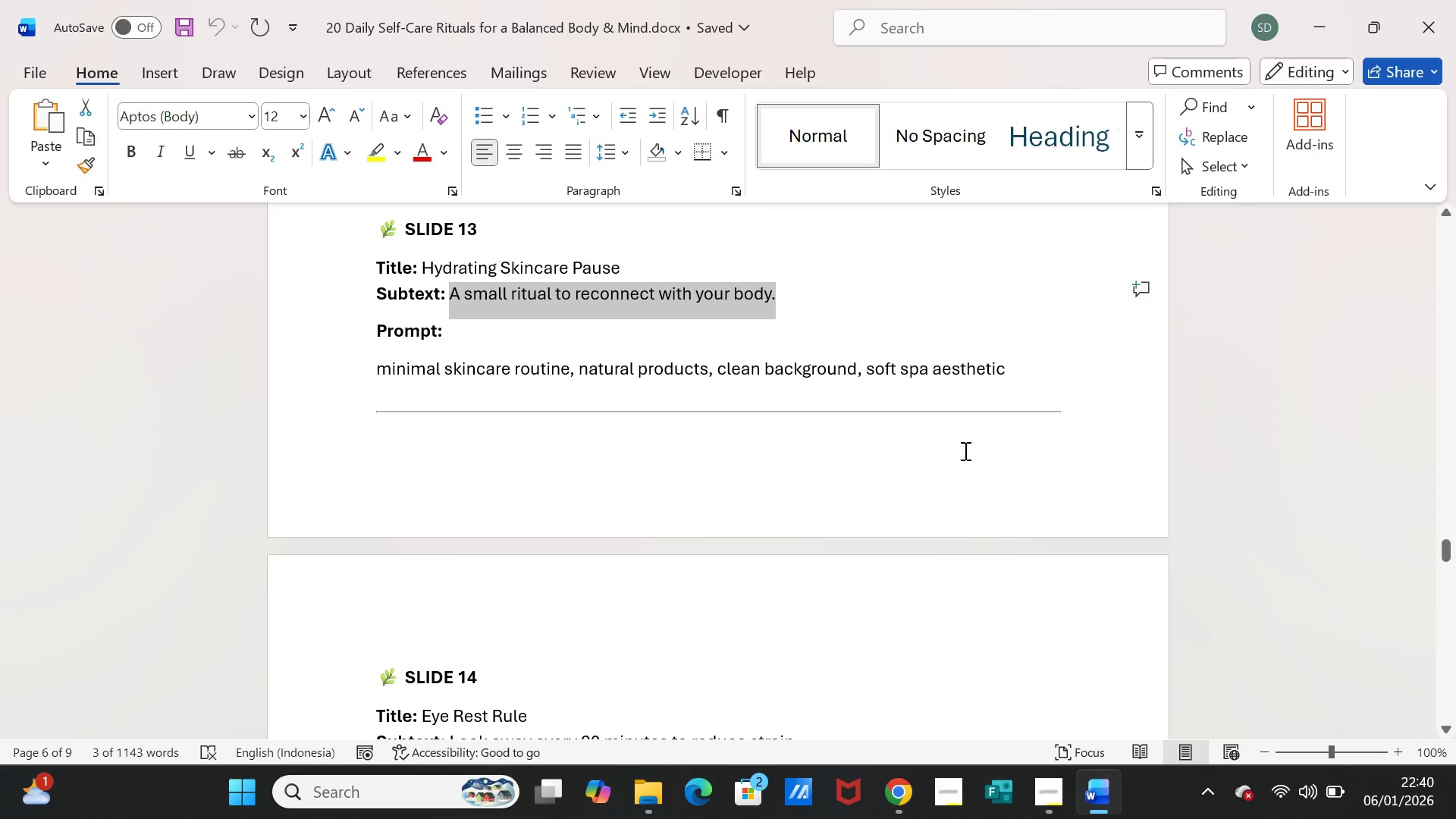 
key(Control+C)
 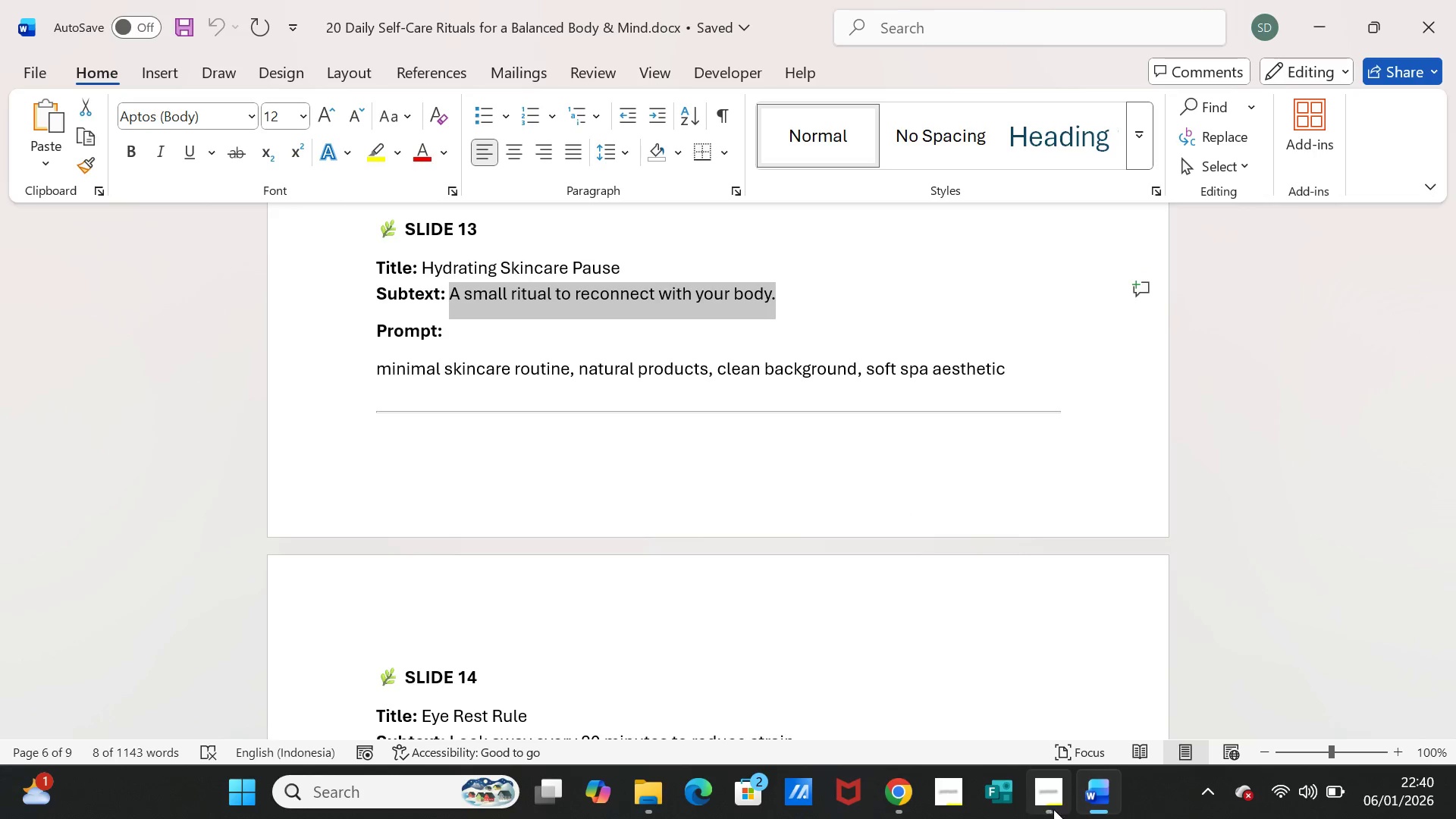 
left_click([1088, 800])
 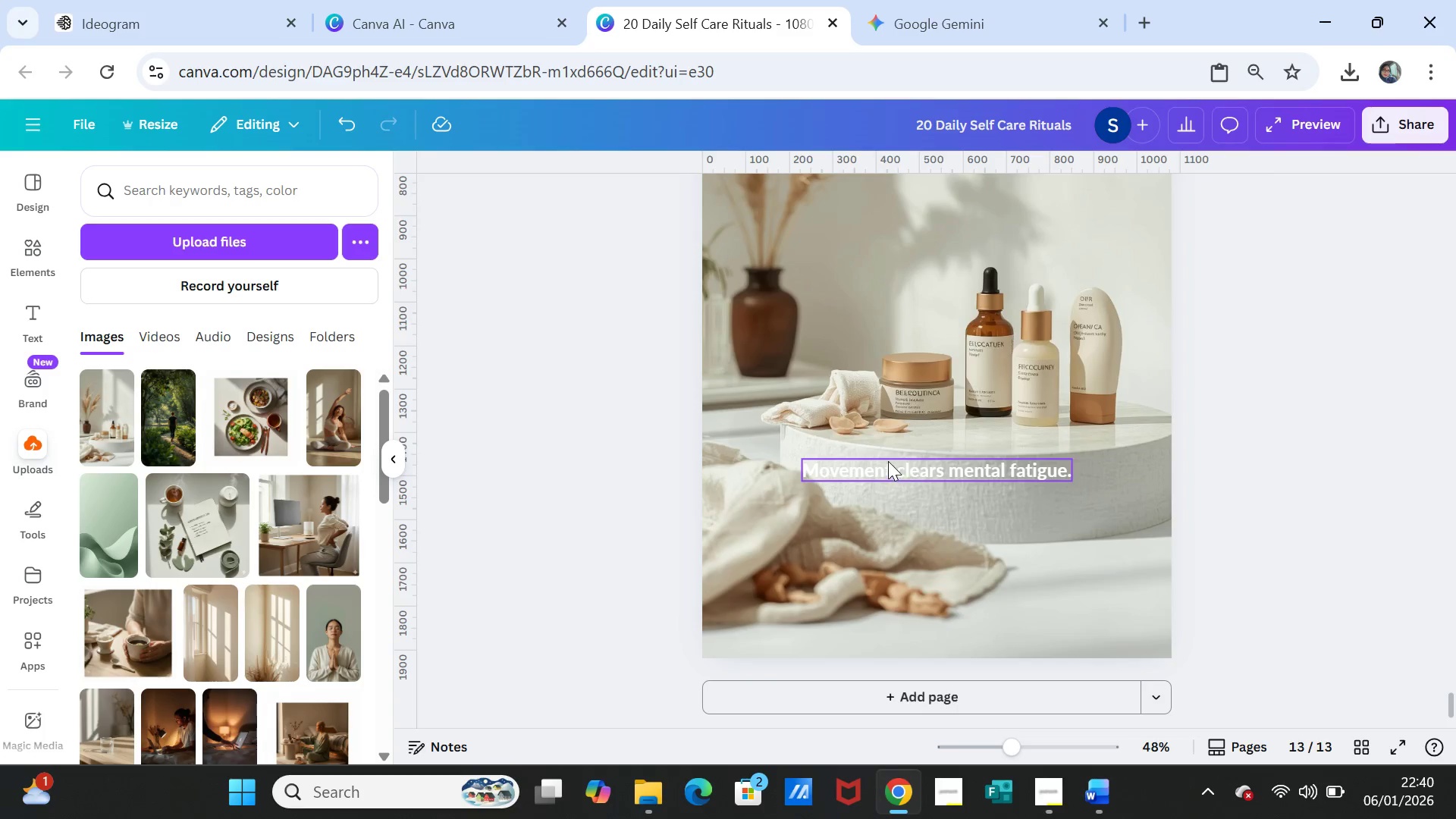 
double_click([888, 461])
 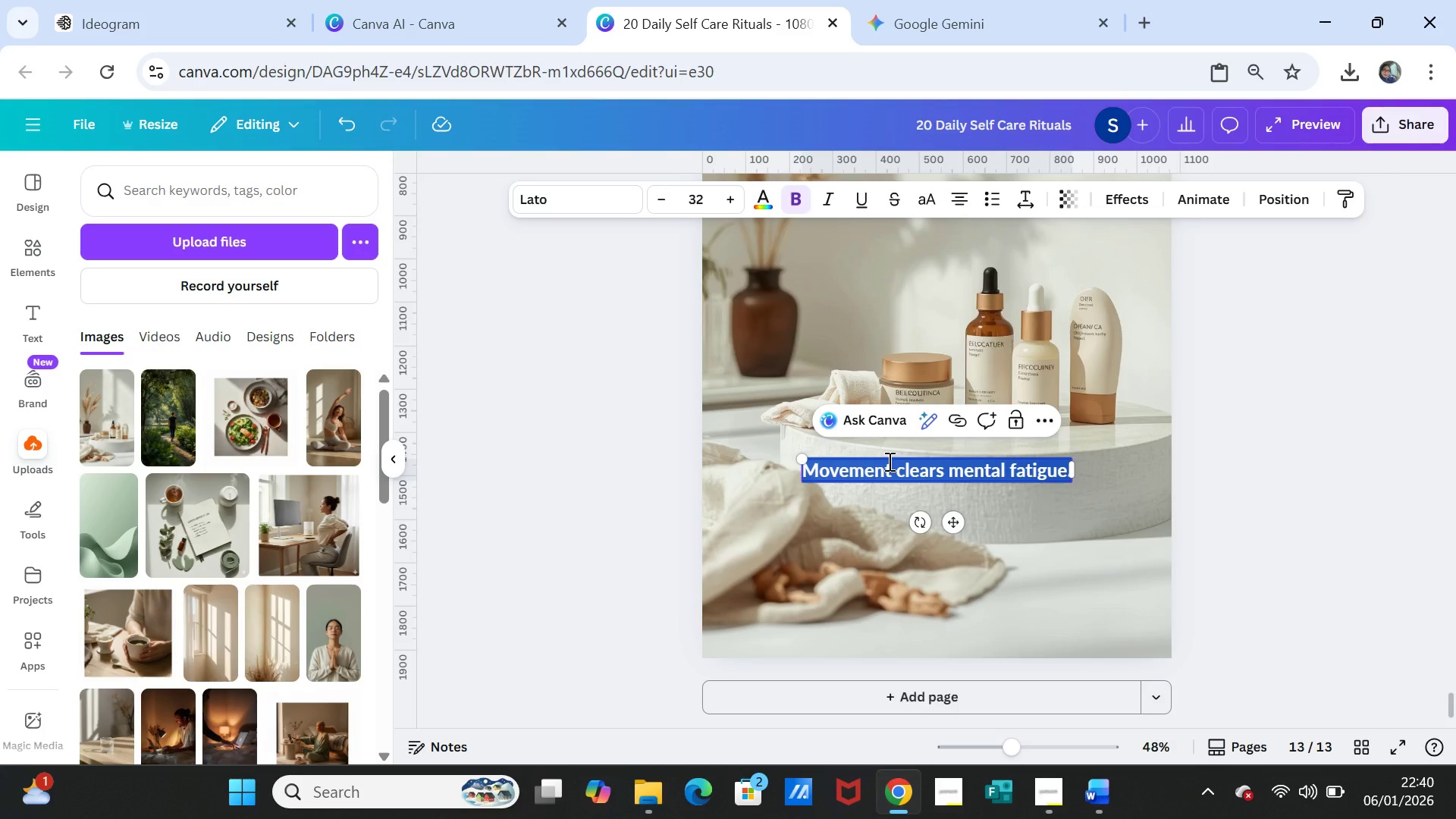 
key(Control+V)
 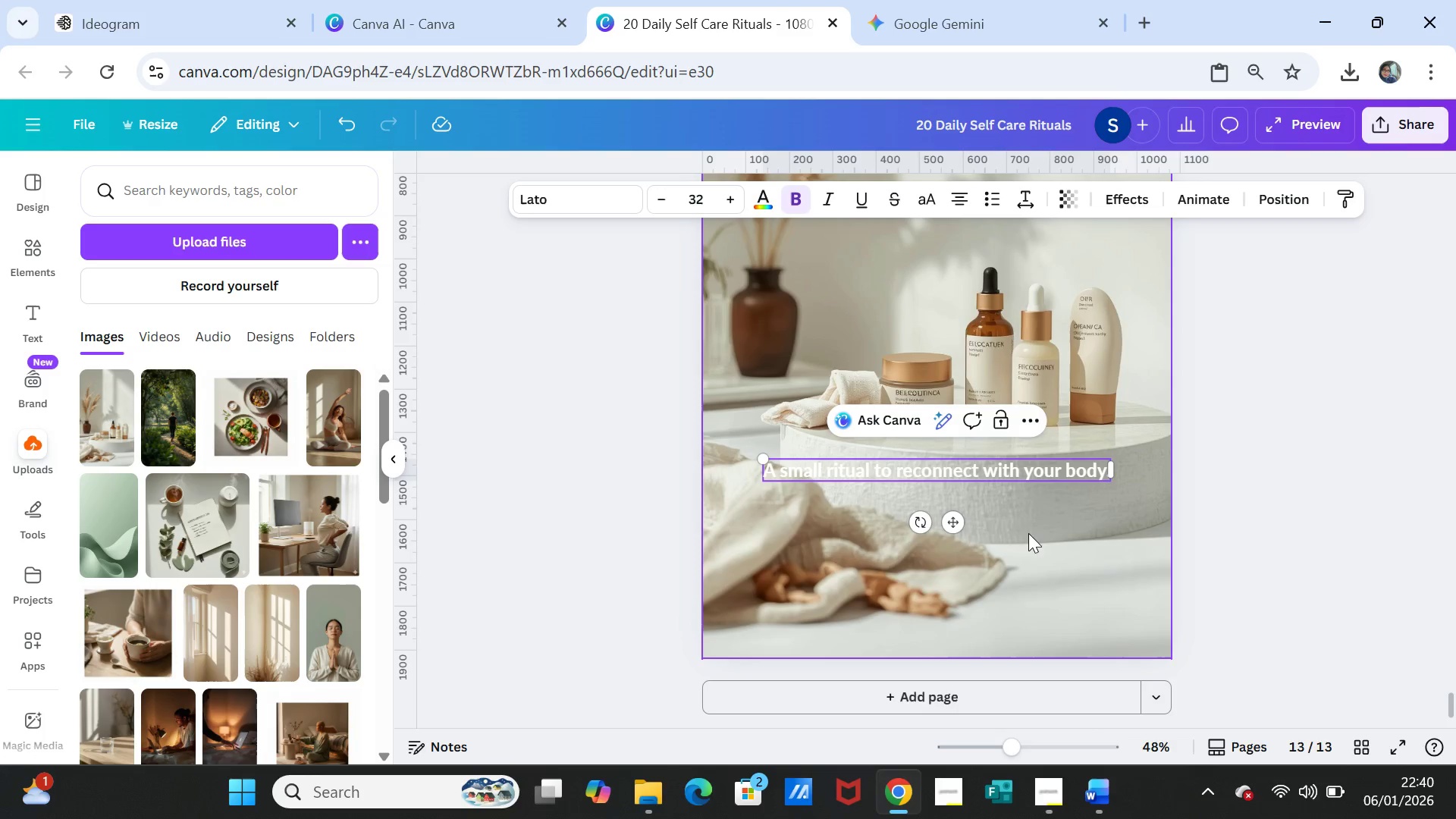 
left_click([1052, 540])
 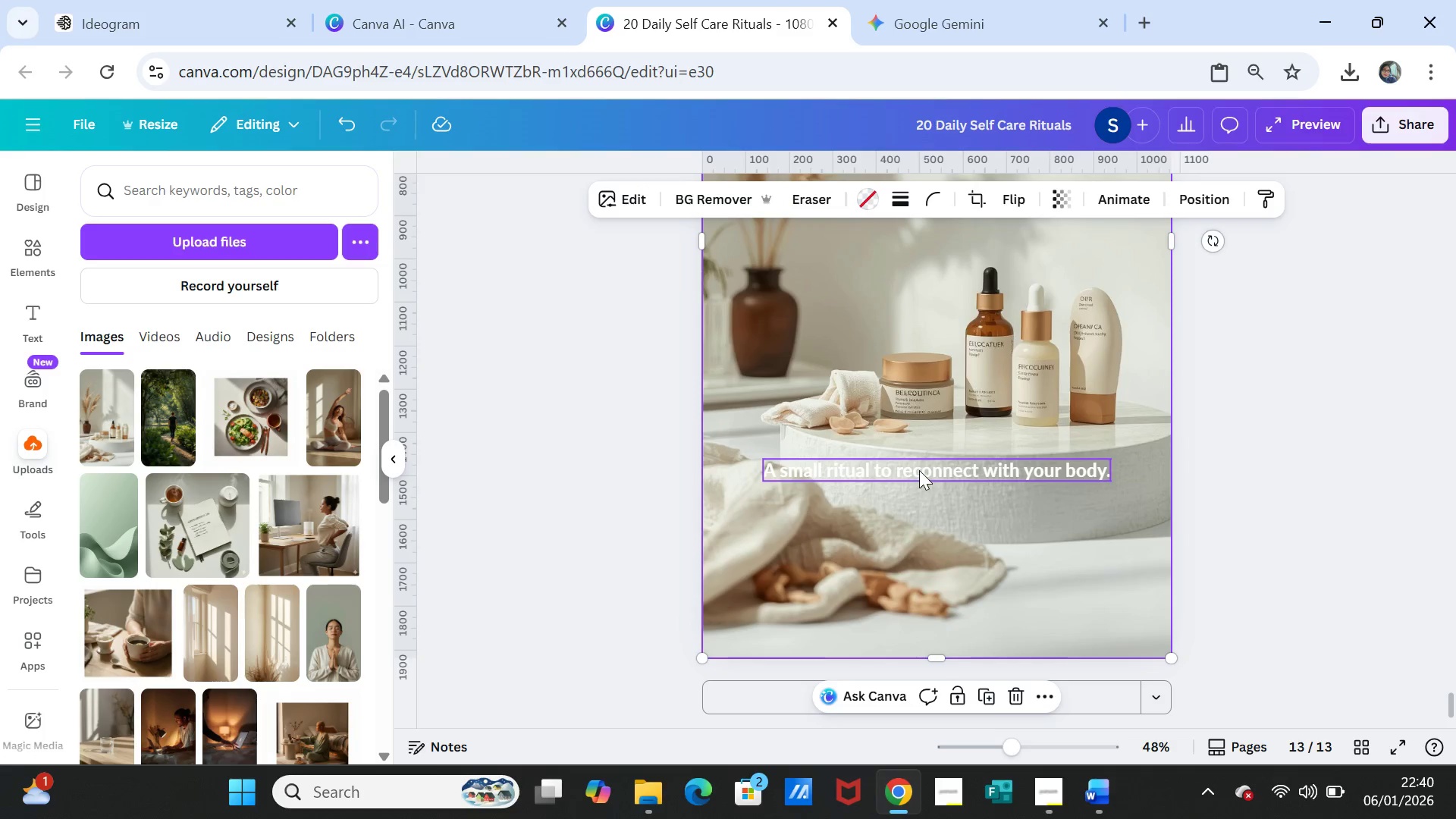 
left_click_drag(start_coordinate=[919, 470], to_coordinate=[923, 494])
 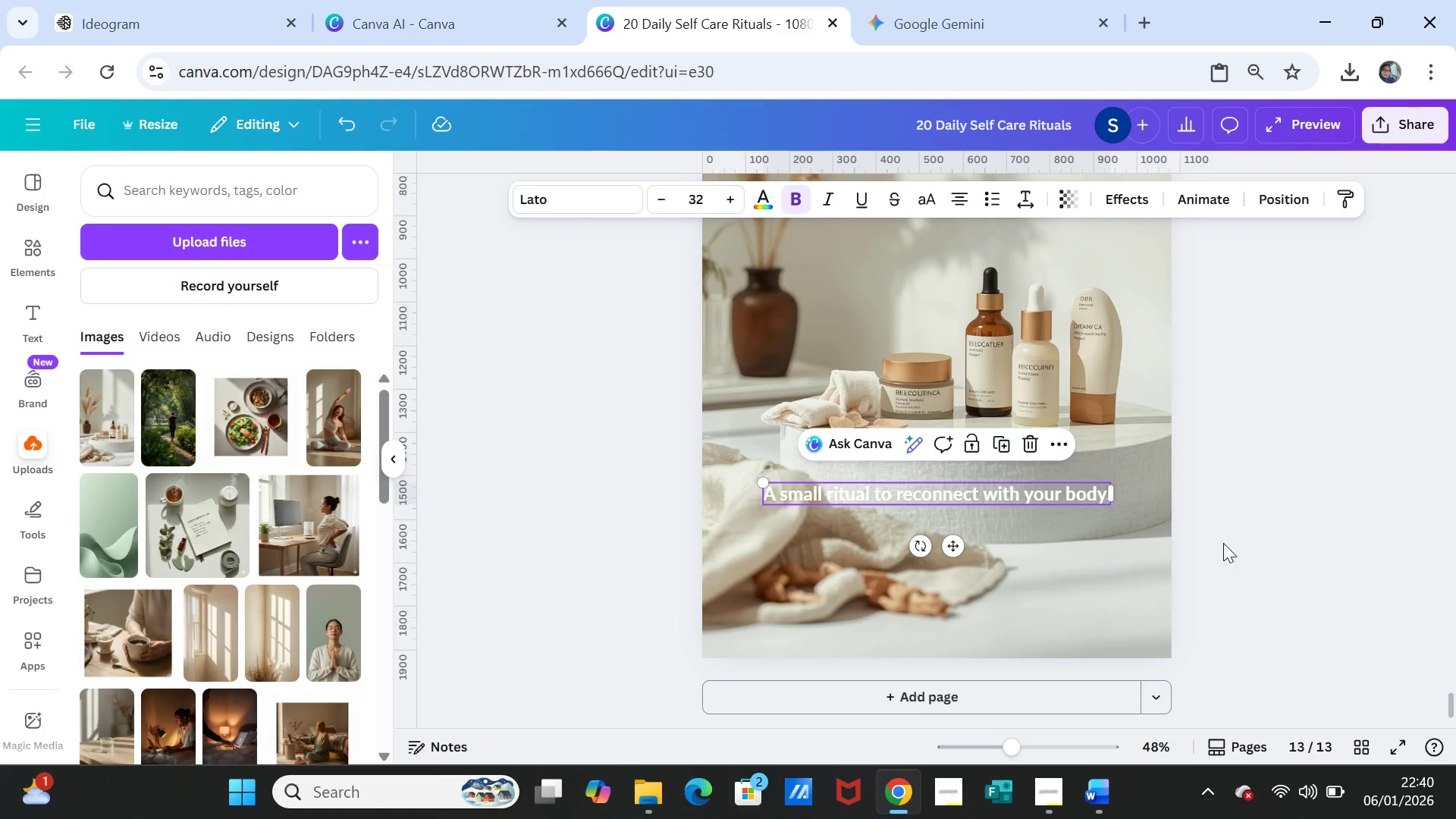 
left_click([1225, 542])
 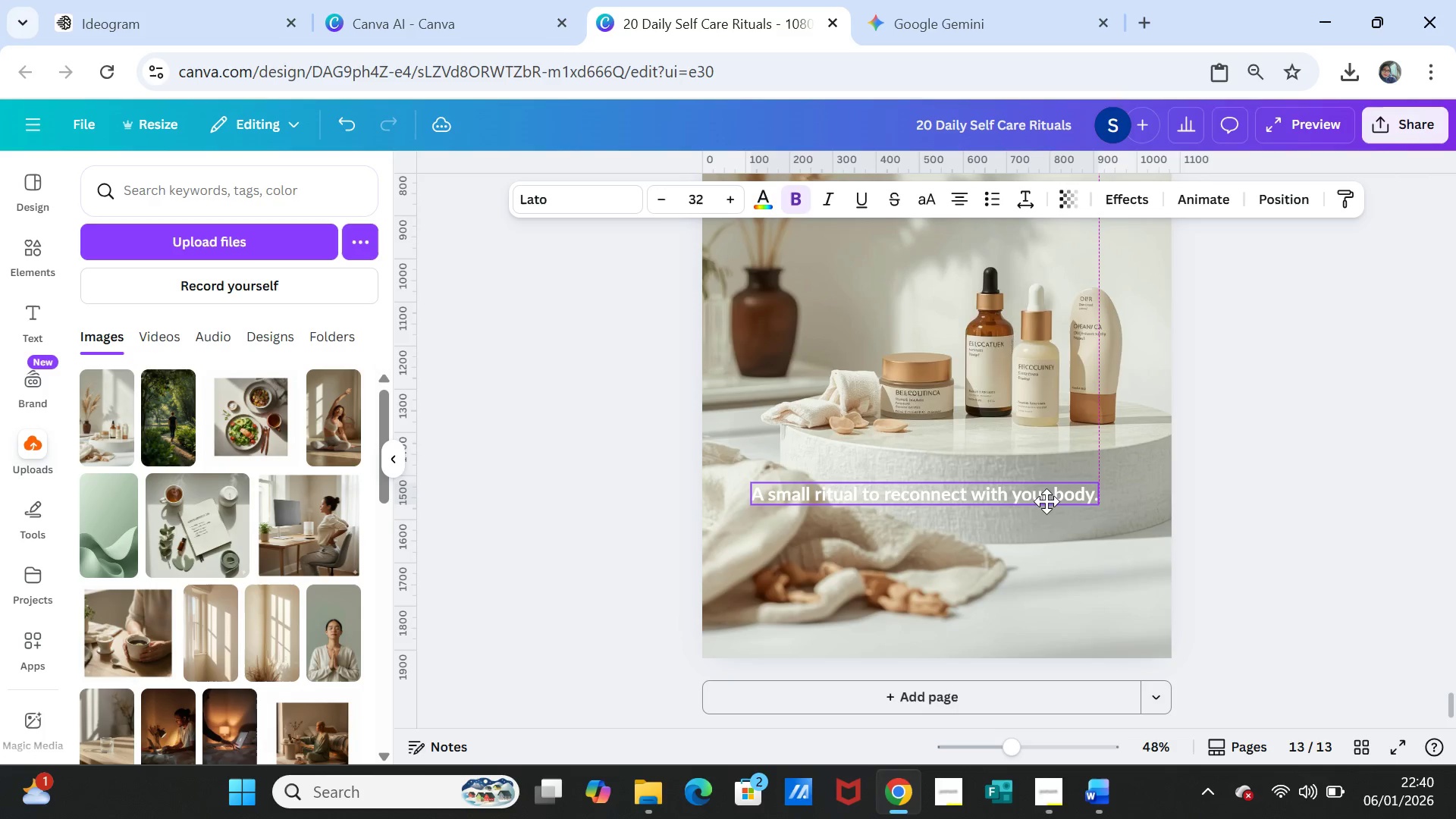 
wait(7.95)
 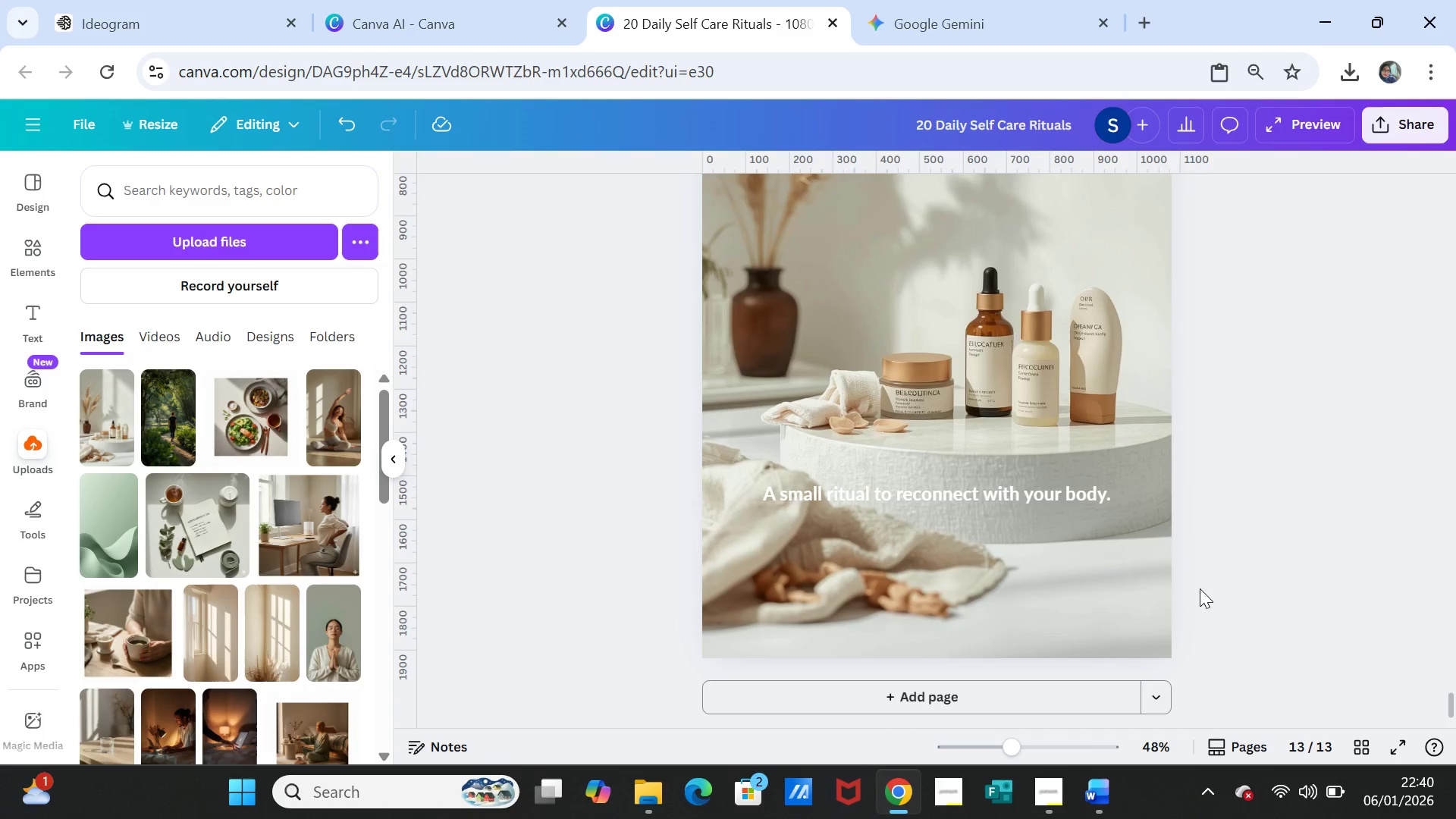 
left_click([1212, 523])
 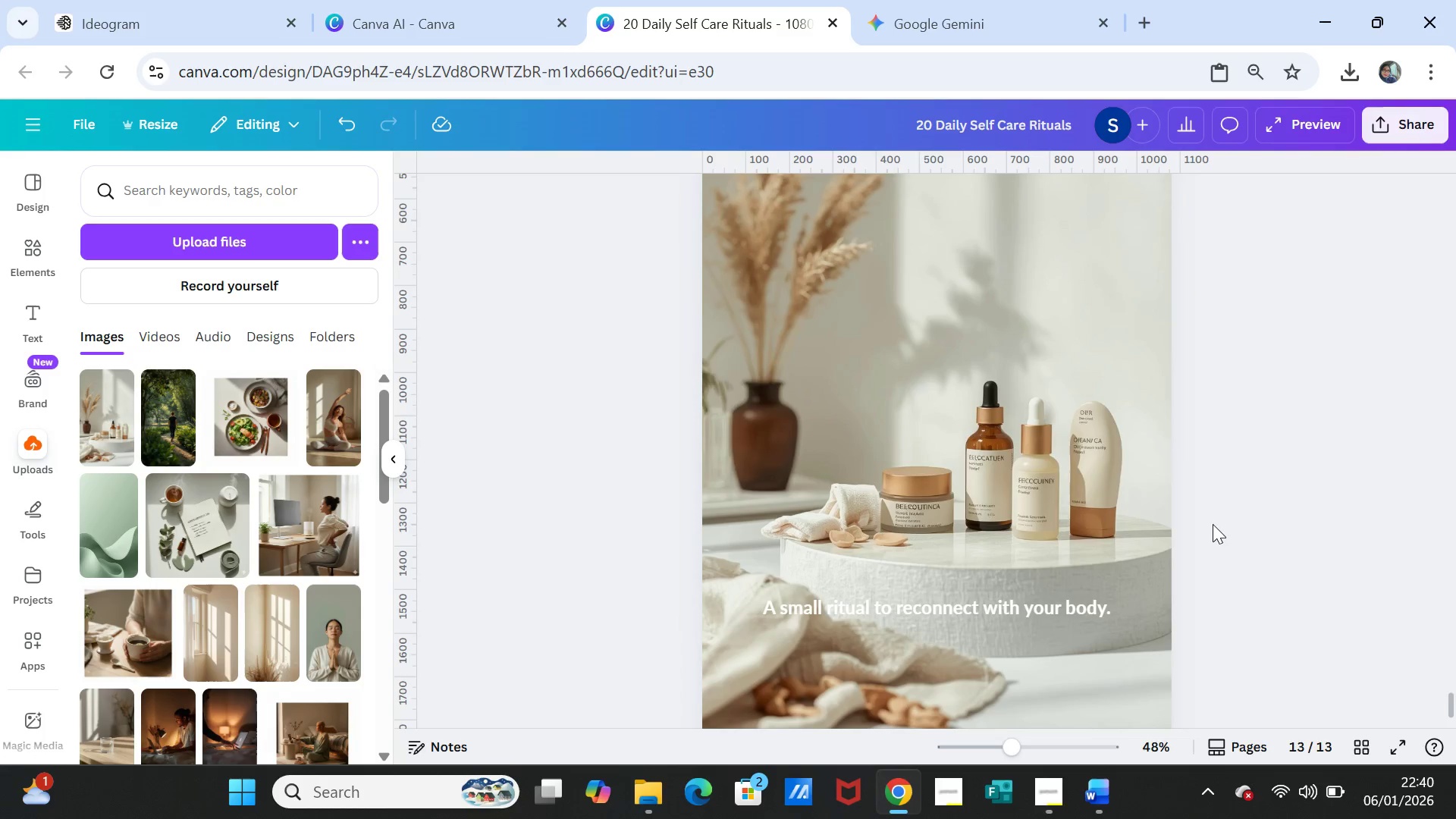 
scroll: coordinate [1213, 524], scroll_direction: up, amount: 5.0
 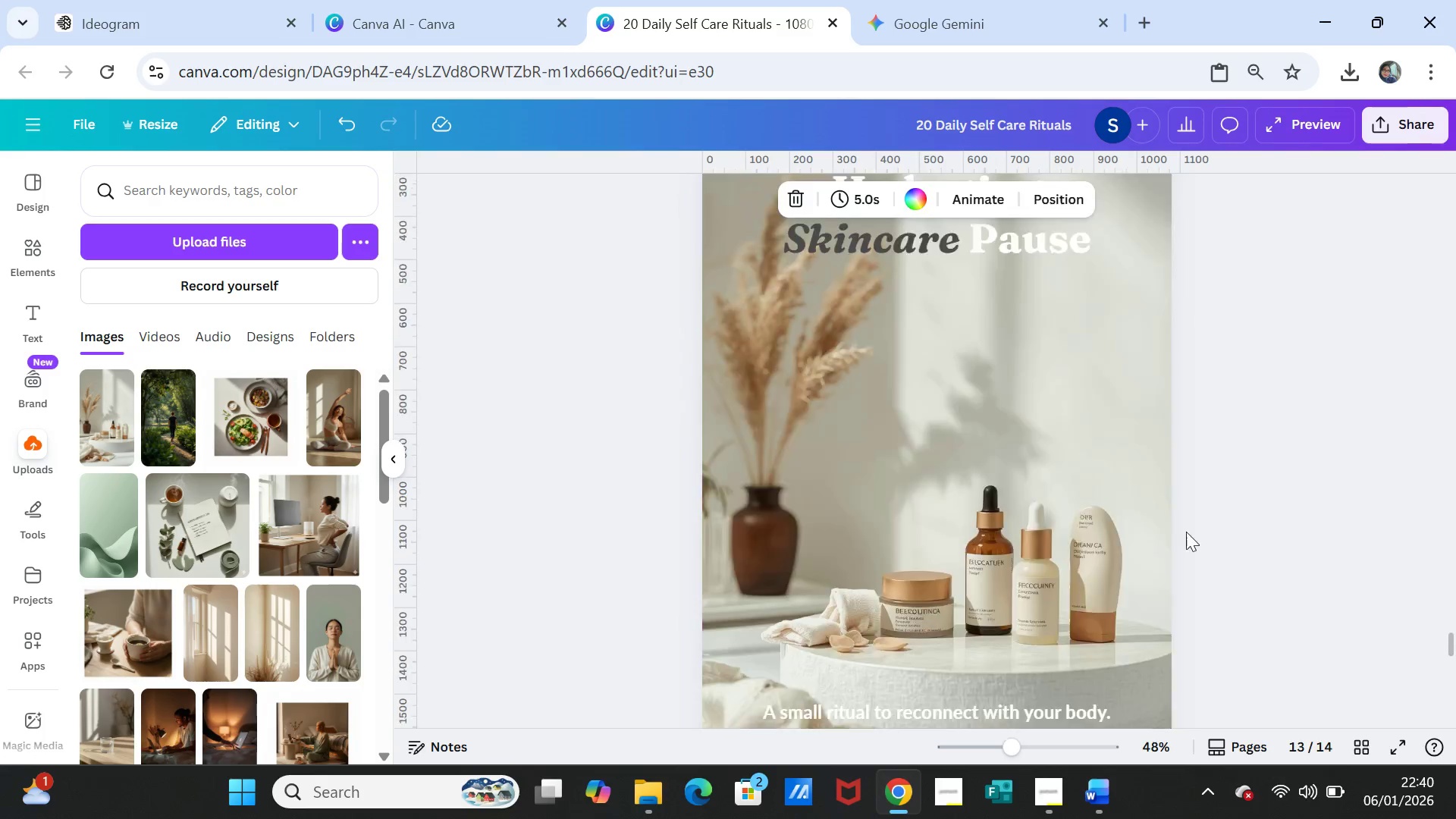 
left_click([1092, 620])
 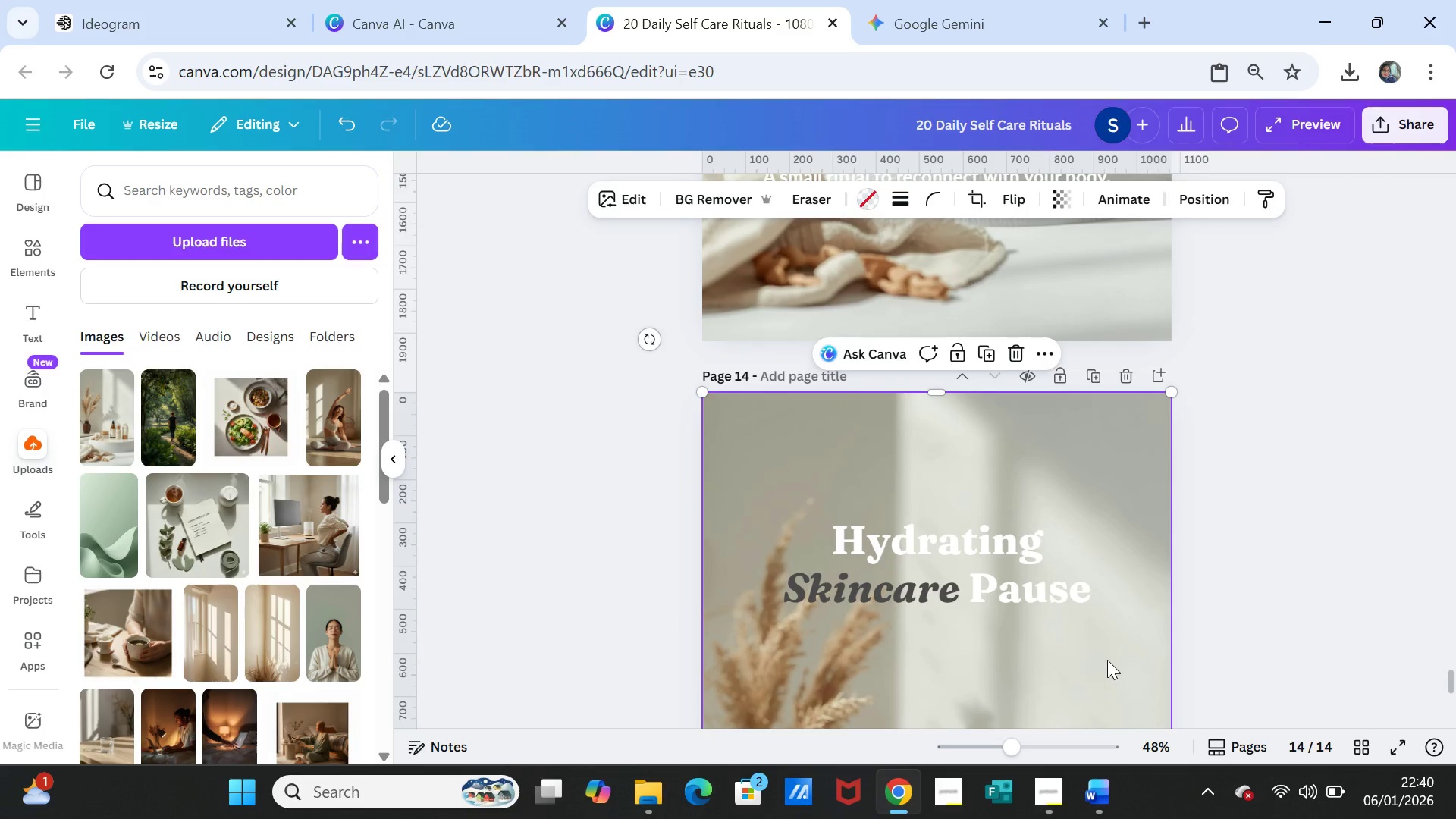 
left_click([1108, 661])
 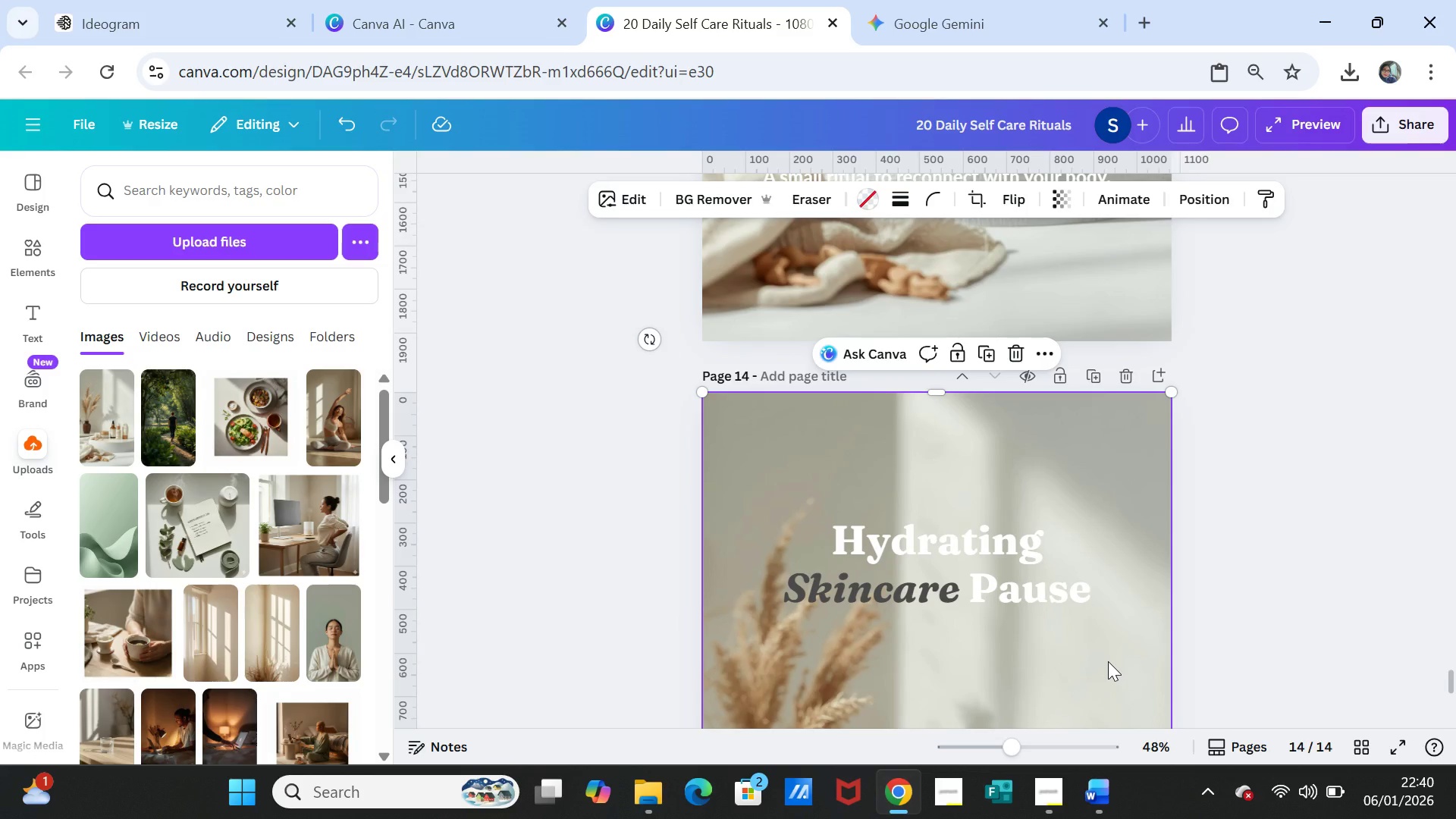 
key(Delete)
 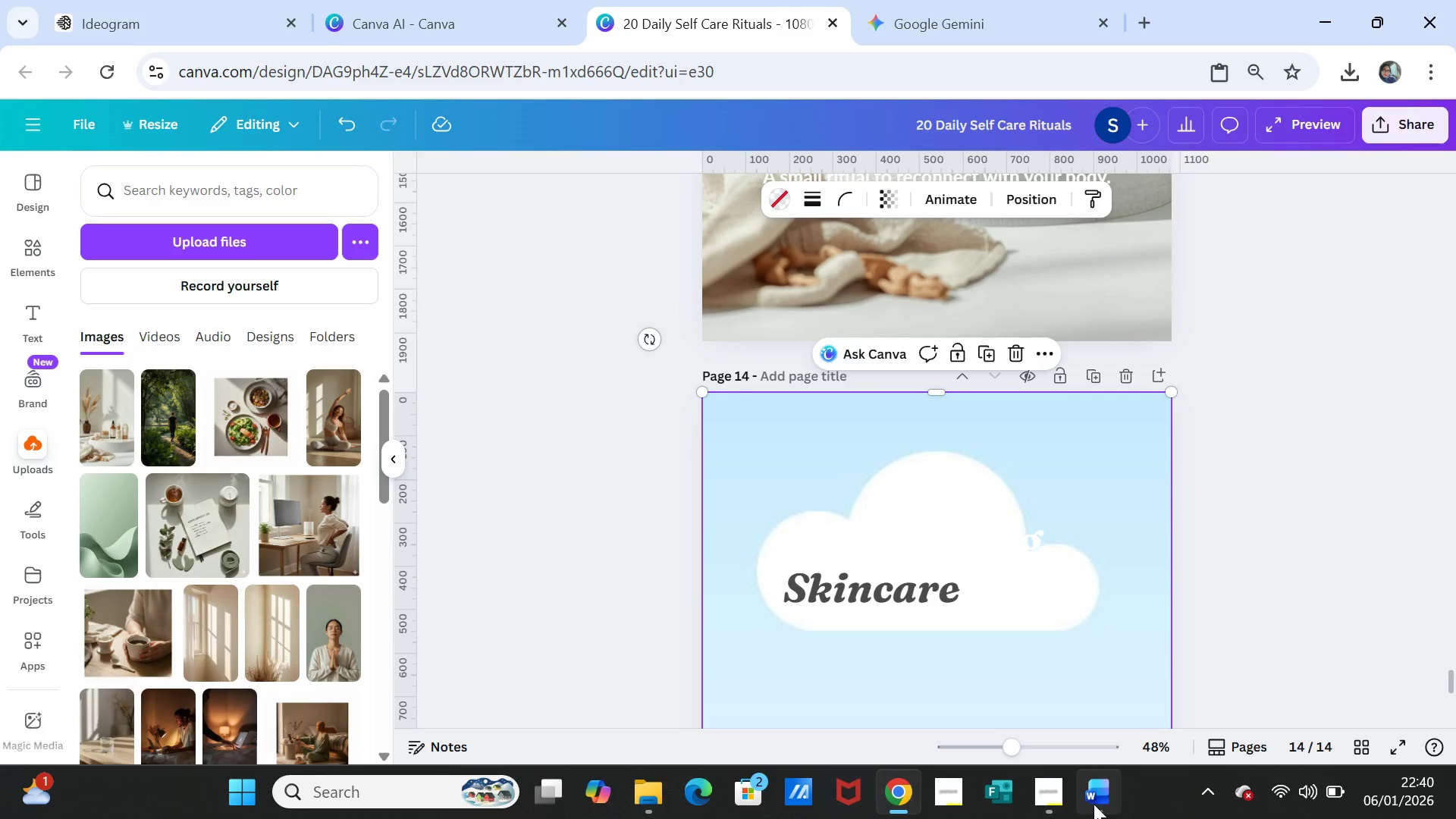 
left_click([1095, 804])
 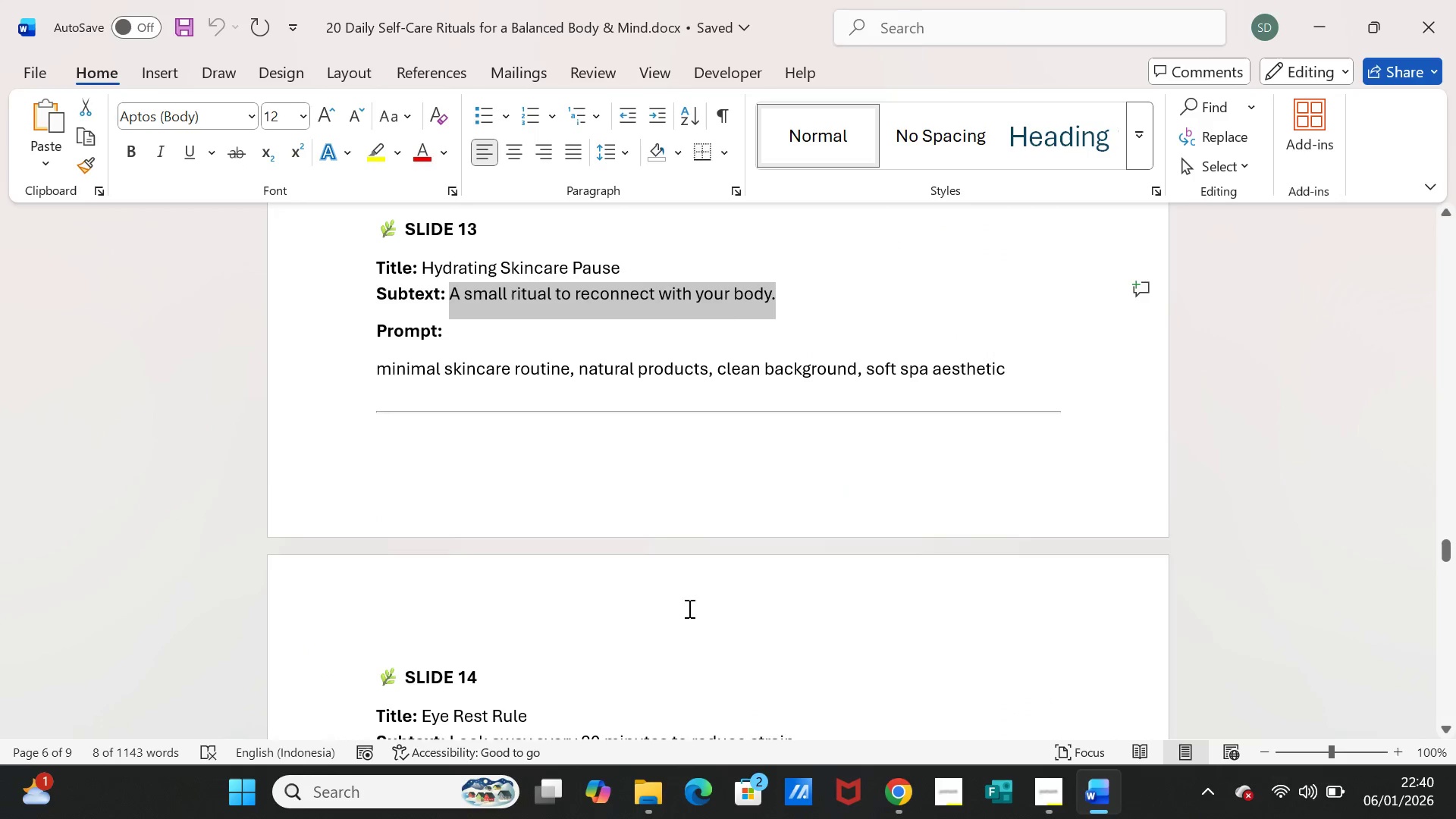 
scroll: coordinate [640, 573], scroll_direction: down, amount: 6.0
 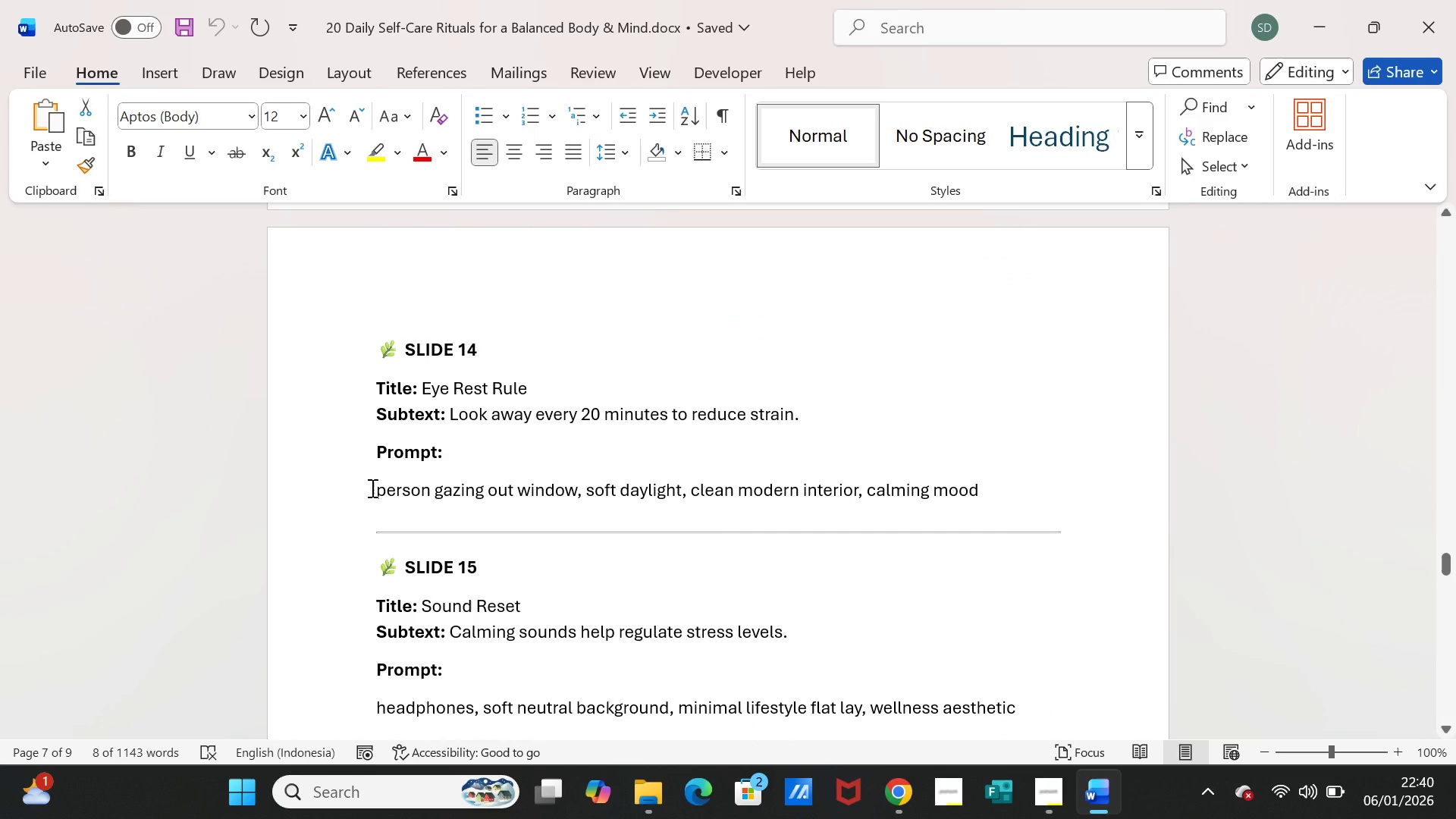 
left_click_drag(start_coordinate=[372, 488], to_coordinate=[963, 486])
 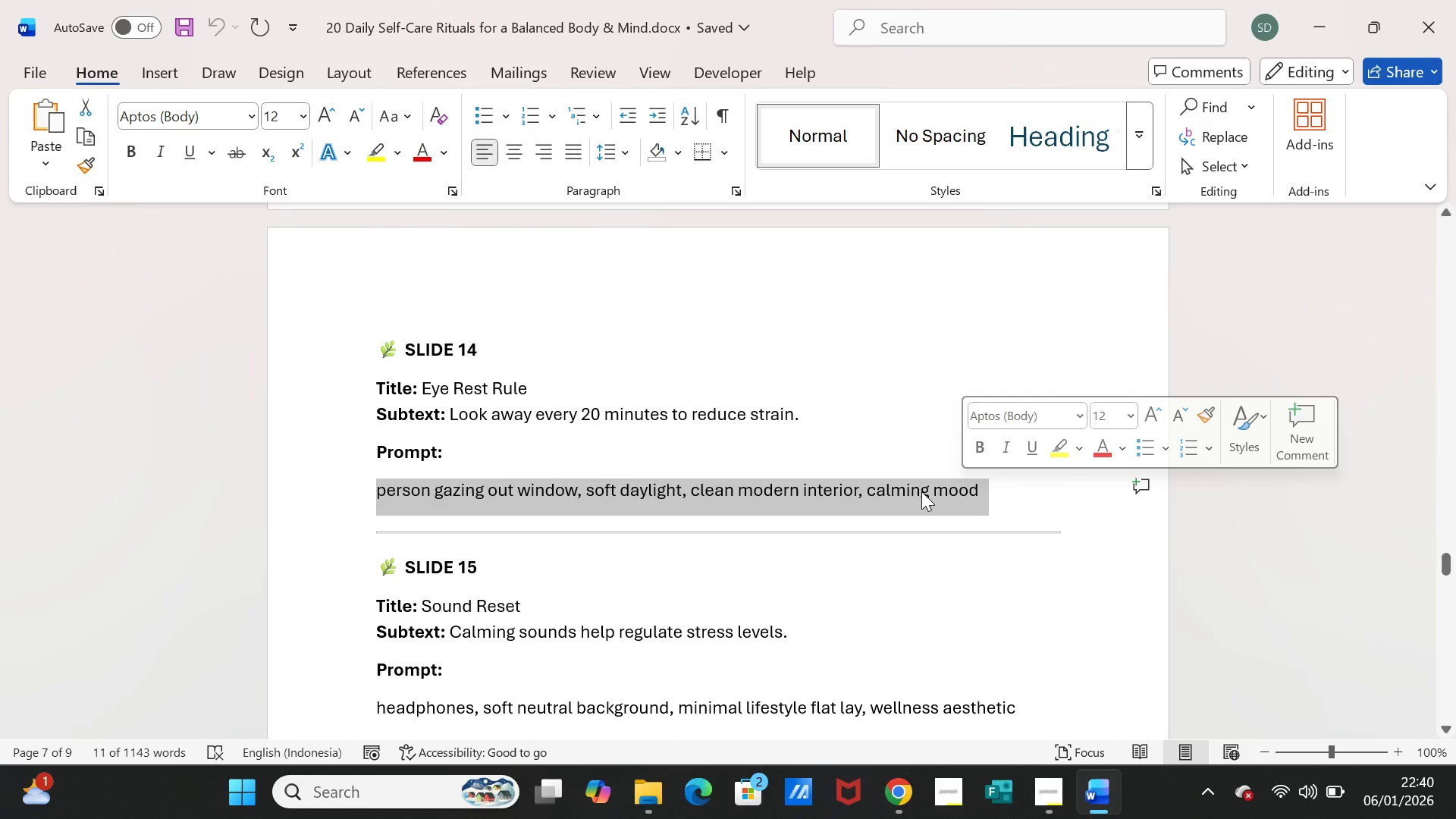 
key(Control+C)
 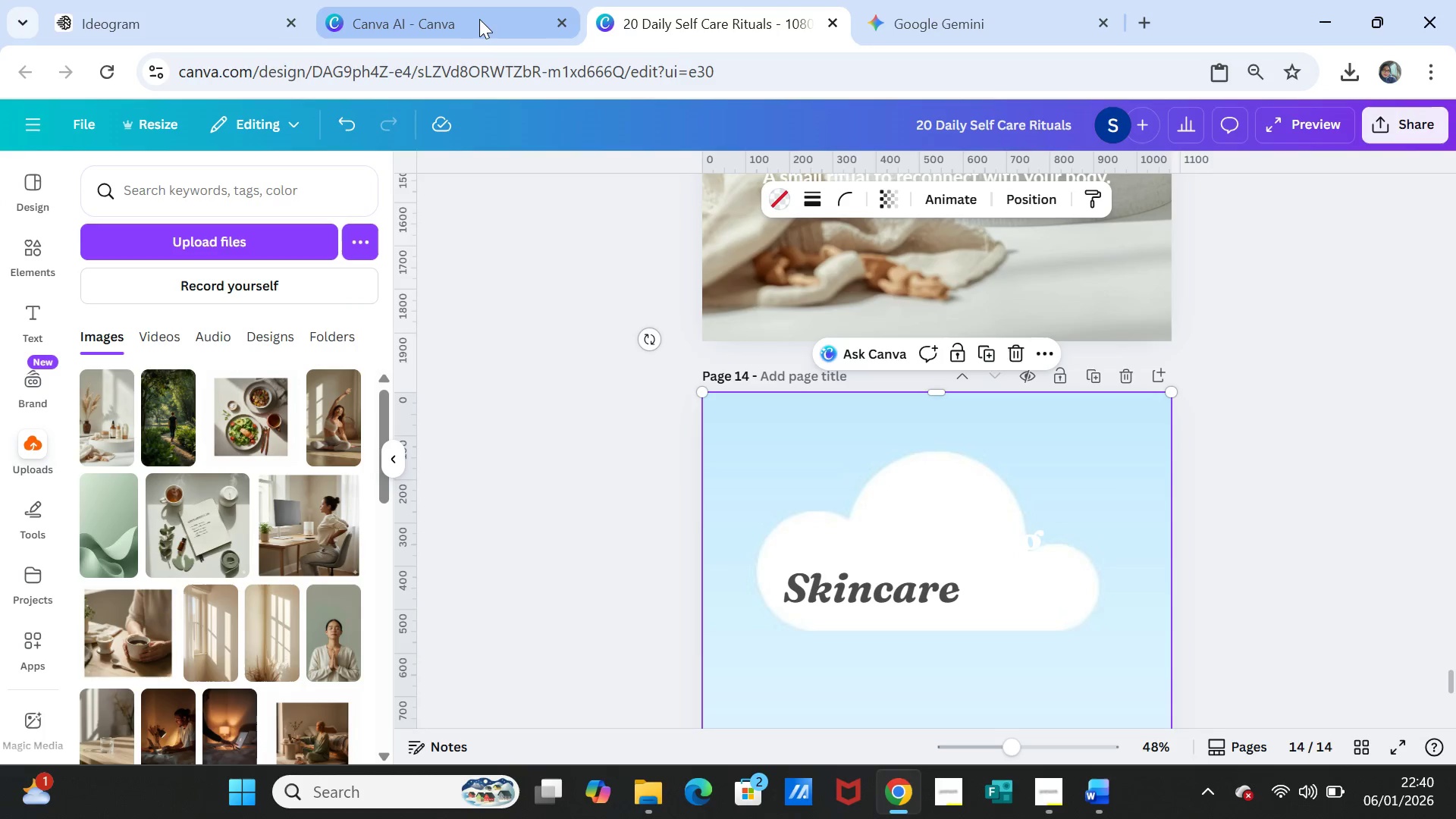 
left_click([898, 25])
 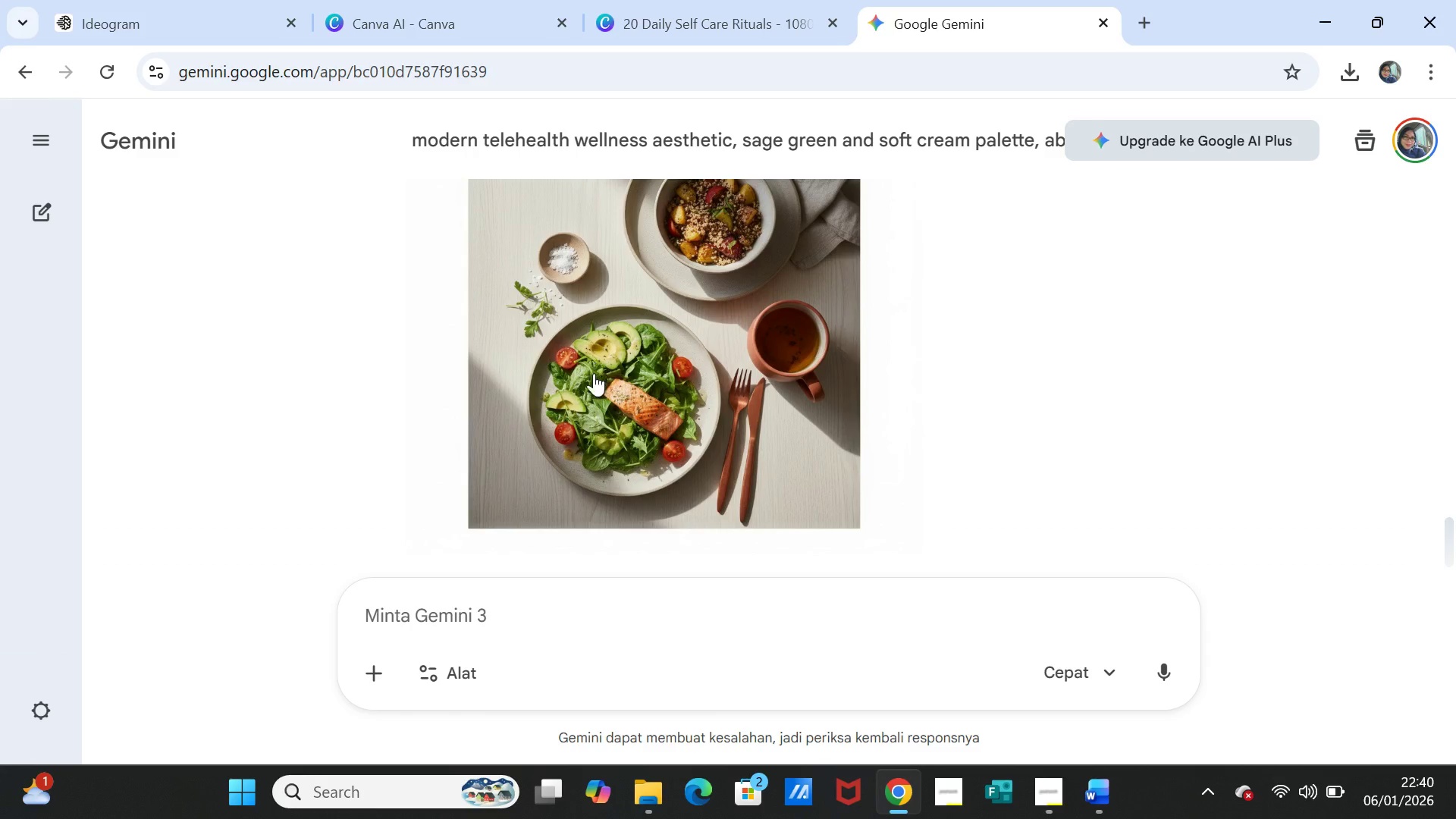 
scroll: coordinate [522, 616], scroll_direction: down, amount: 1.0
 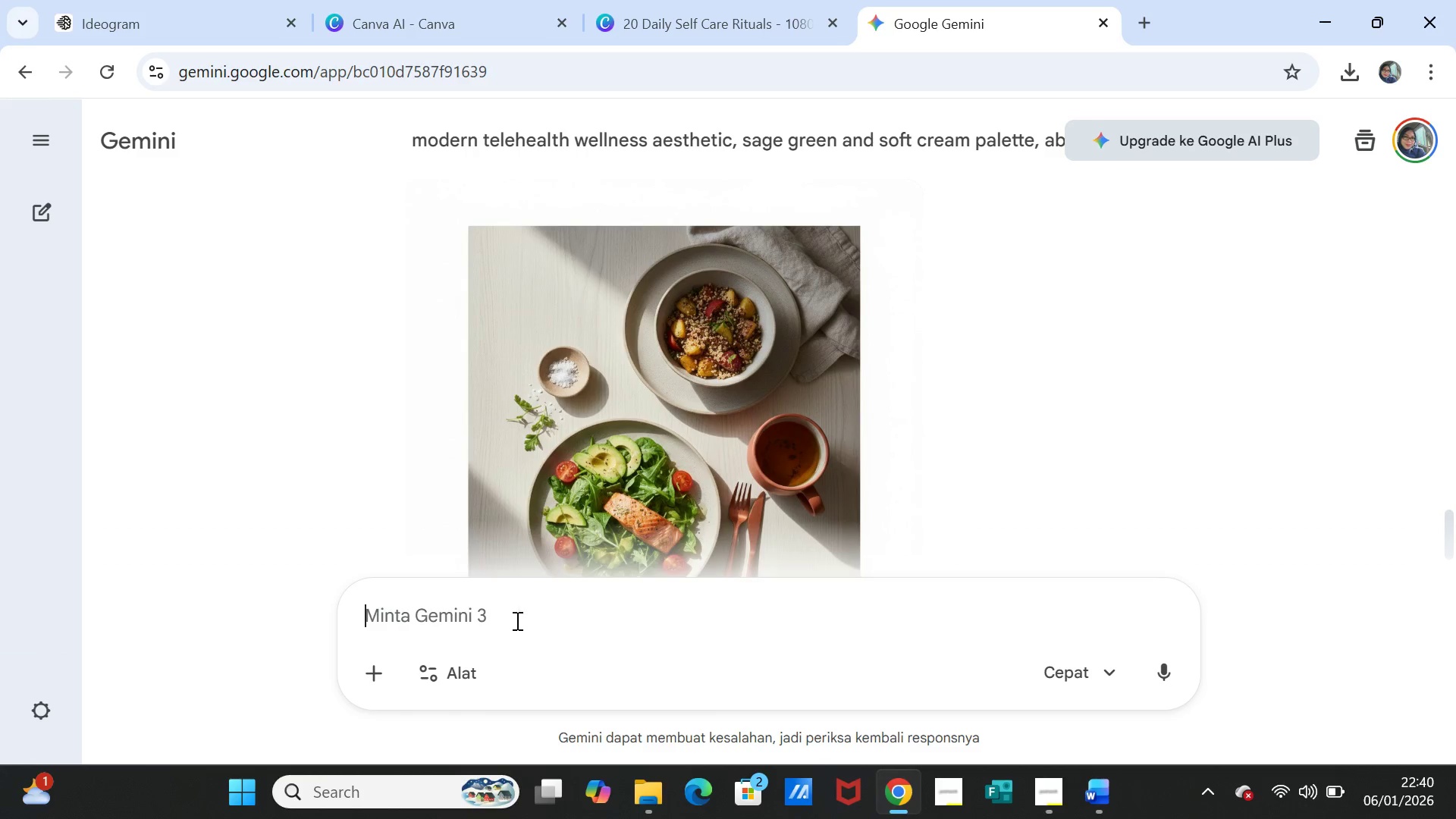 
key(Control+ControlLeft)
 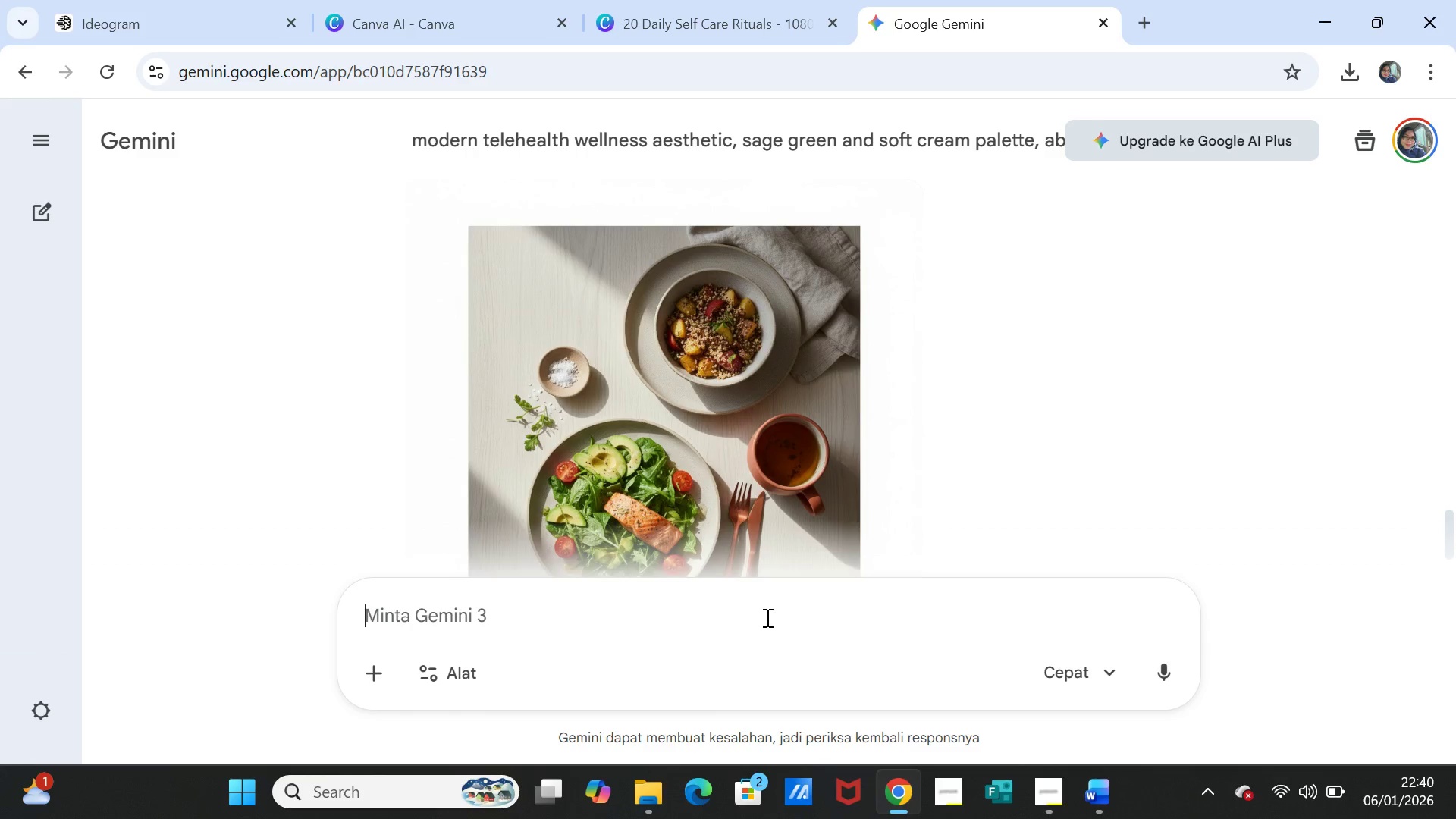 
key(Control+V)
 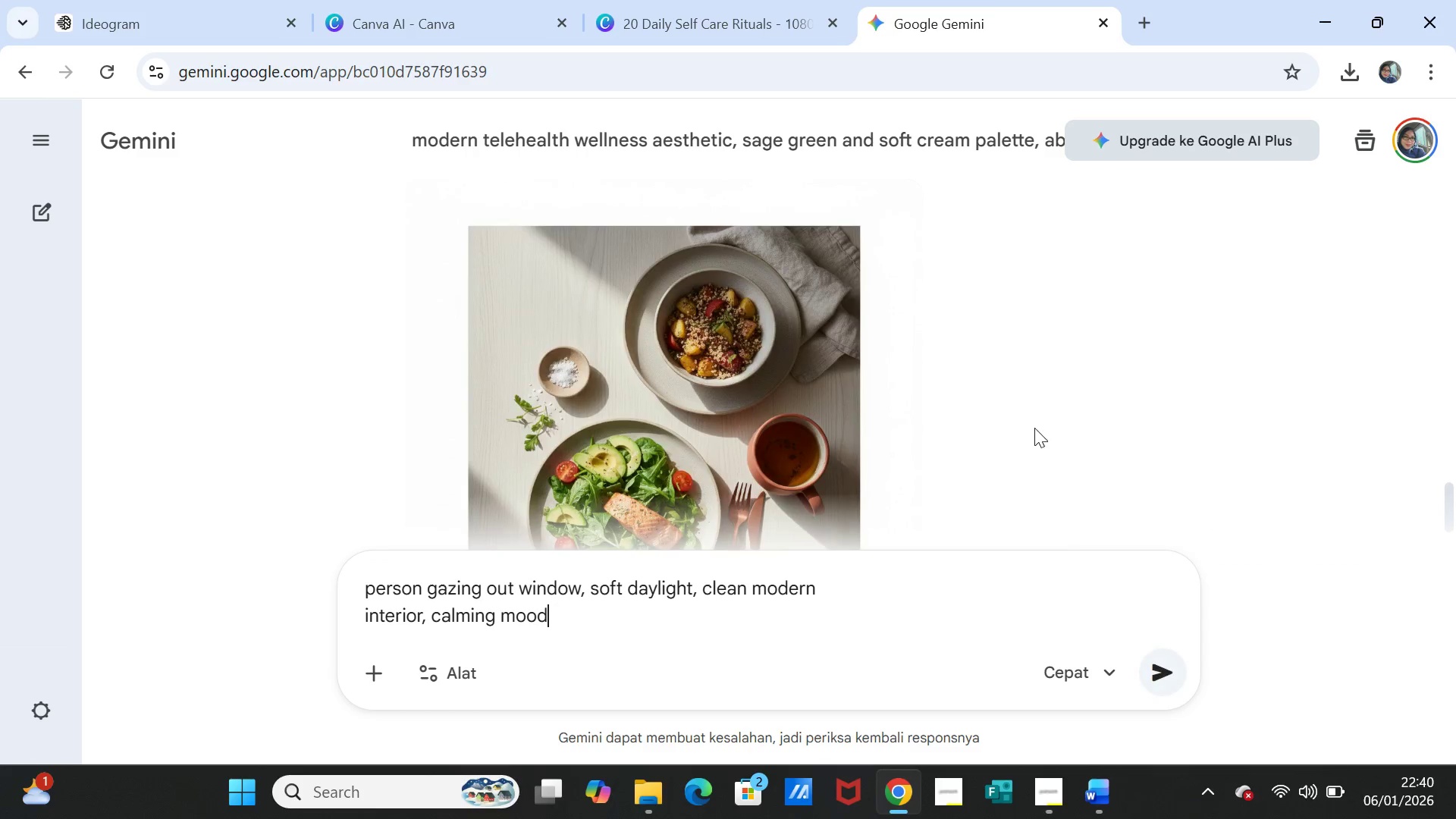 
scroll: coordinate [1036, 424], scroll_direction: up, amount: 2.0
 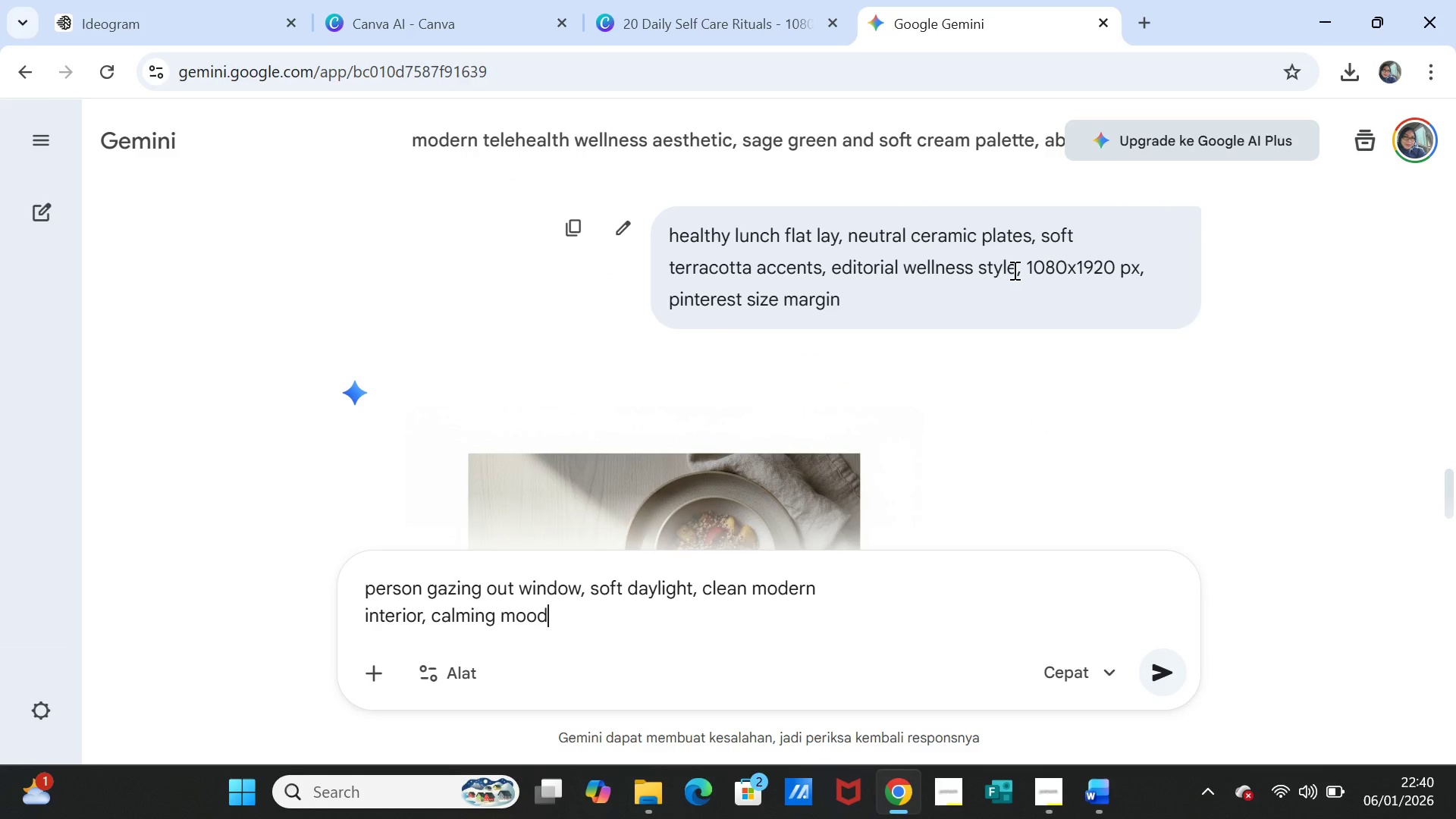 
left_click_drag(start_coordinate=[1017, 270], to_coordinate=[1017, 290])
 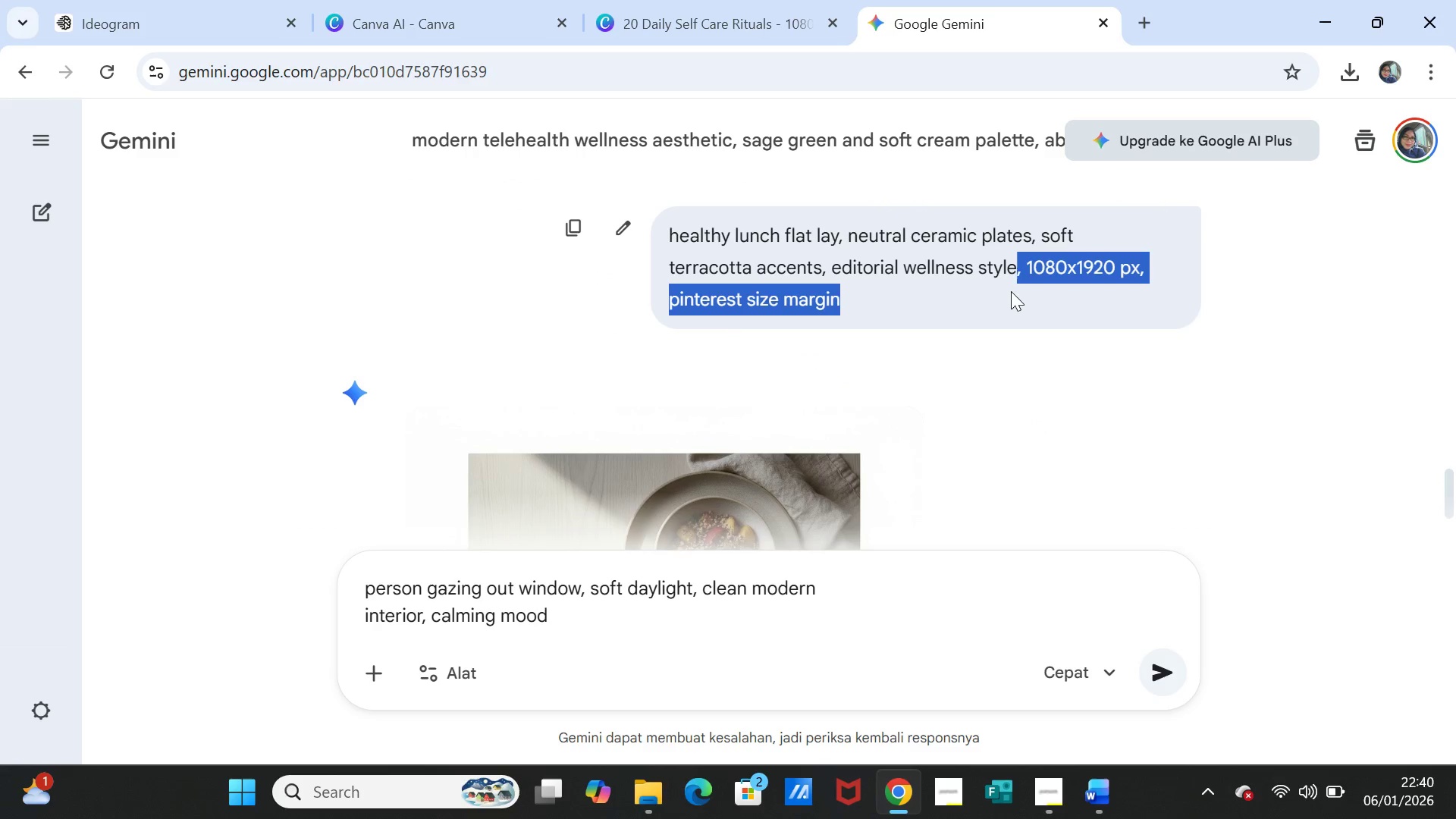 
key(Control+ControlLeft)
 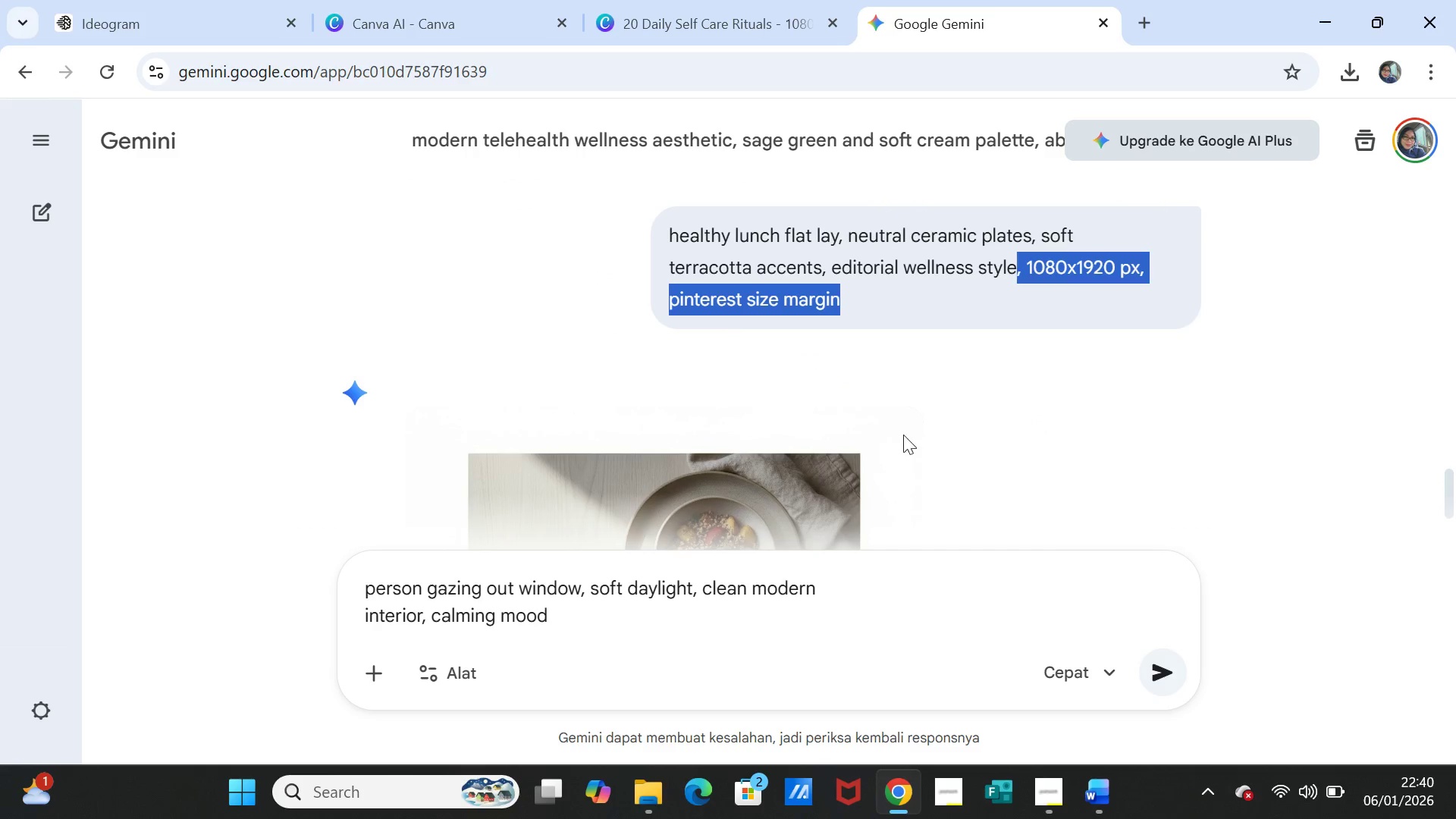 
key(Control+C)
 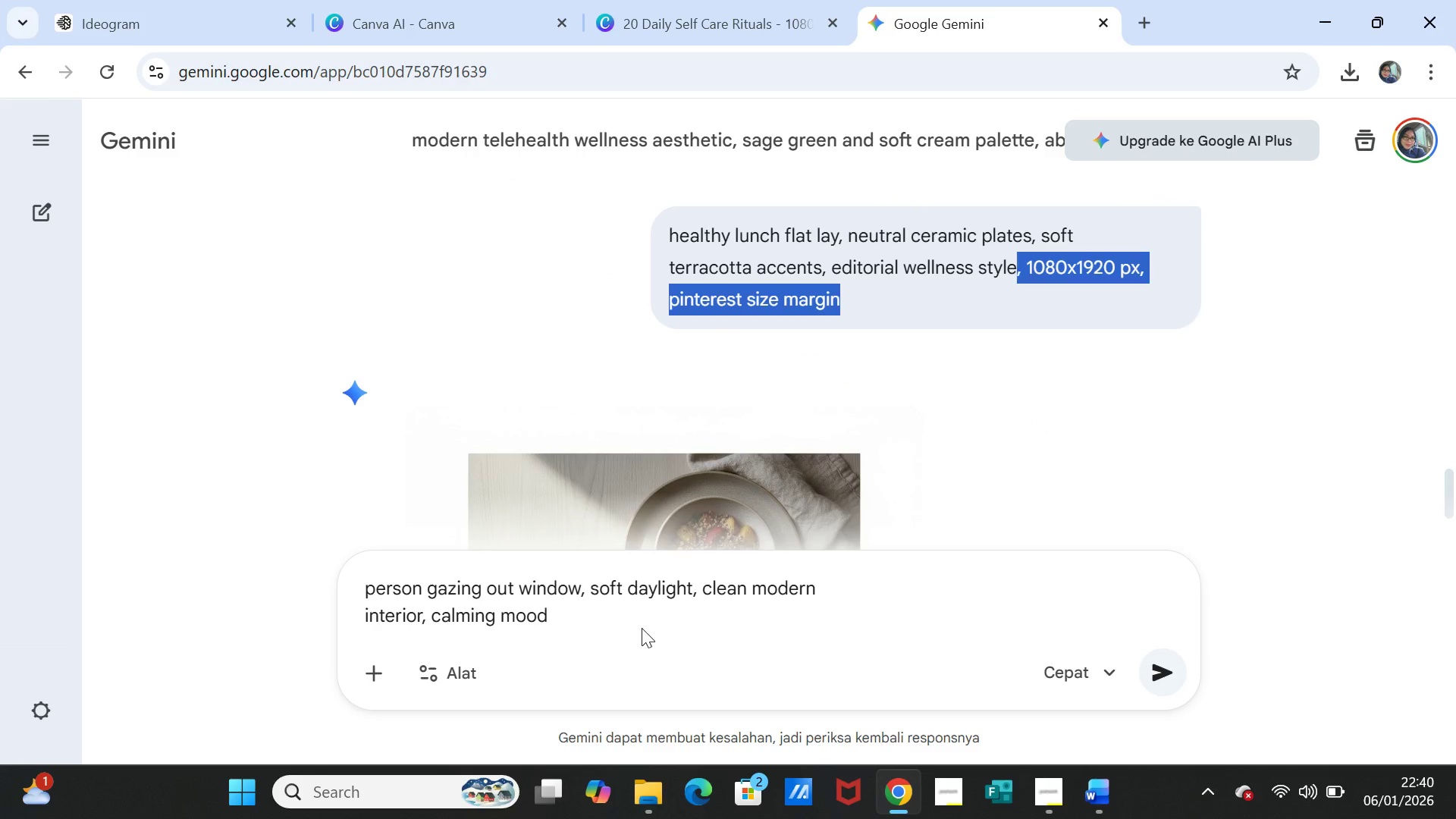 
left_click([642, 626])
 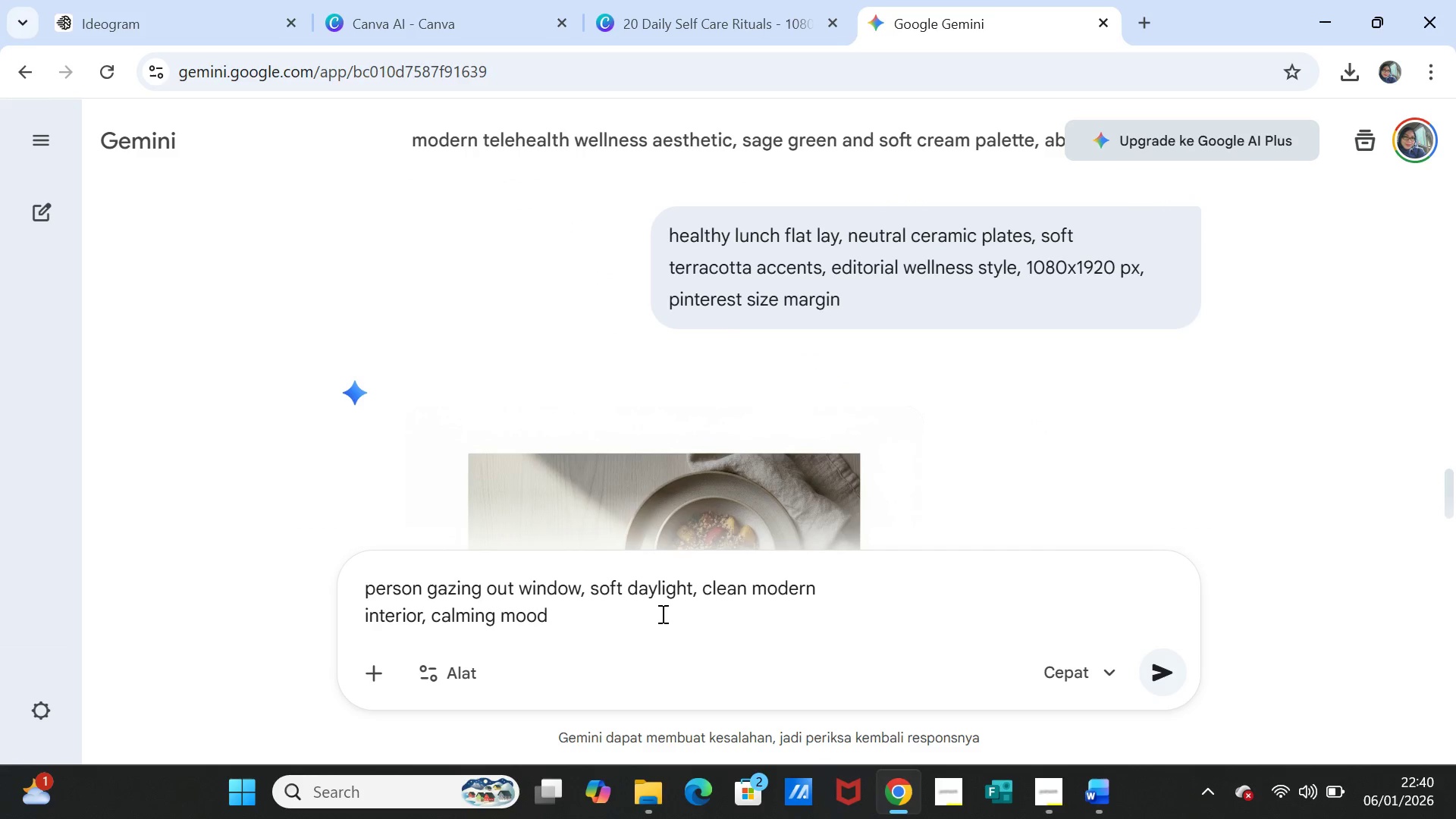 
key(Control+V)
 